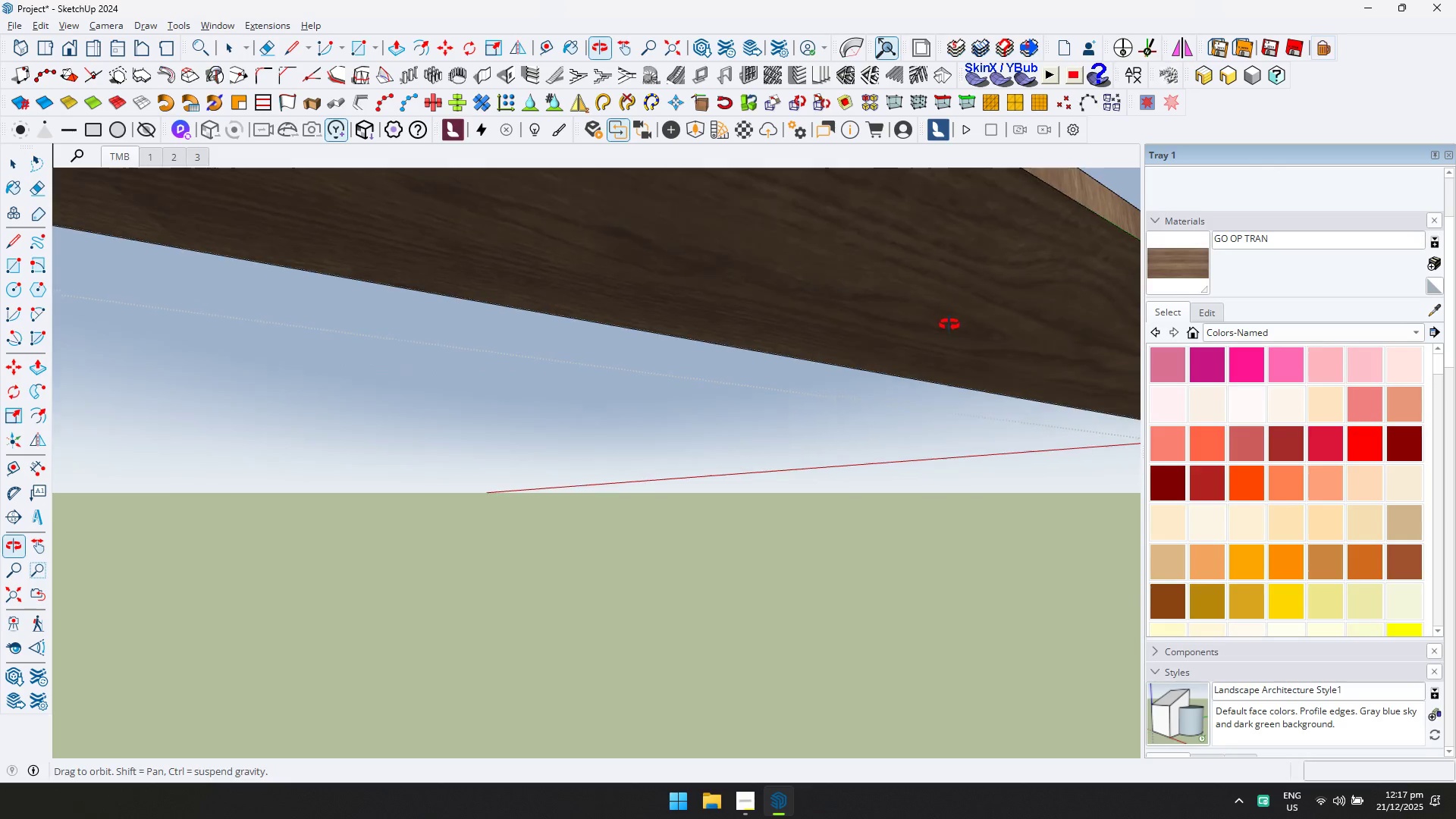 
scroll: coordinate [623, 447], scroll_direction: down, amount: 3.0
 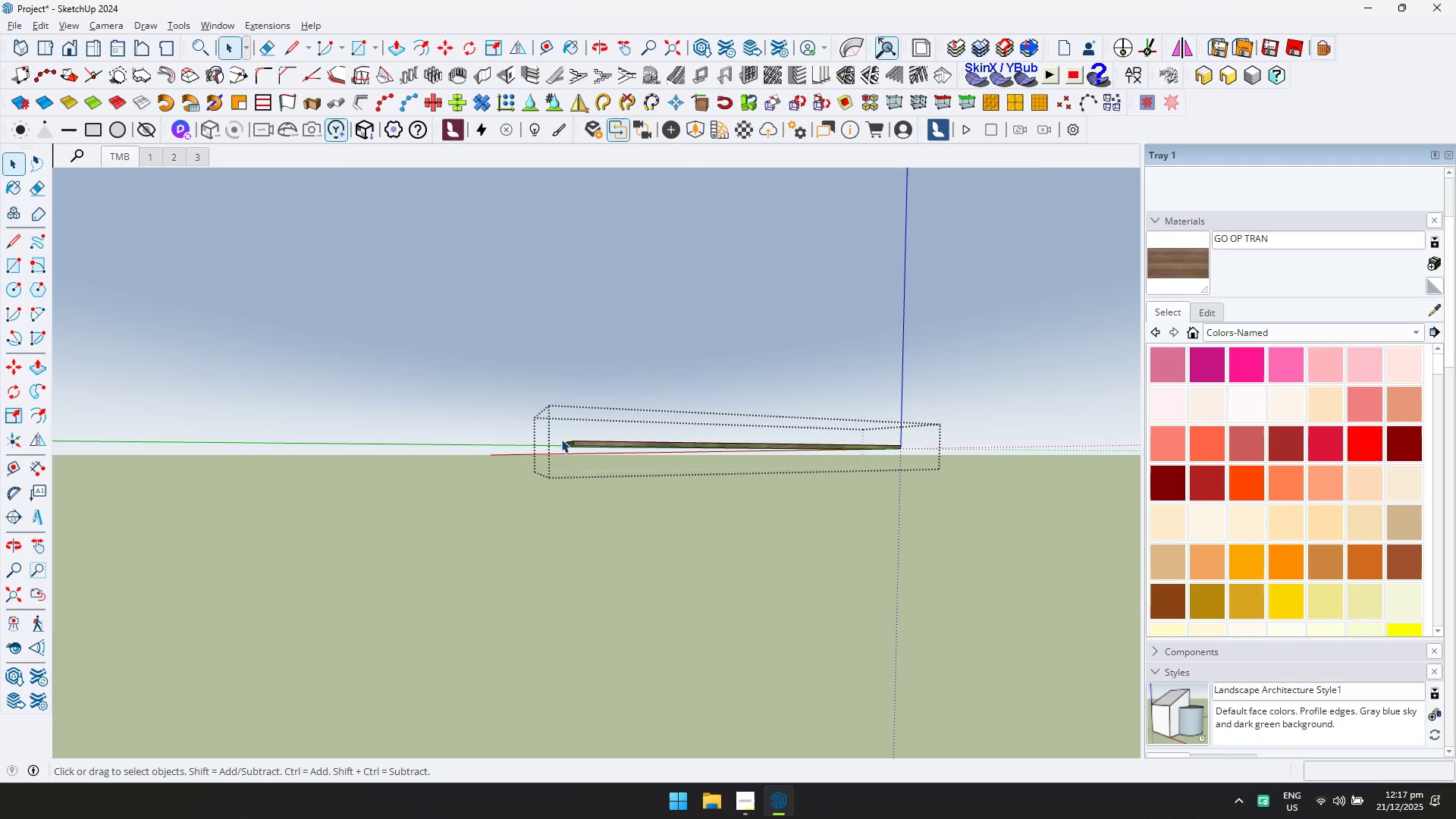 
key(P)
 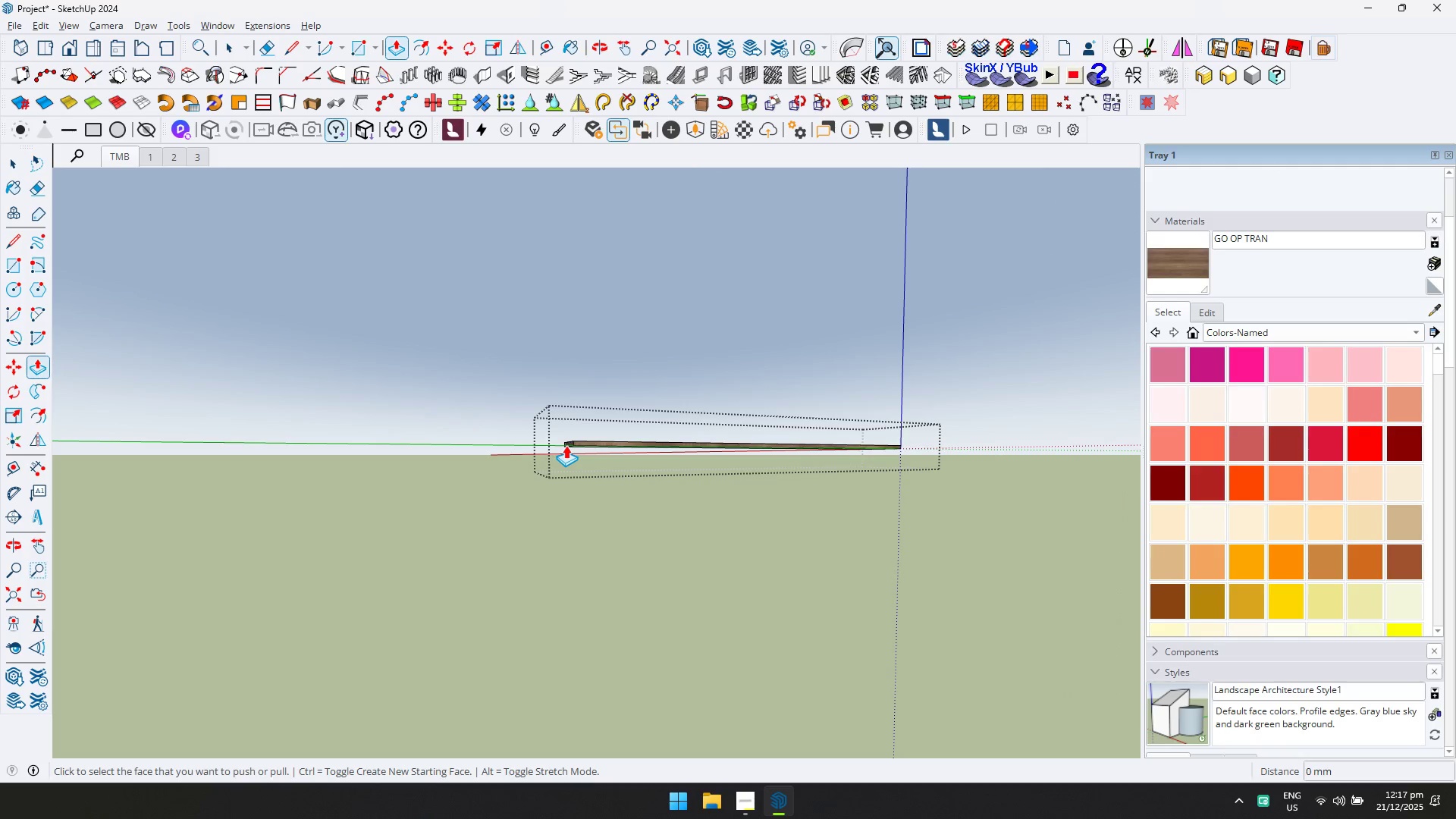 
left_click([565, 445])
 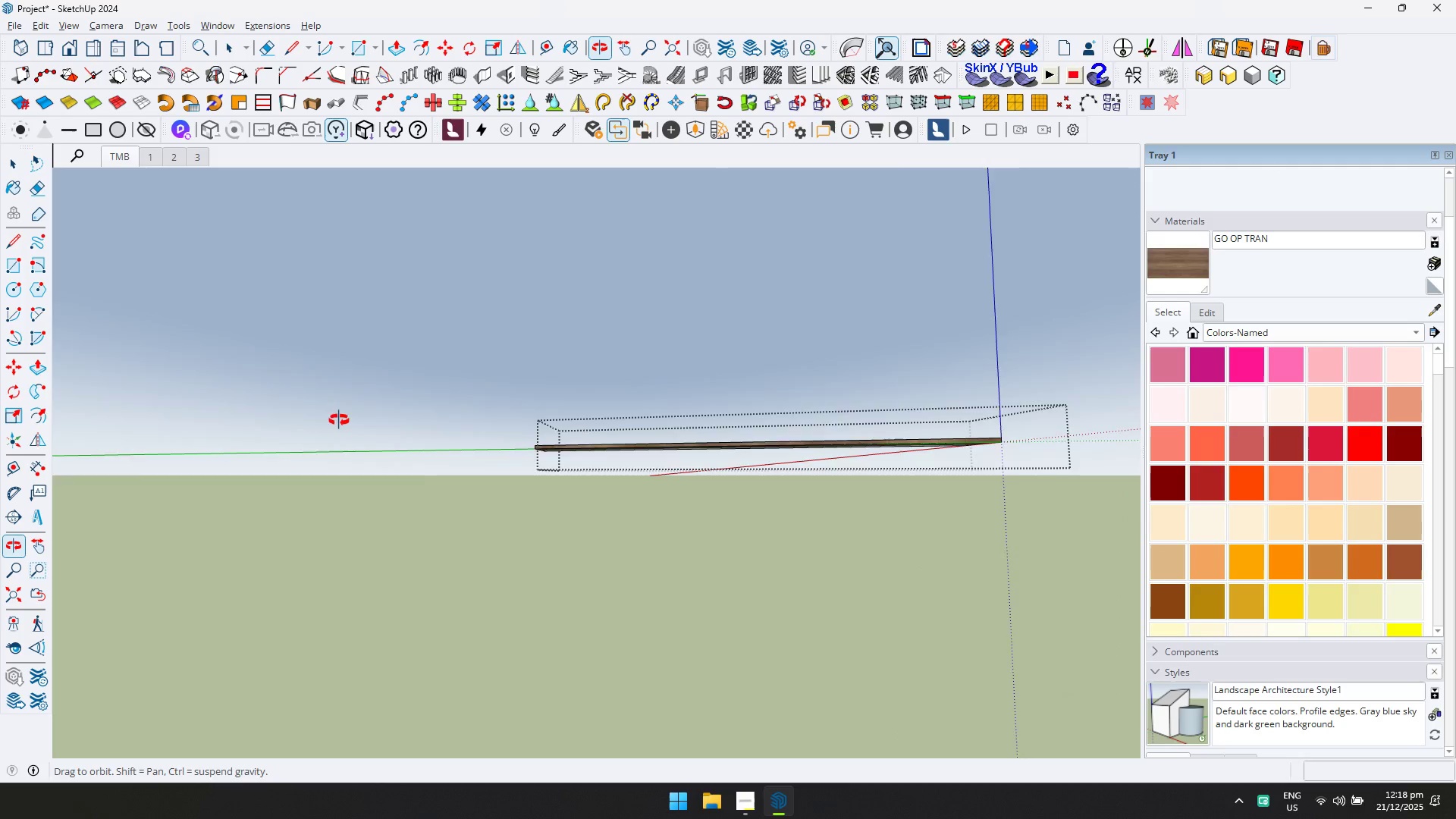 
key(D)
 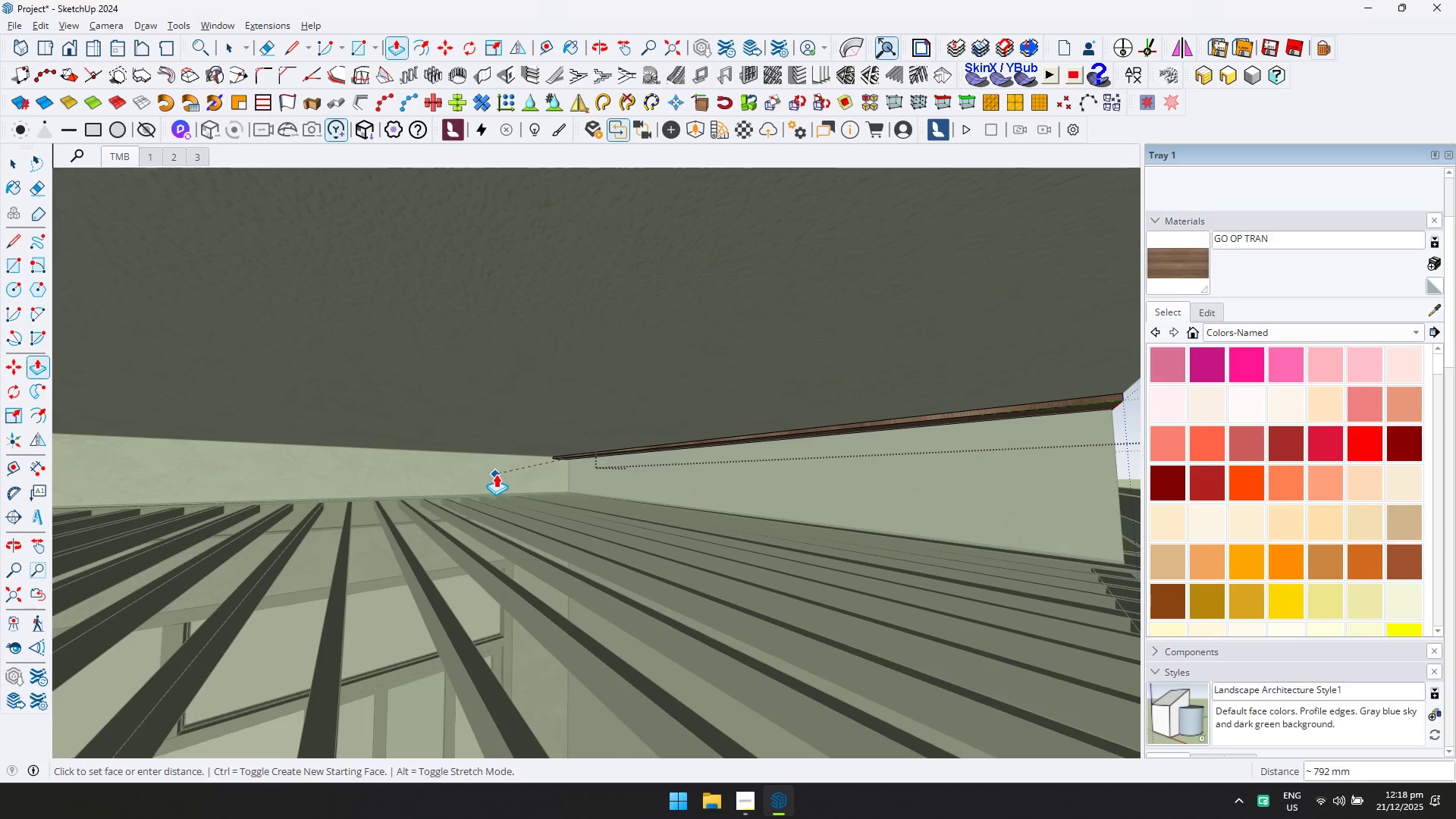 
left_click([502, 479])
 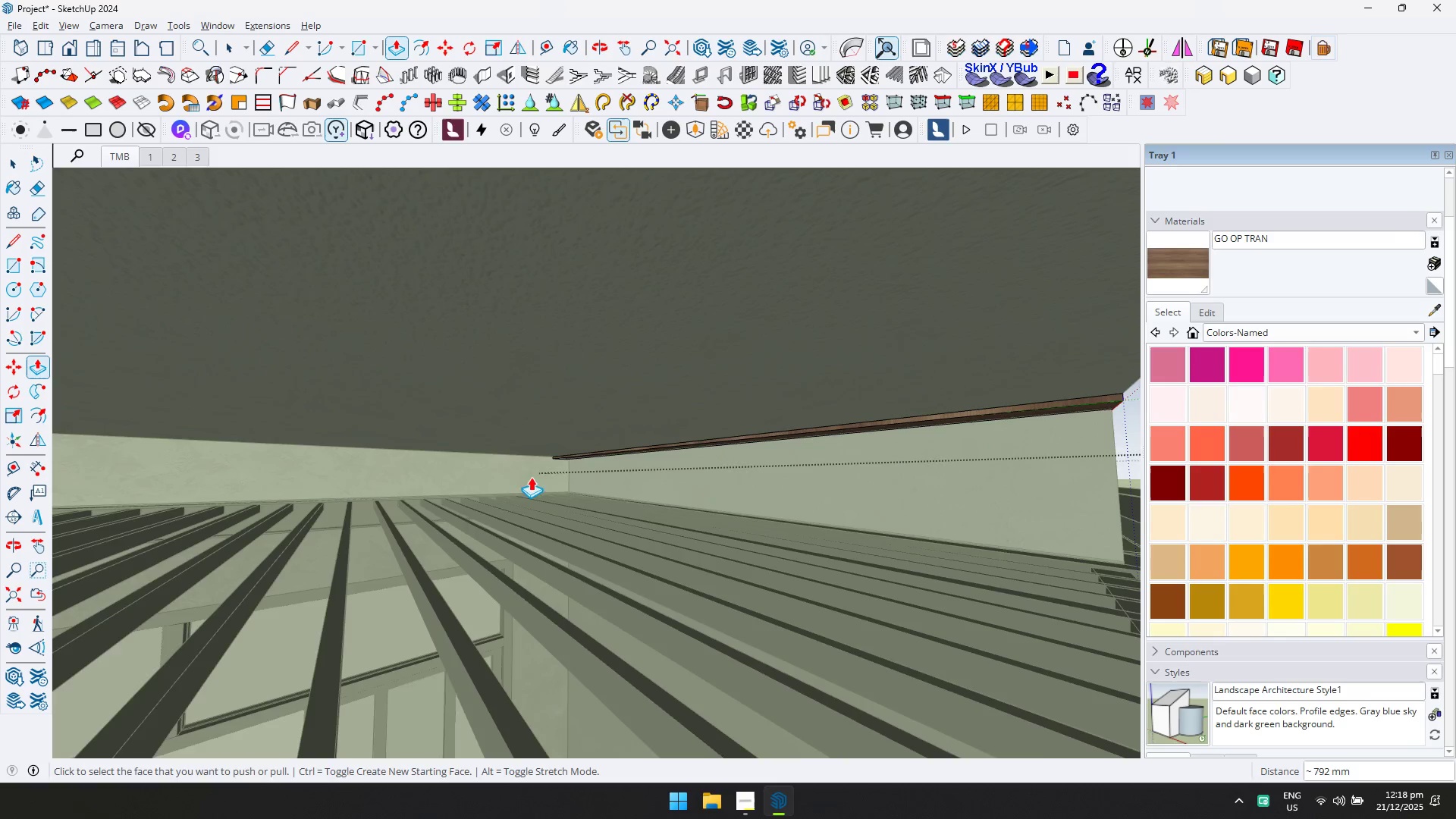 
scroll: coordinate [566, 472], scroll_direction: down, amount: 5.0
 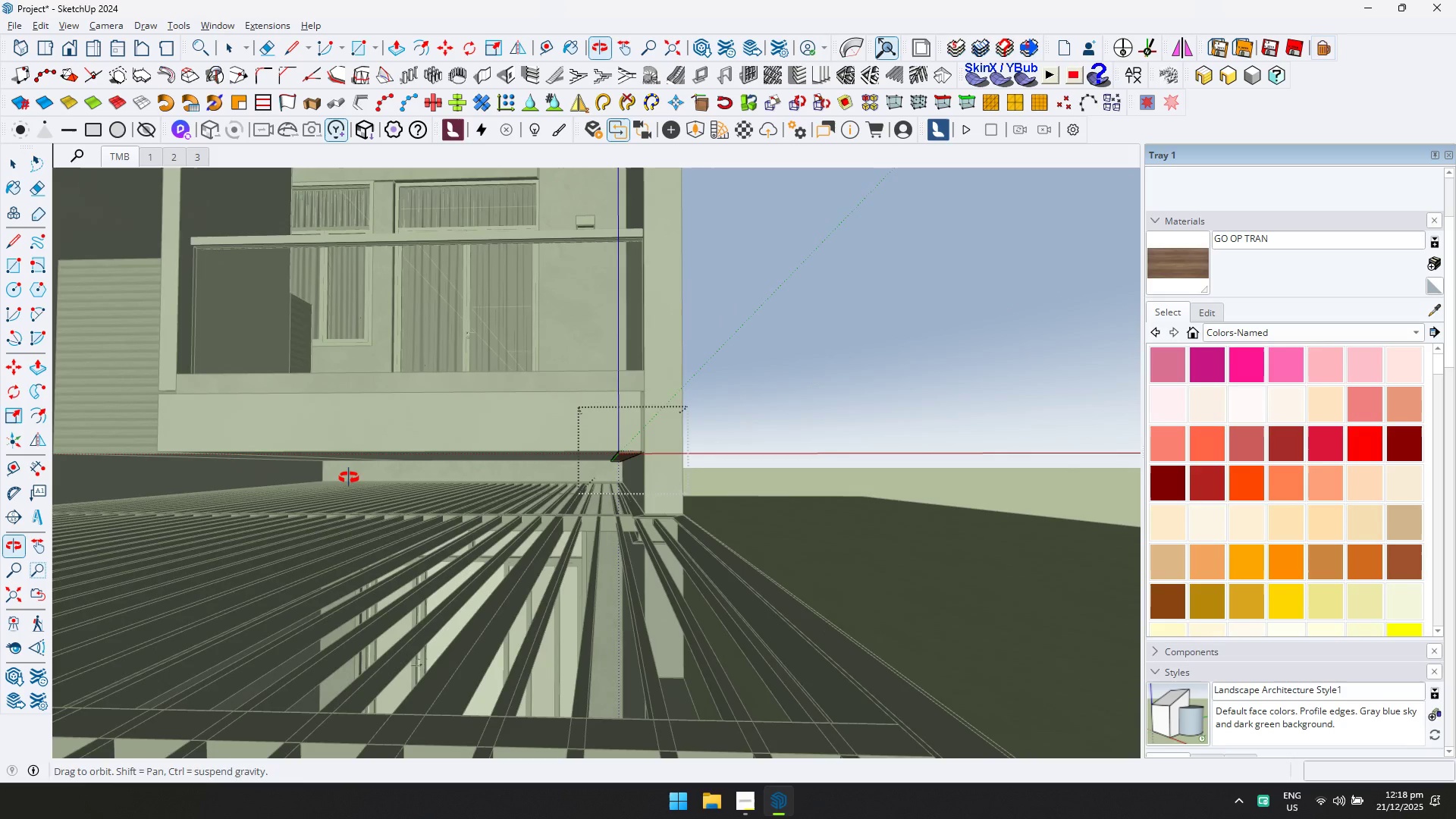 
key(Space)
 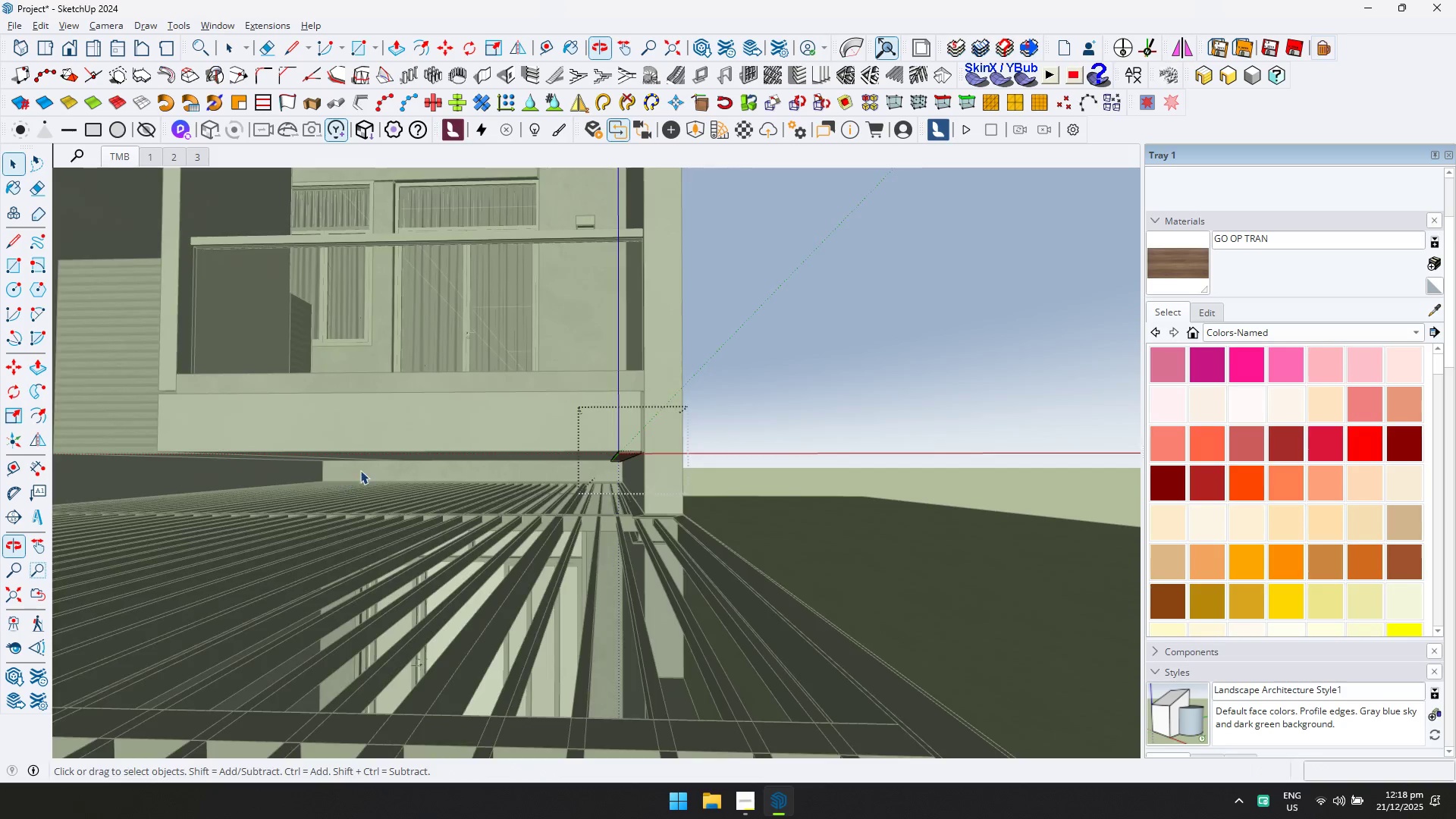 
key(Escape)
 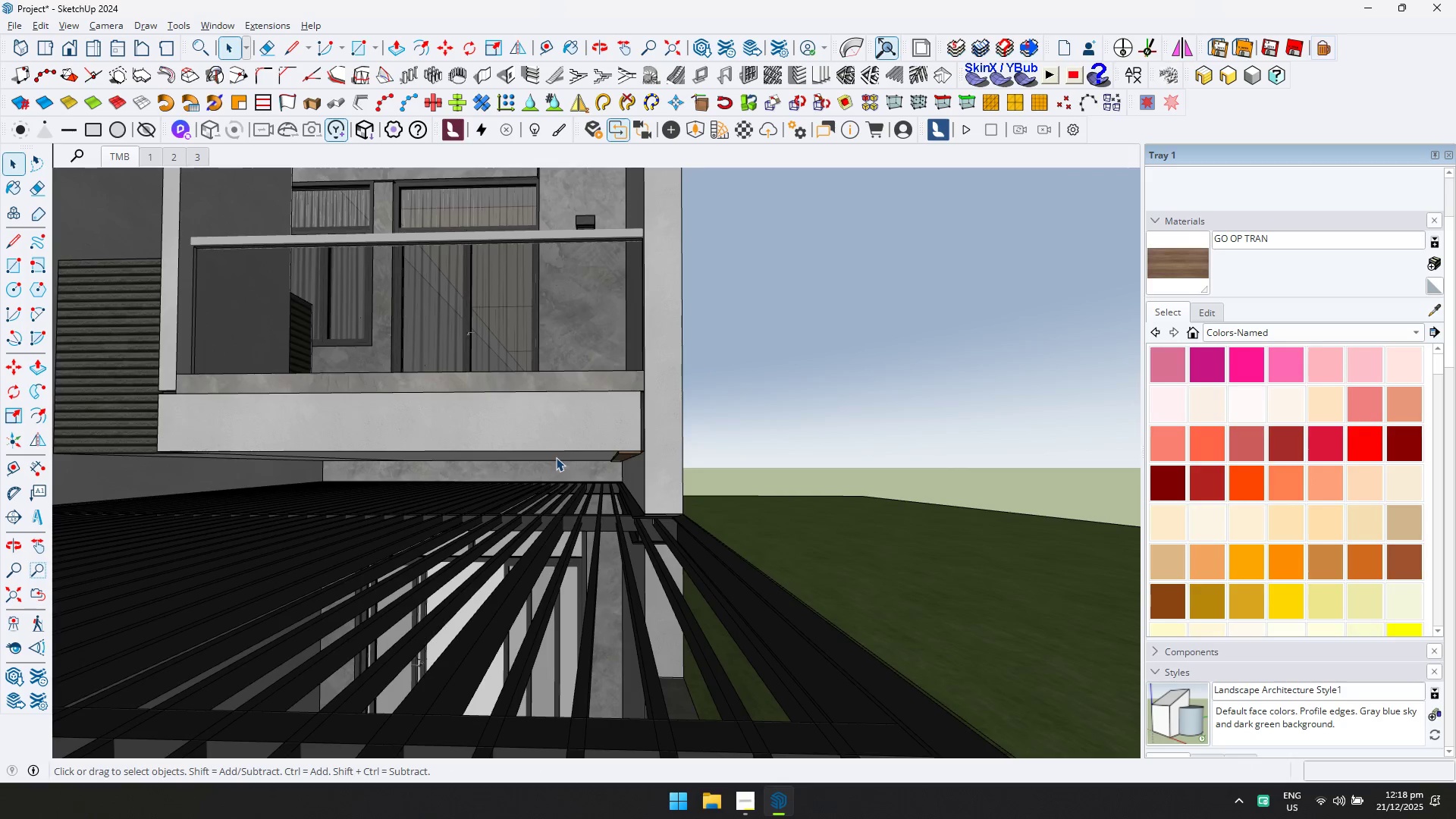 
hold_key(key=ShiftLeft, duration=0.31)
 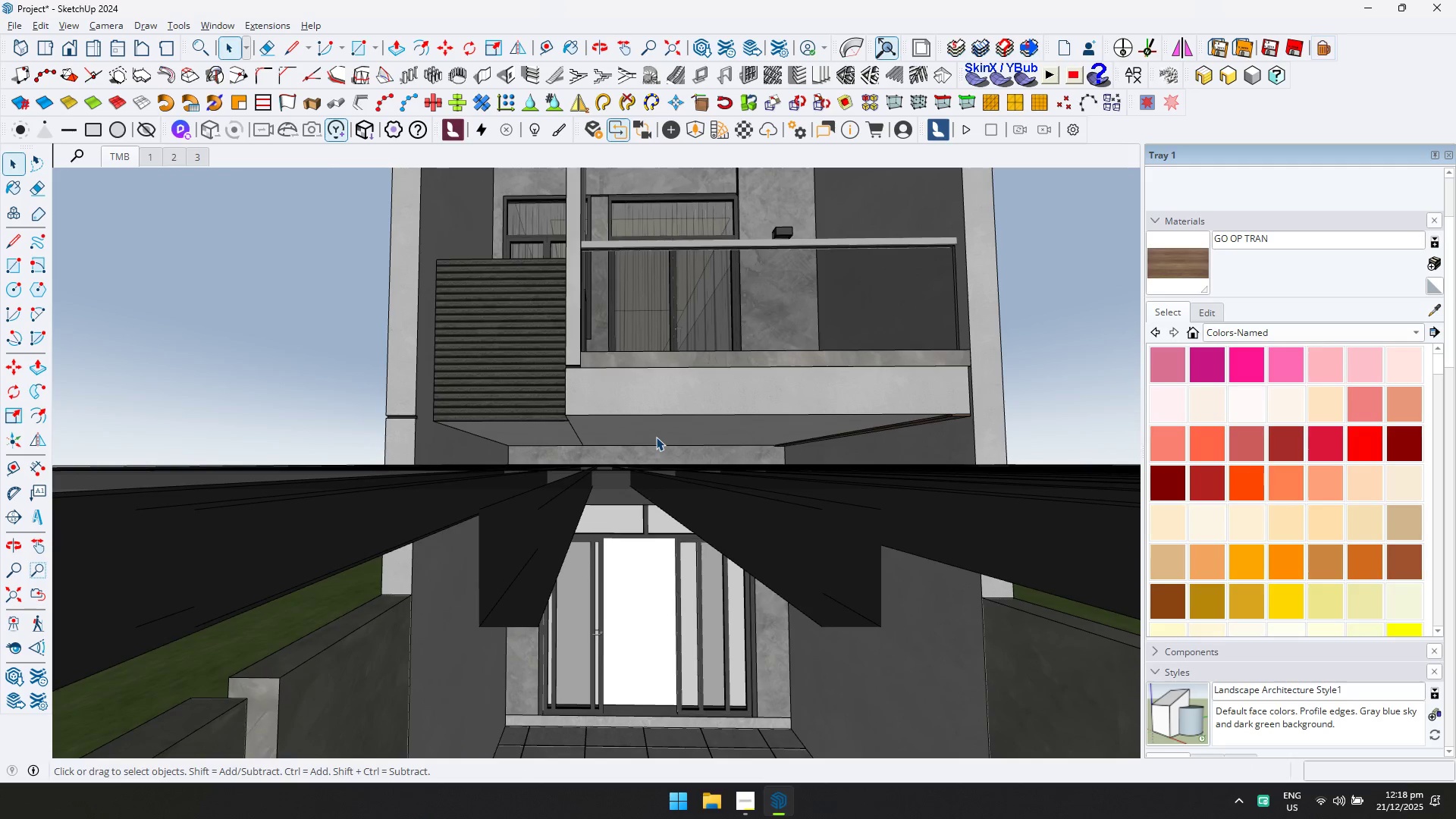 
scroll: coordinate [477, 467], scroll_direction: down, amount: 1.0
 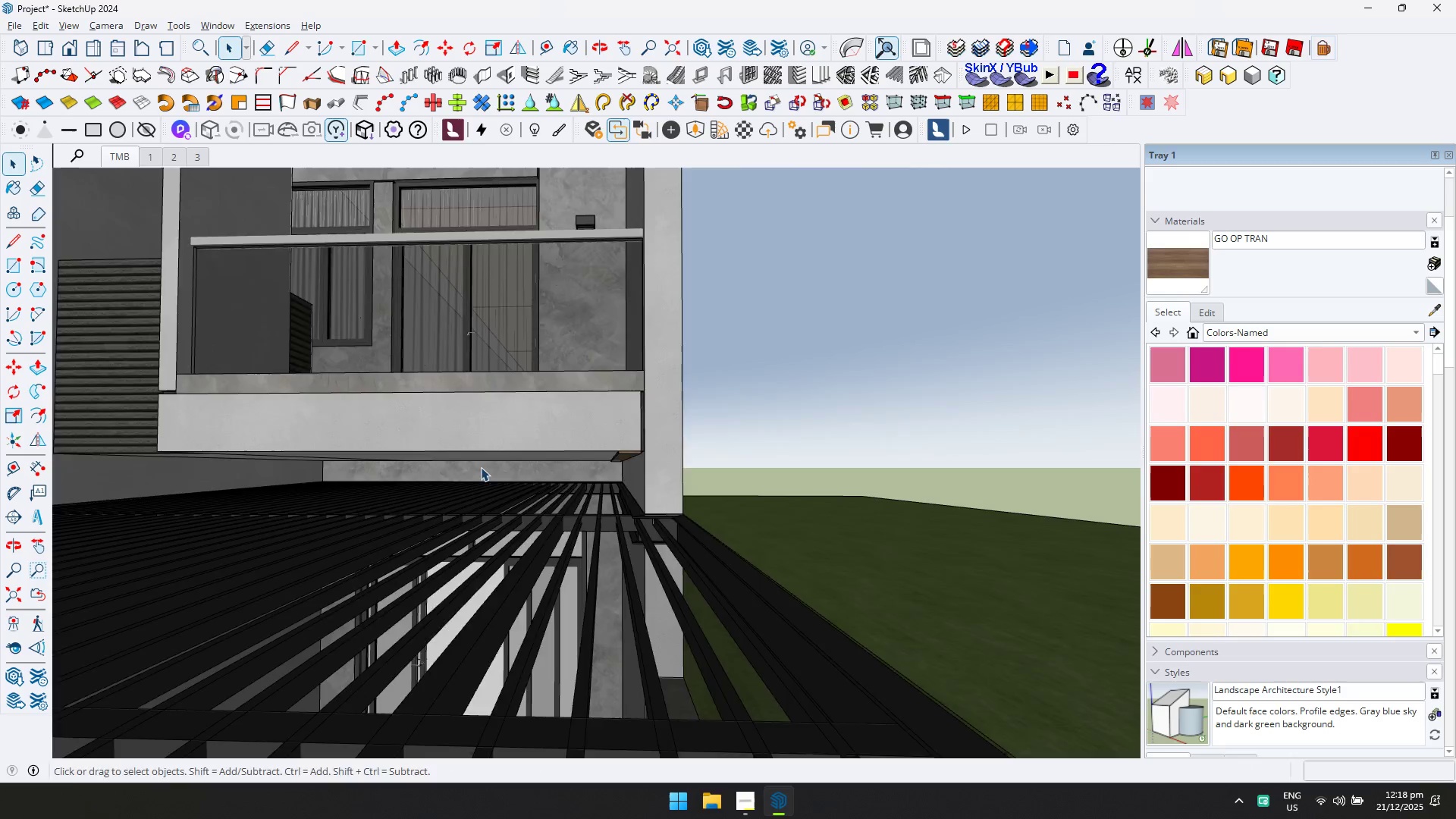 
hold_key(key=CapsLock, duration=1.5)
 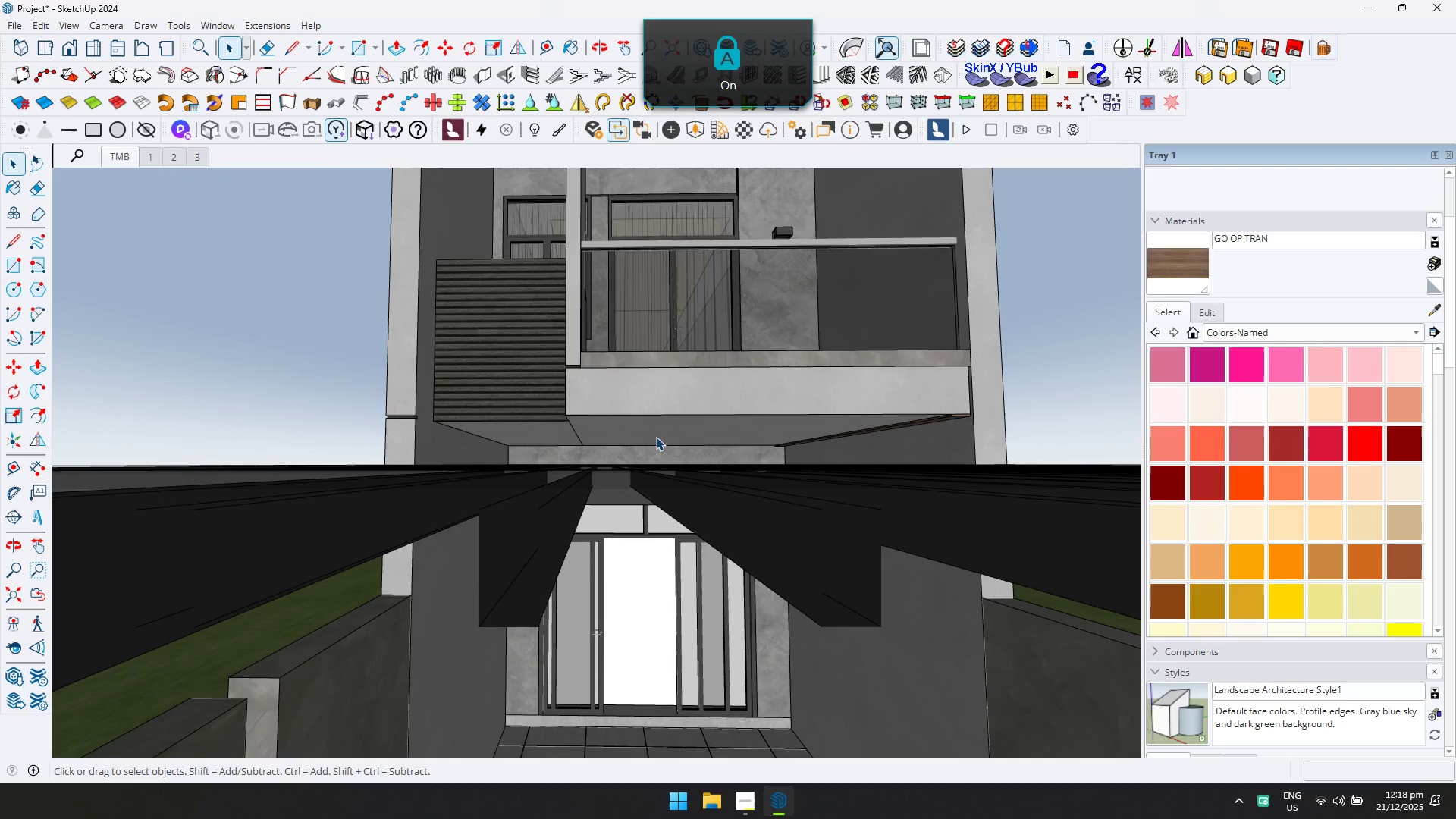 
hold_key(key=CapsLock, duration=0.86)
 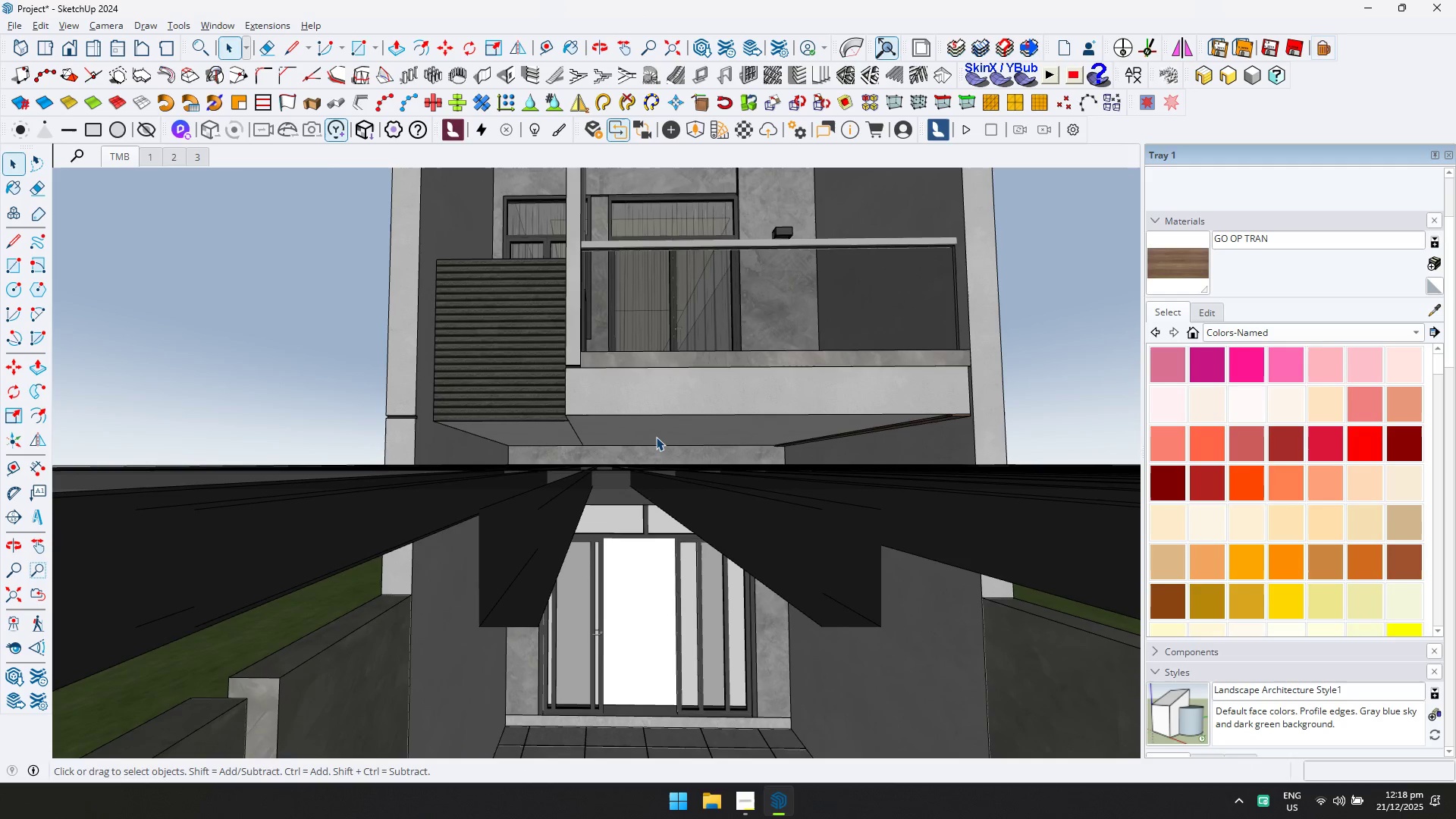 
hold_key(key=CapsLock, duration=1.5)
 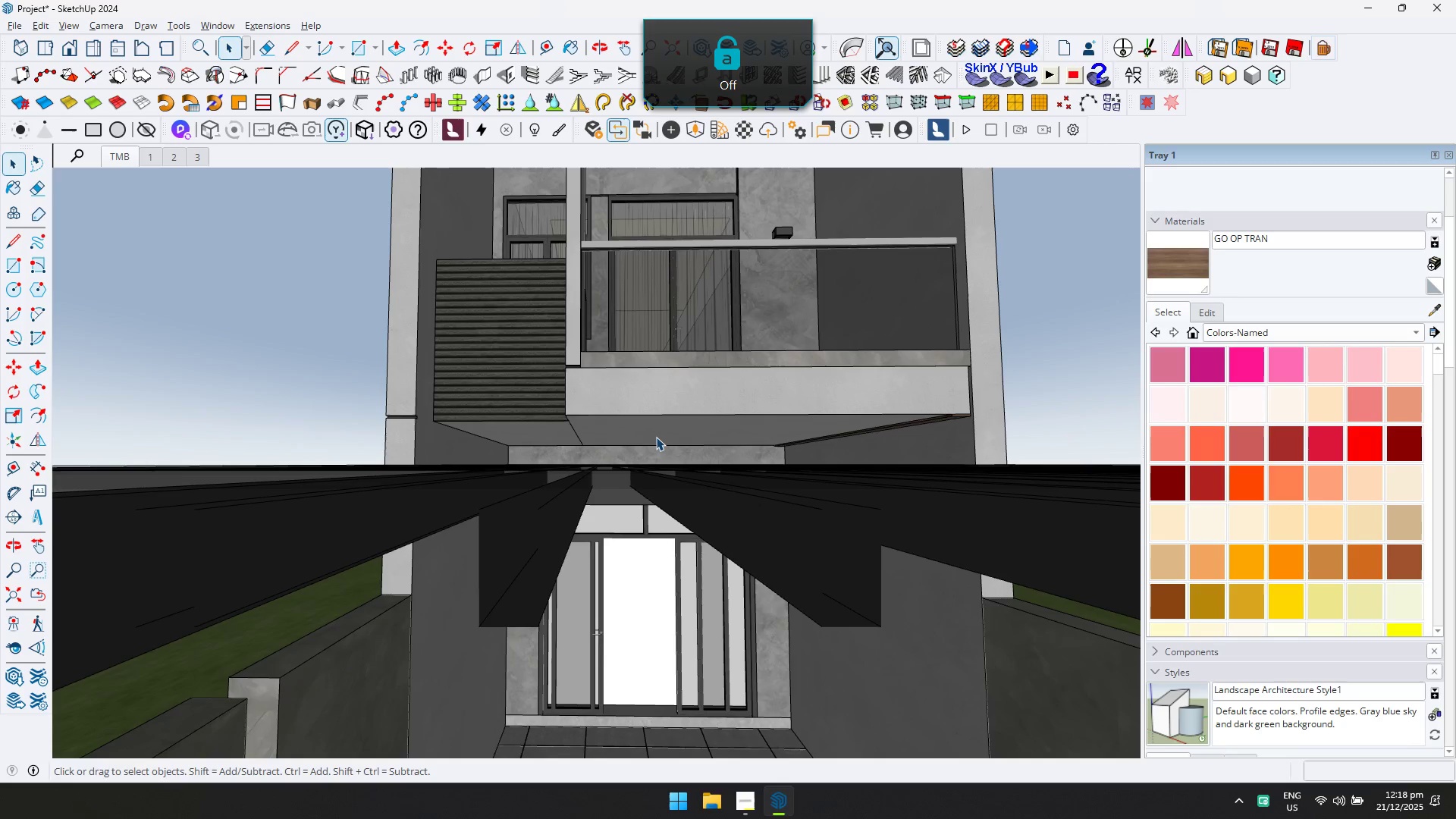 
hold_key(key=CapsLock, duration=1.52)
 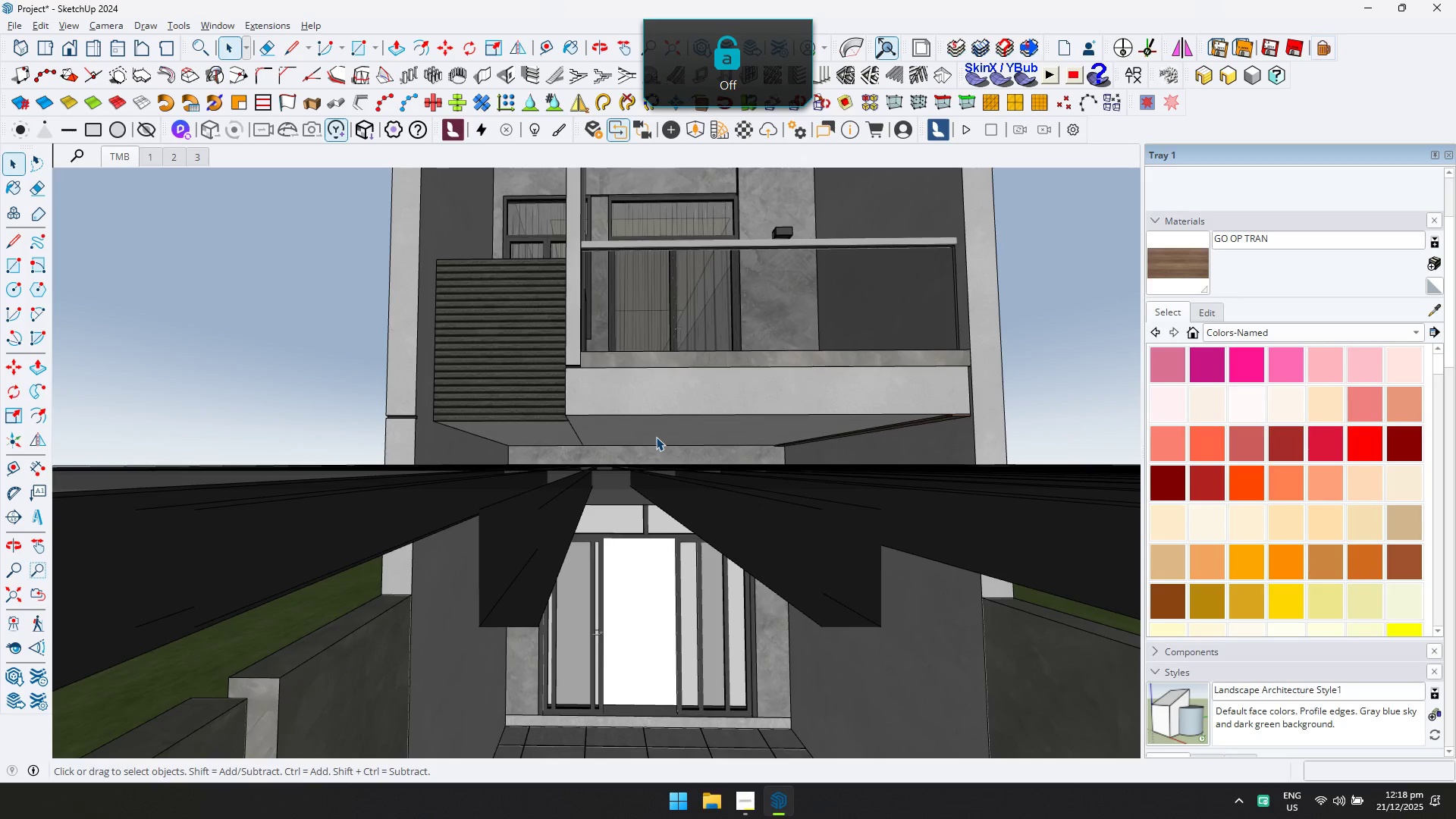 
hold_key(key=CapsLock, duration=0.31)
 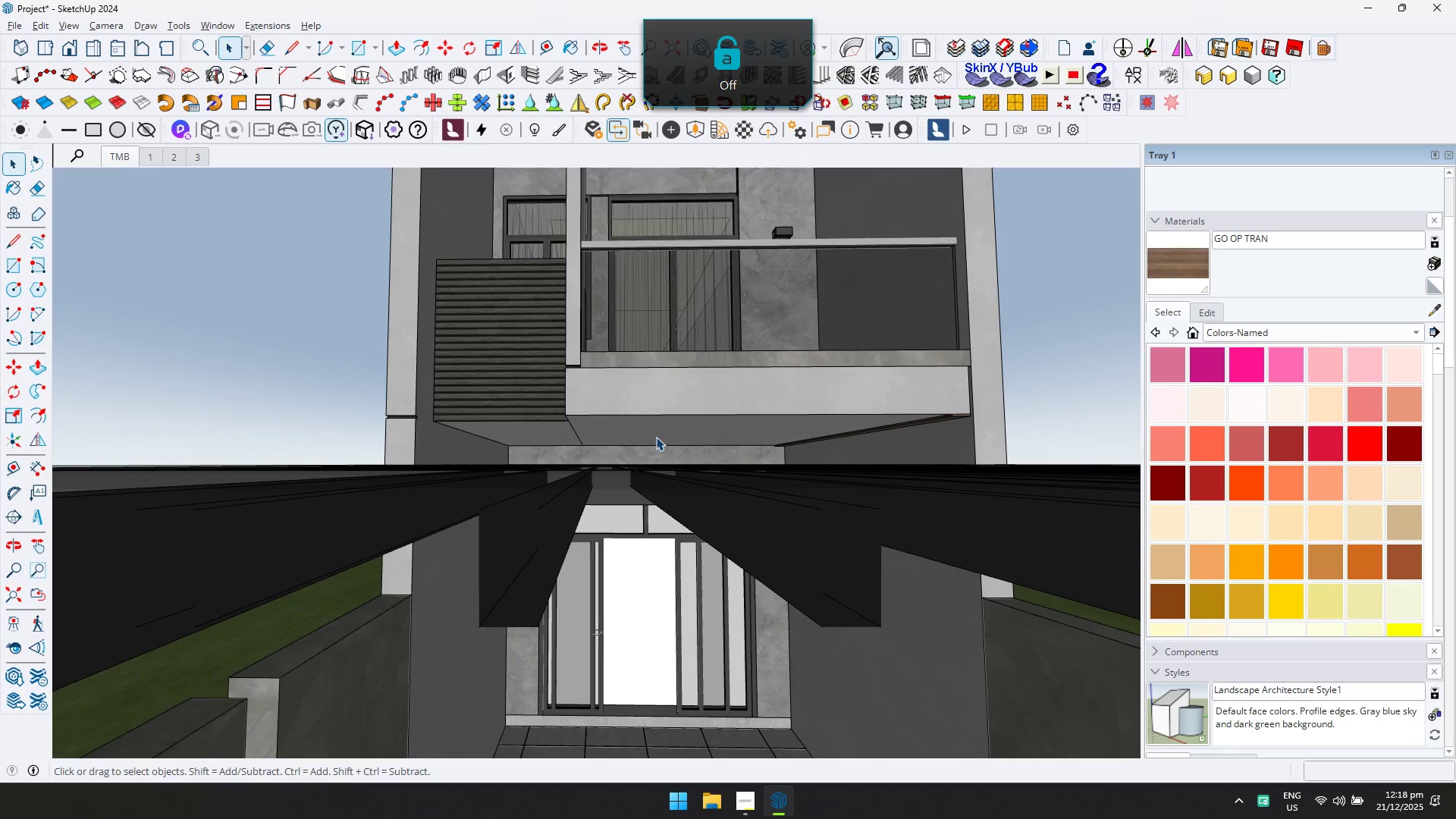 
key(CapsLock)
 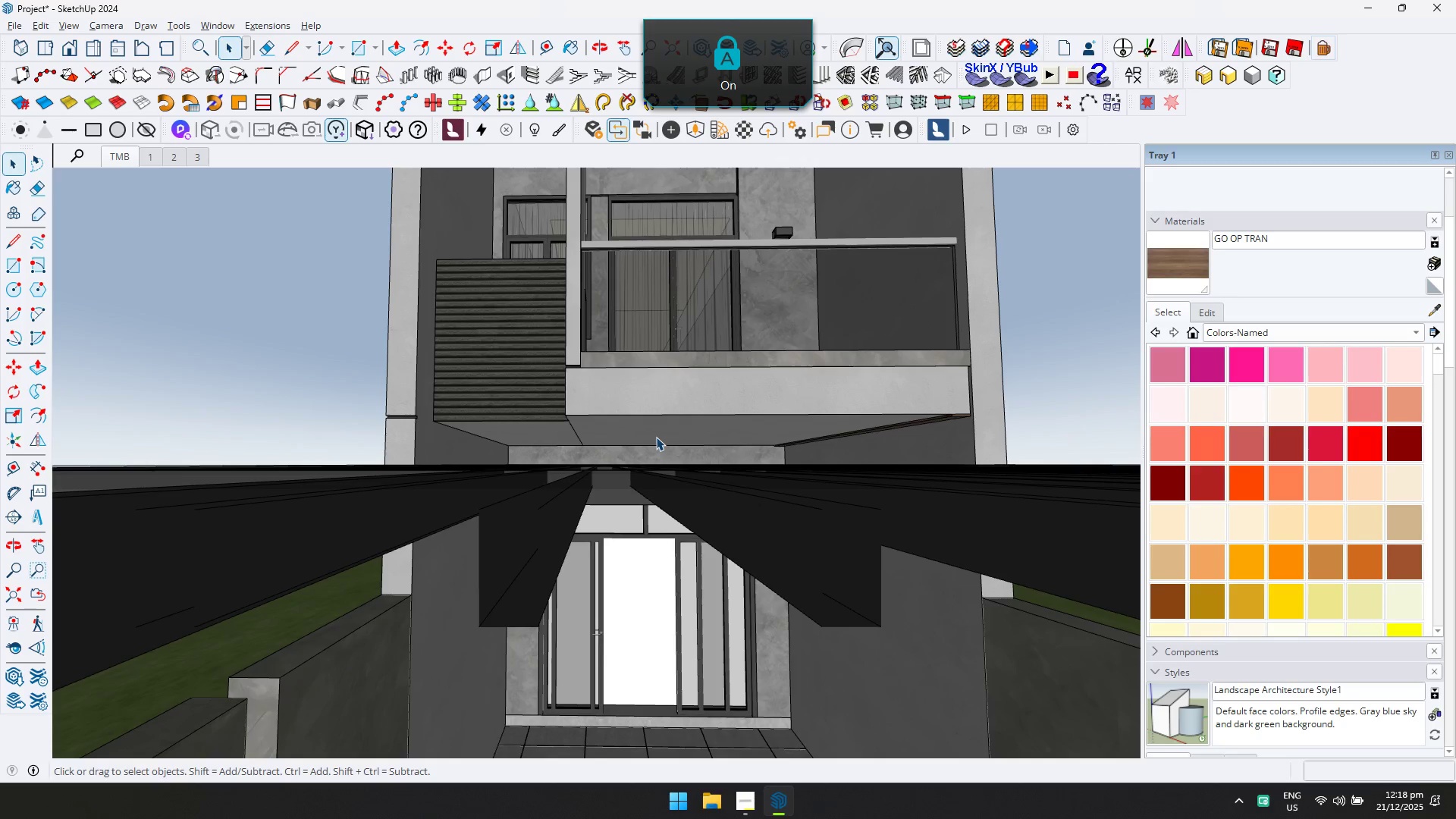 
key(CapsLock)
 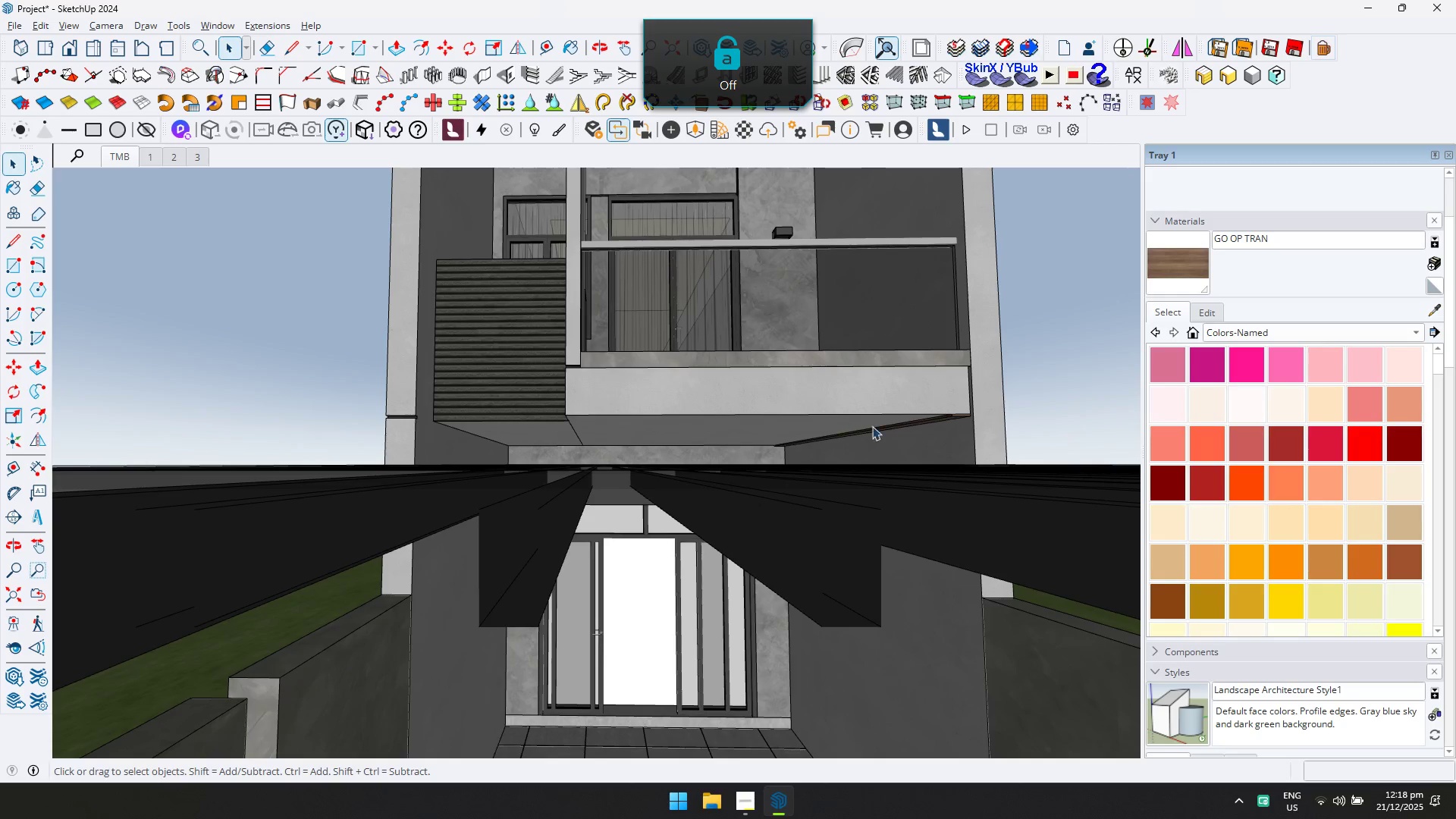 
left_click([978, 410])
 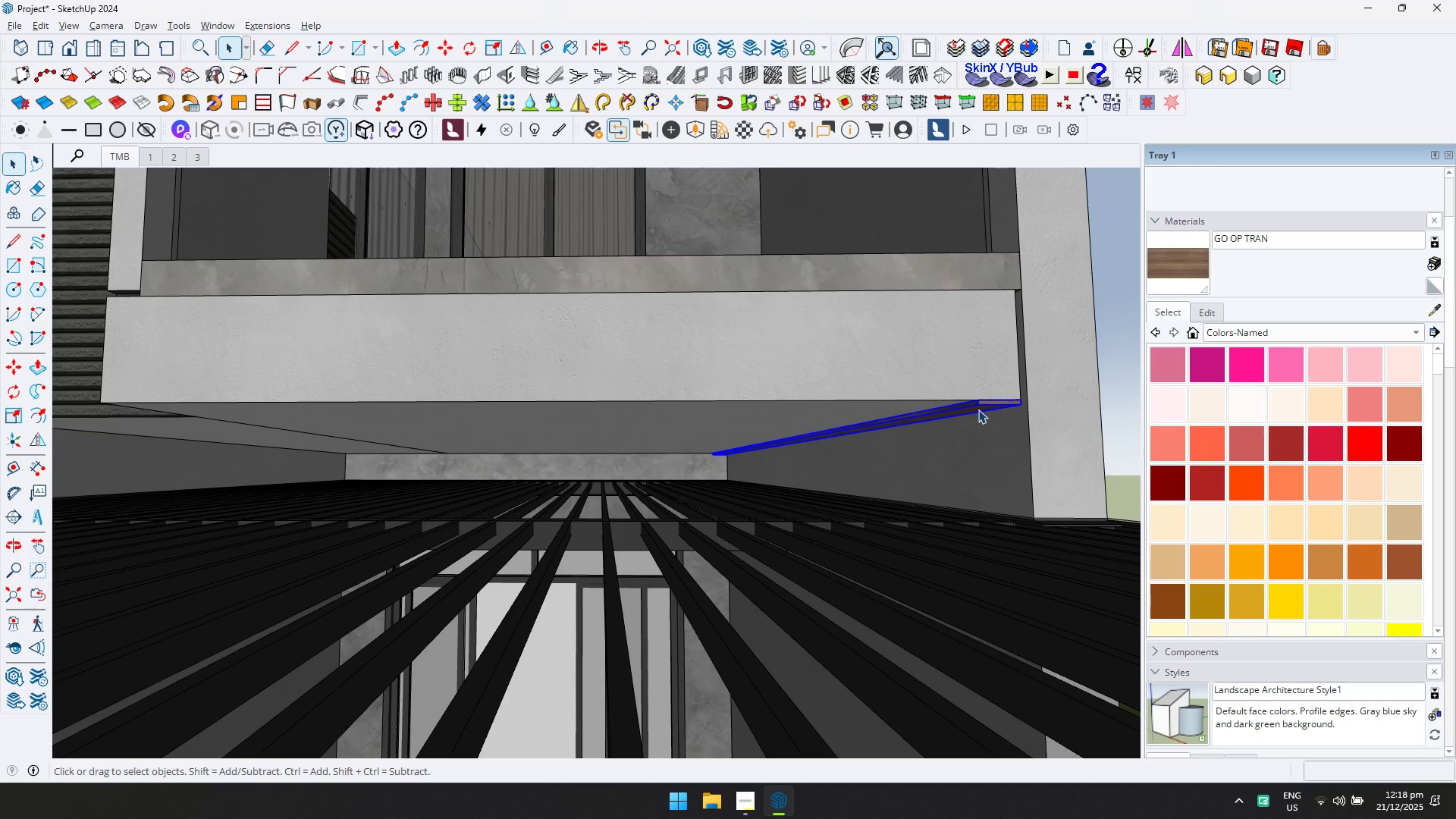 
scroll: coordinate [968, 419], scroll_direction: up, amount: 10.0
 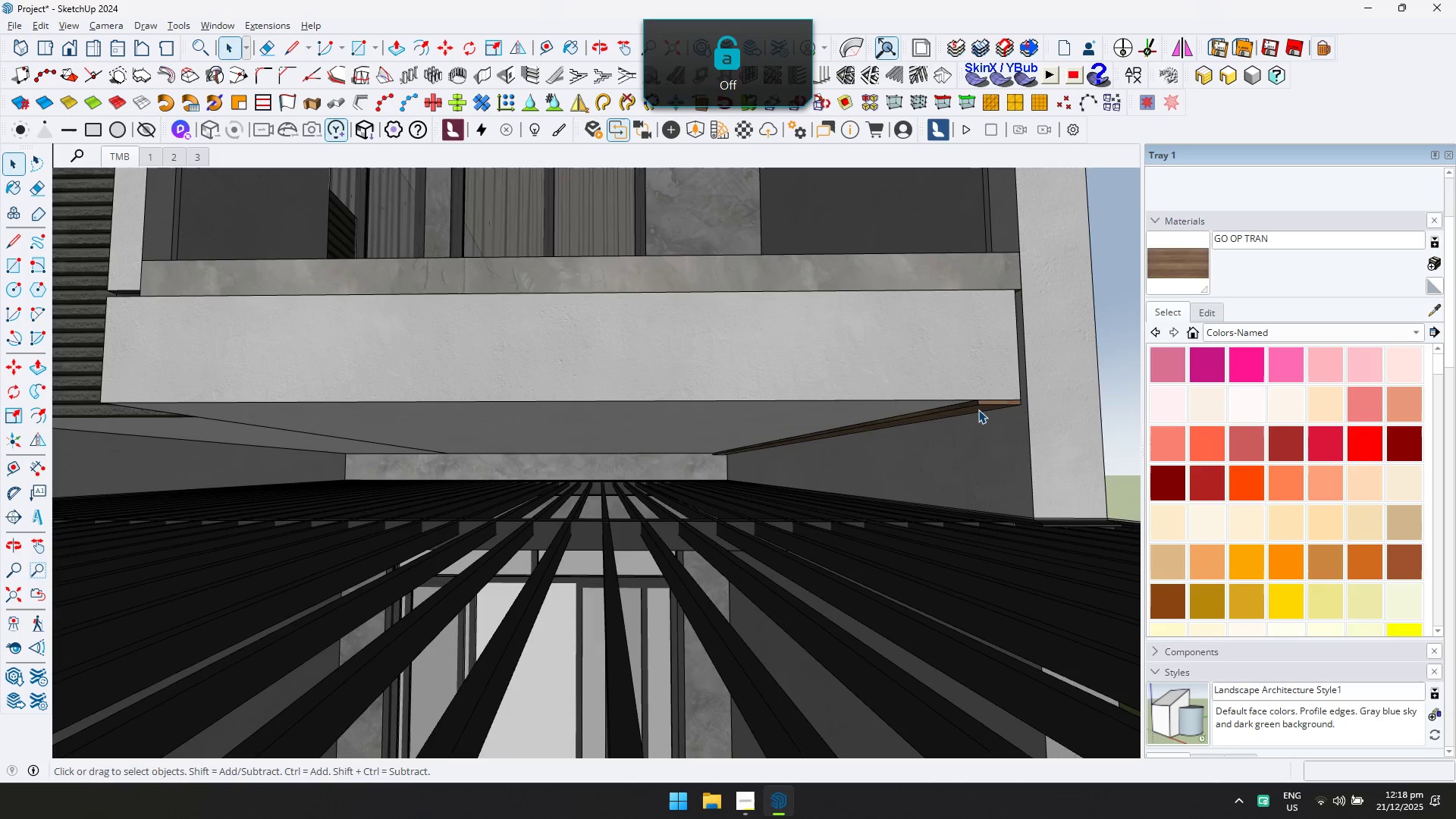 
key(M)
 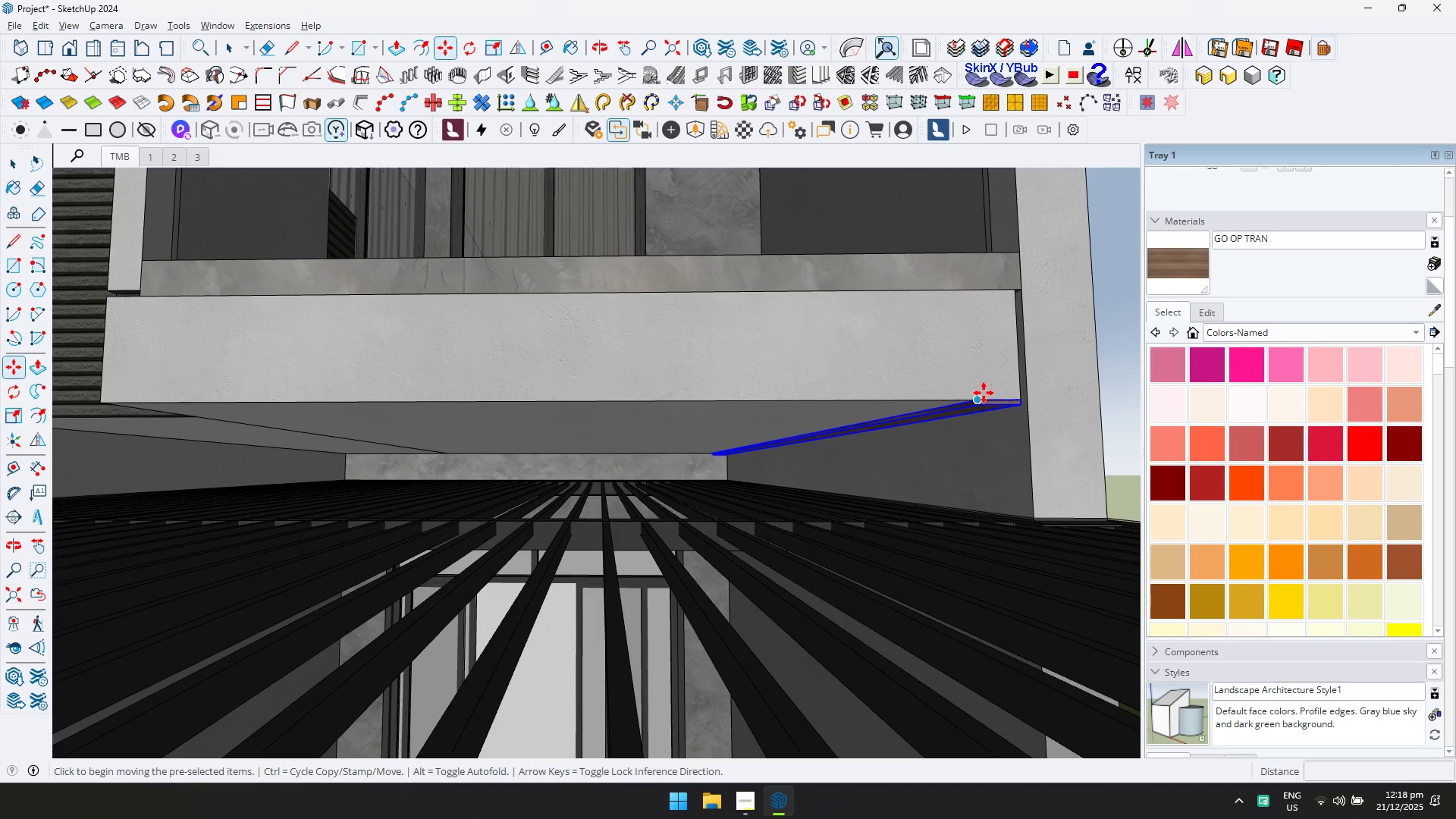 
key(Control+ControlLeft)
 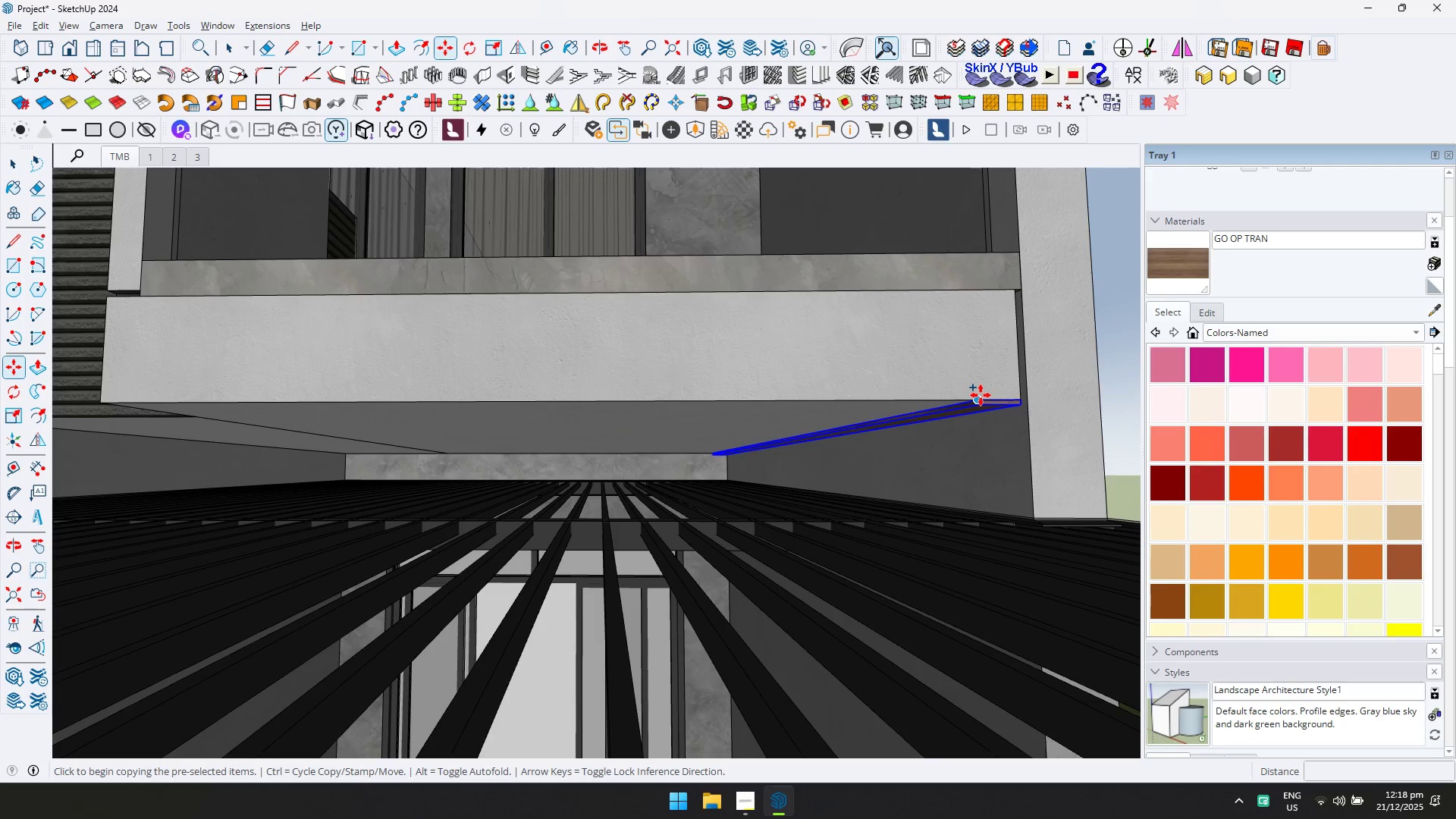 
left_click_drag(start_coordinate=[981, 395], to_coordinate=[969, 397])
 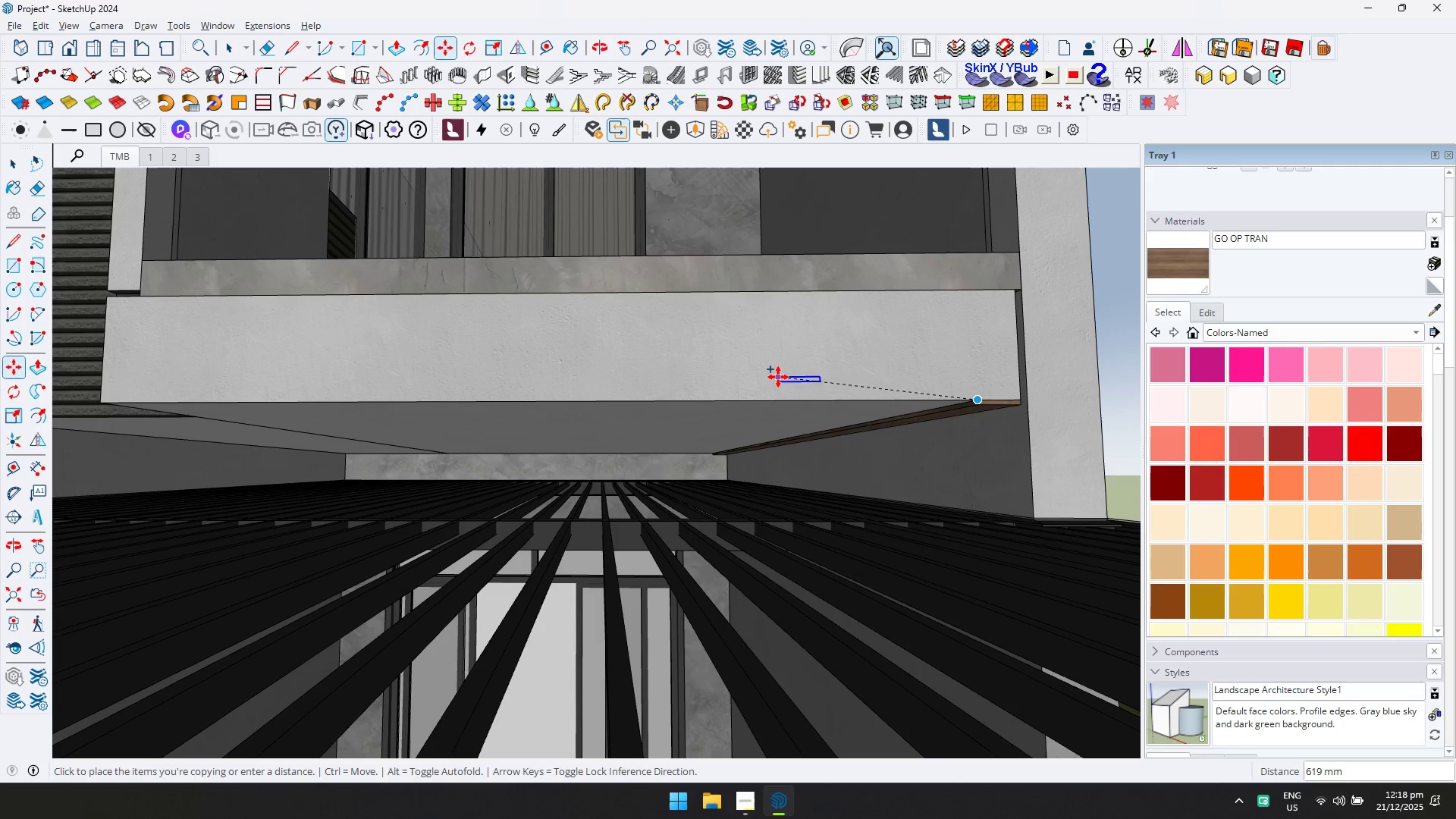 
key(ArrowLeft)
 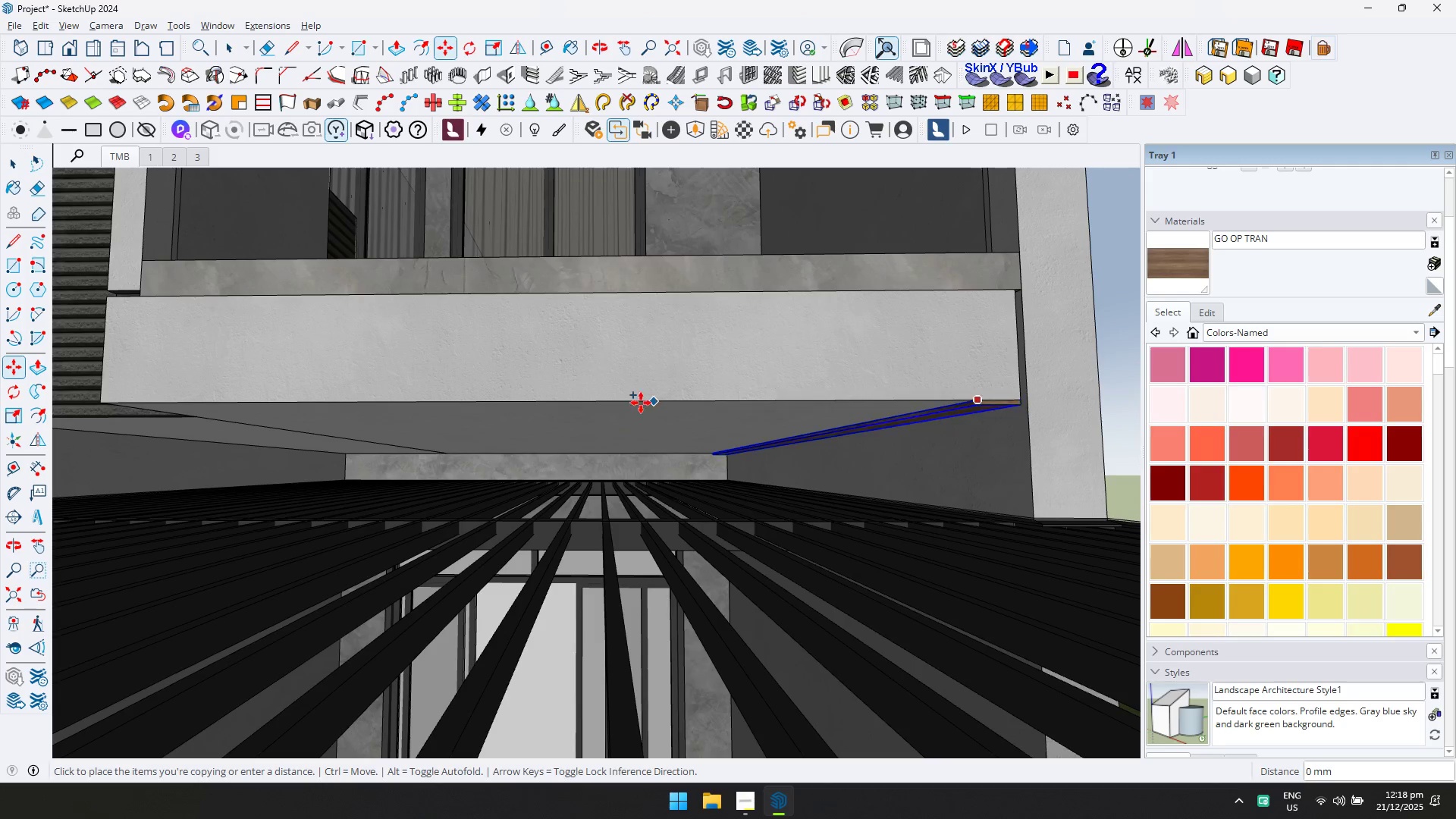 
key(ArrowRight)
 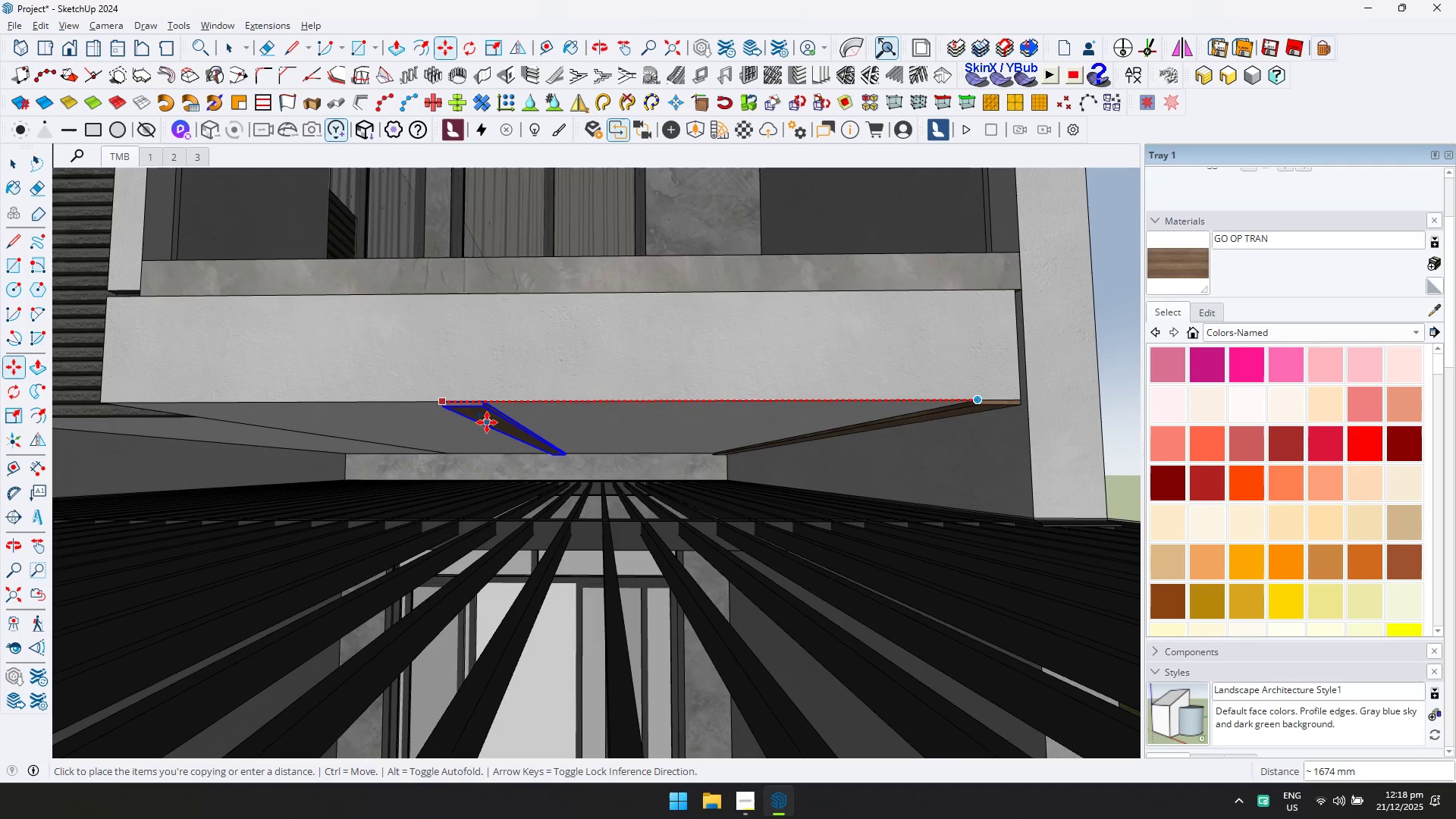 
hold_key(key=ShiftLeft, duration=0.59)
 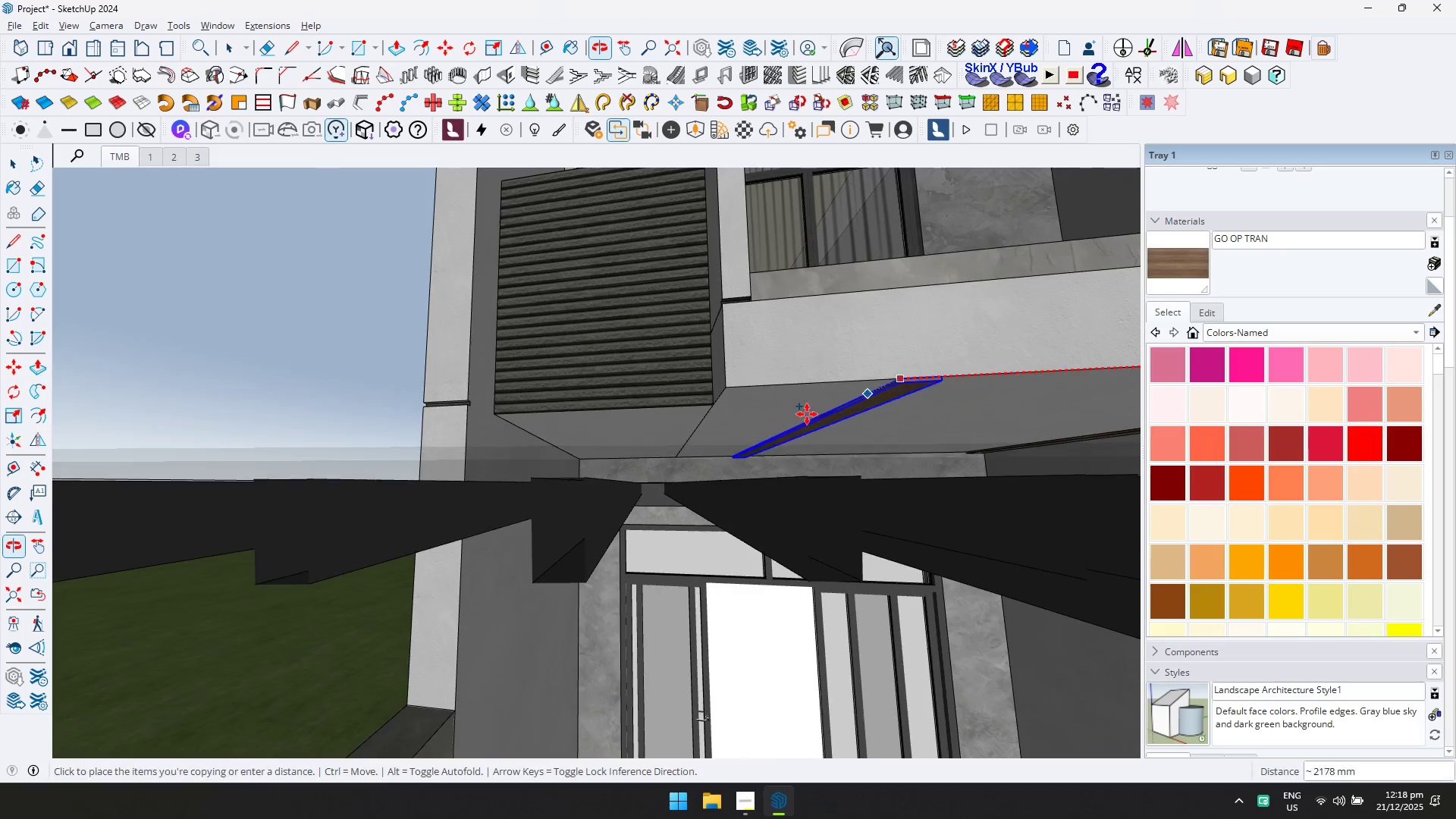 
scroll: coordinate [482, 426], scroll_direction: down, amount: 2.0
 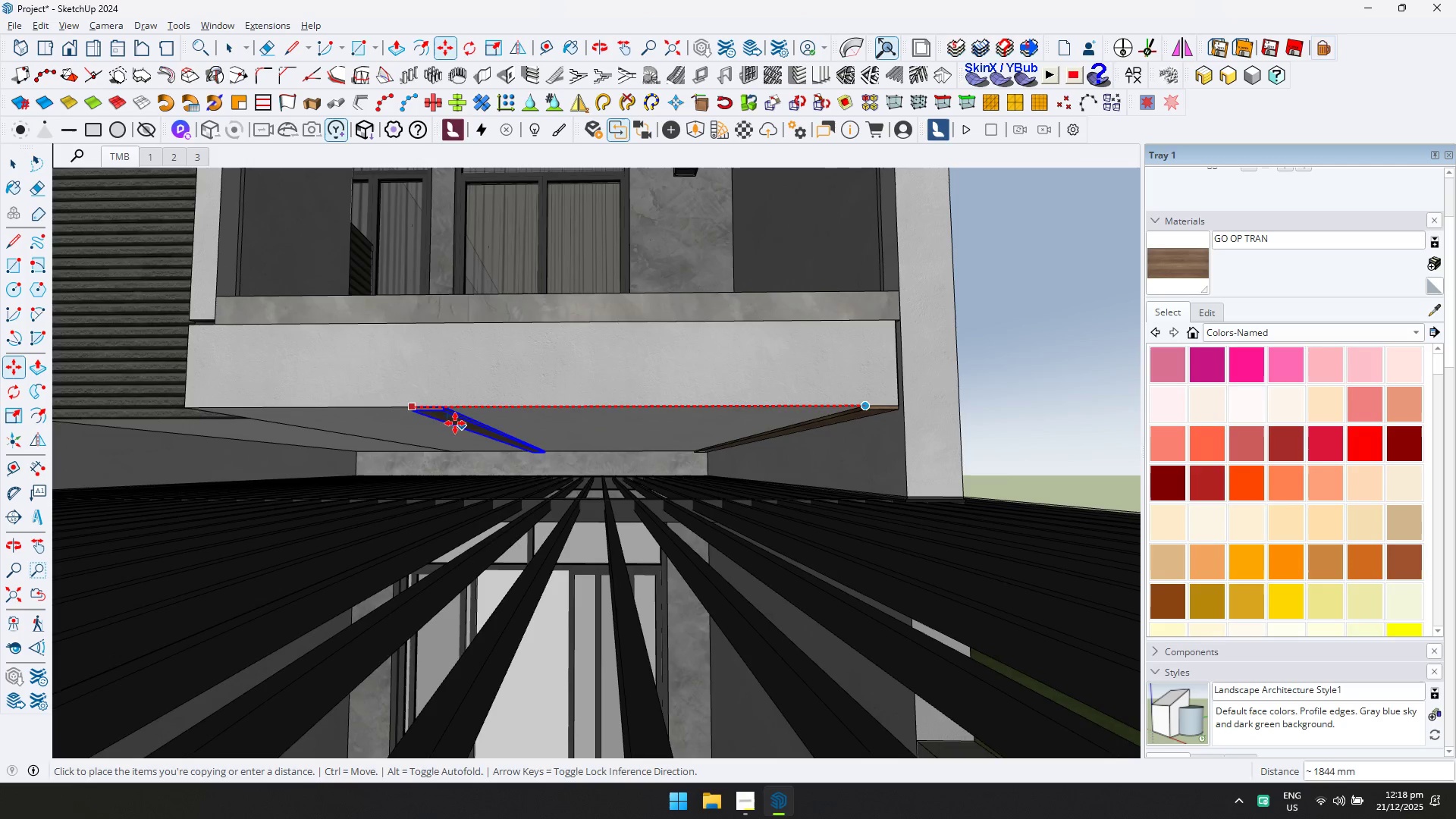 
hold_key(key=ShiftLeft, duration=4.38)
left_click([498, 421])
 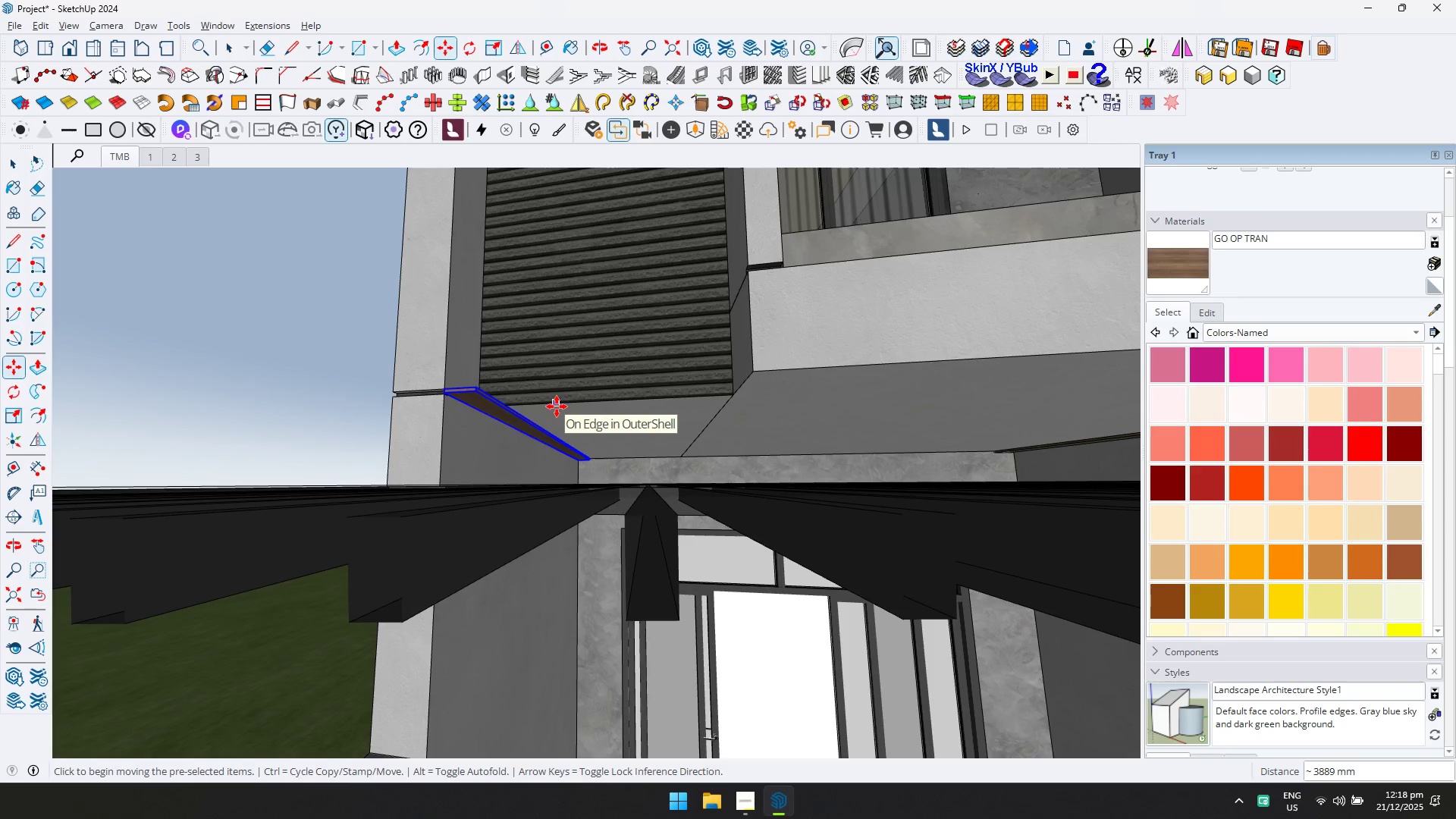 
key(Control+ControlLeft)
 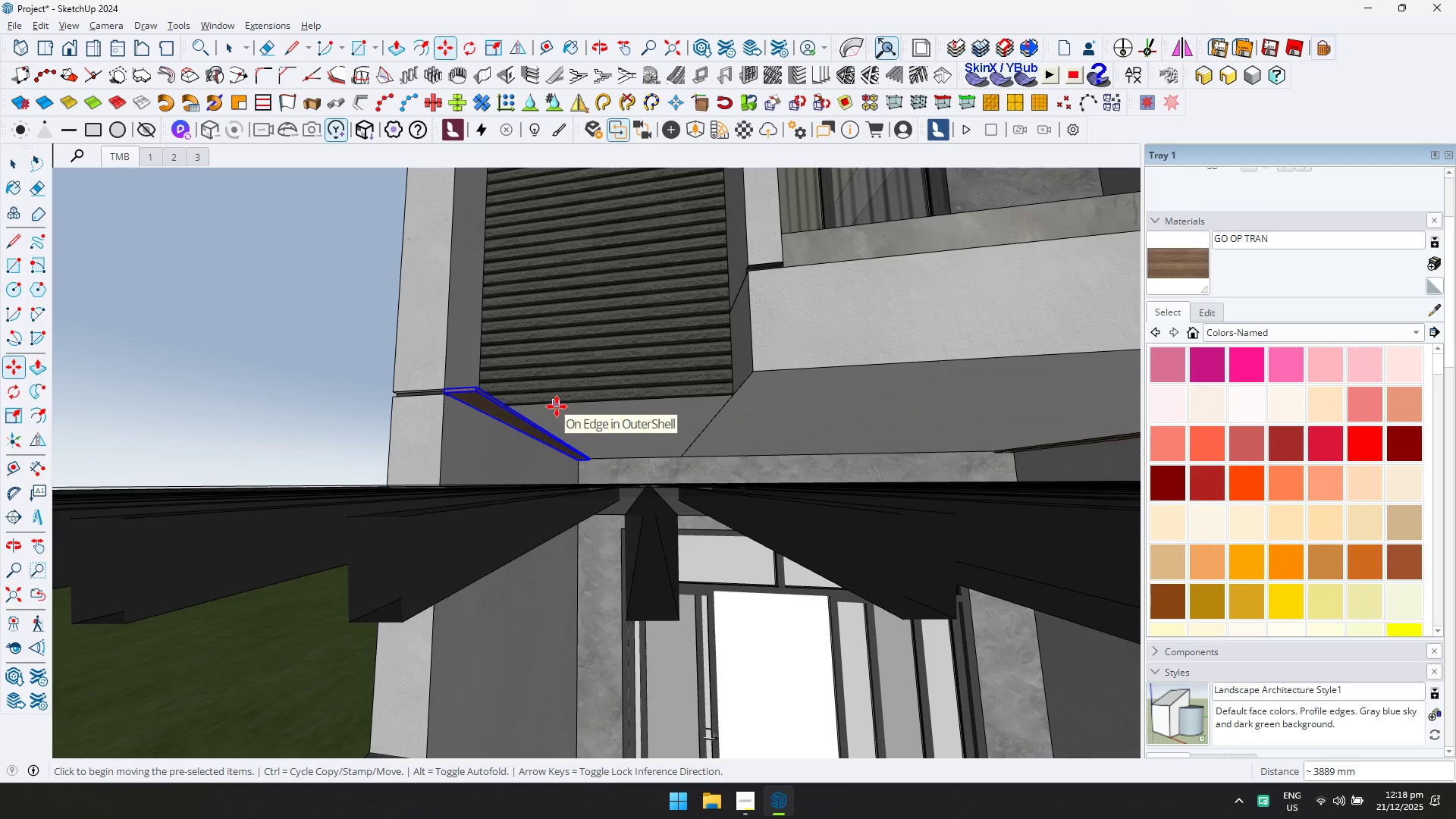 
key(Control+Z)
 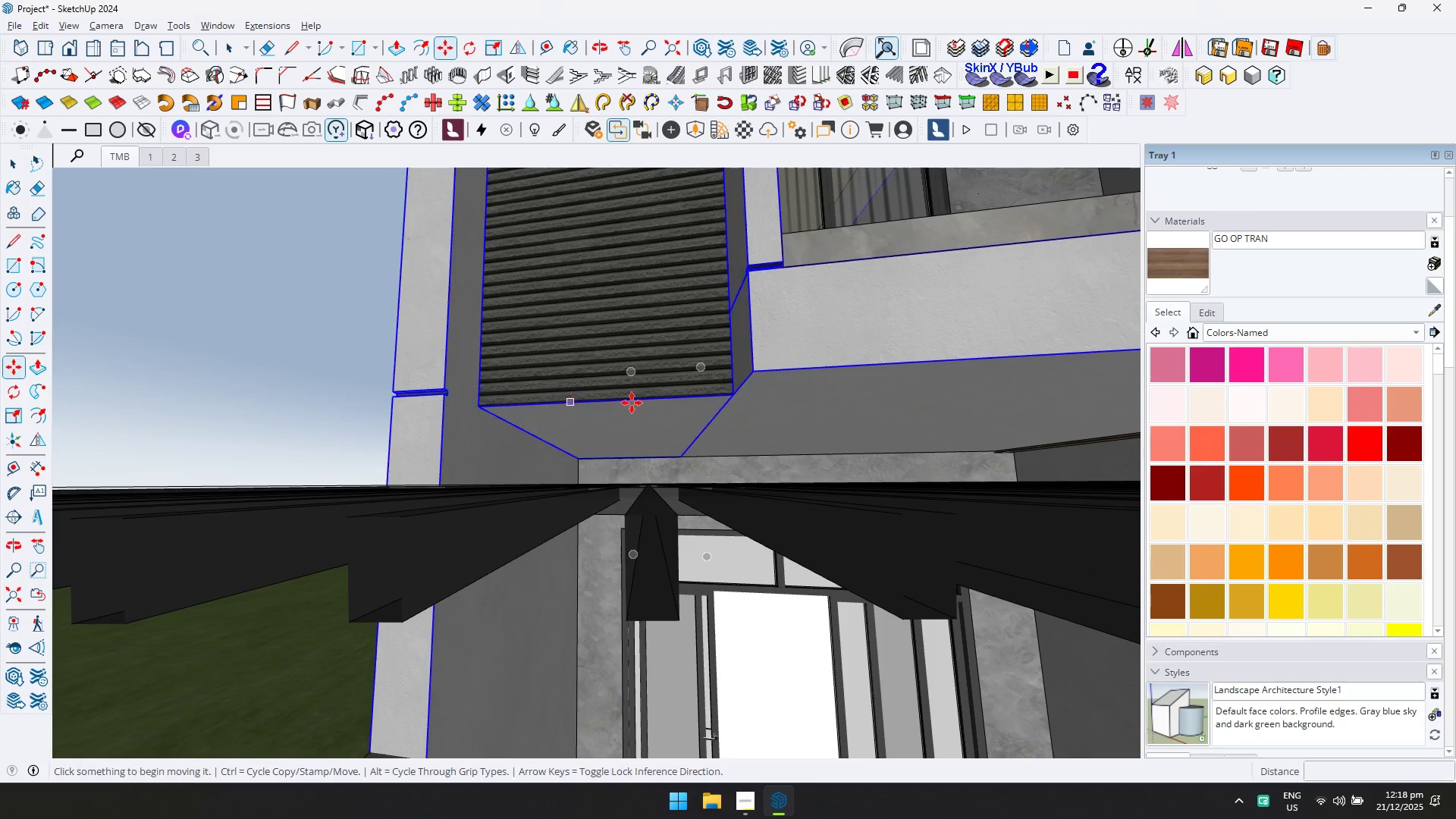 
hold_key(key=ShiftLeft, duration=0.5)
 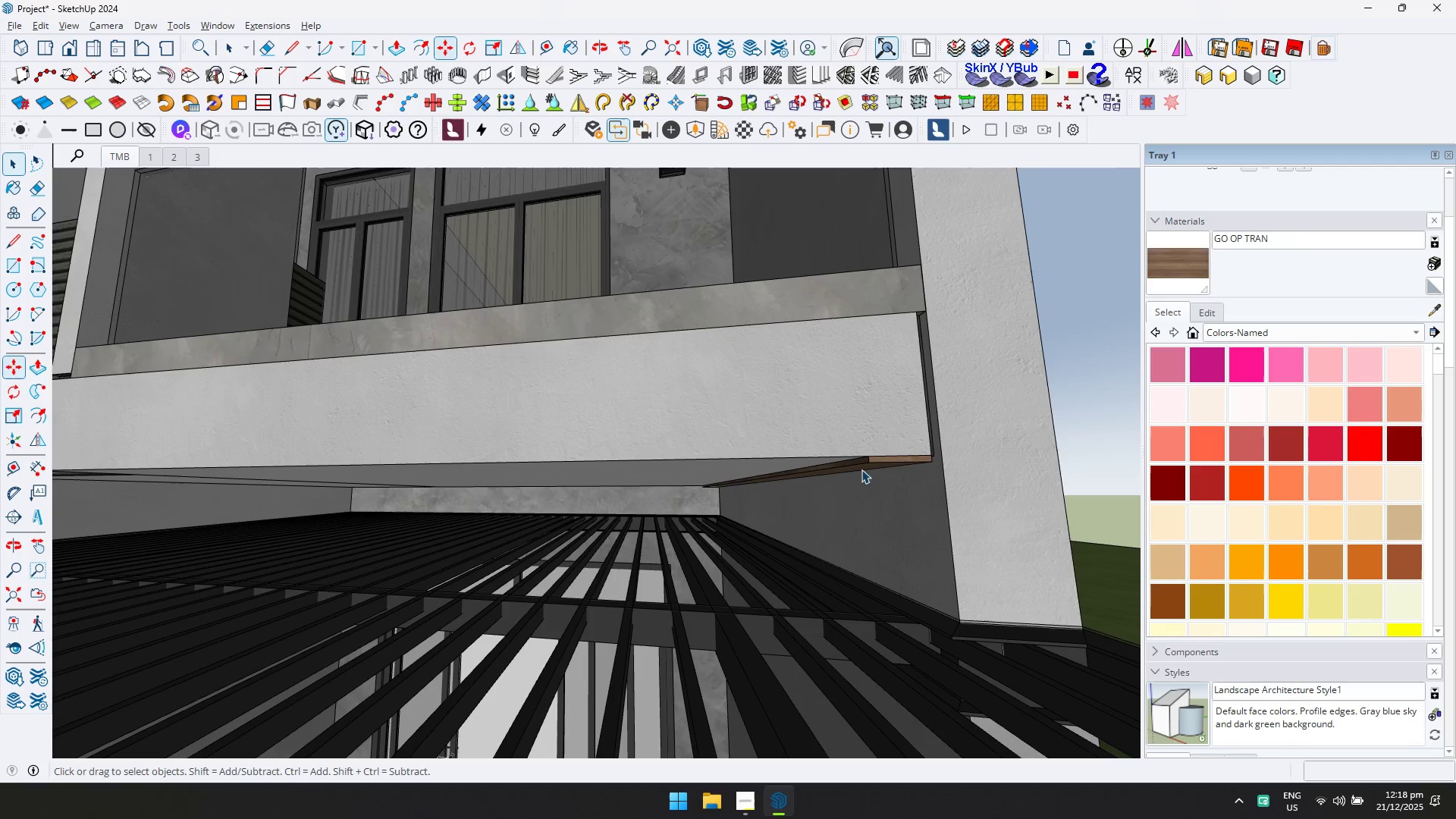 
hold_key(key=ShiftLeft, duration=11.25)
 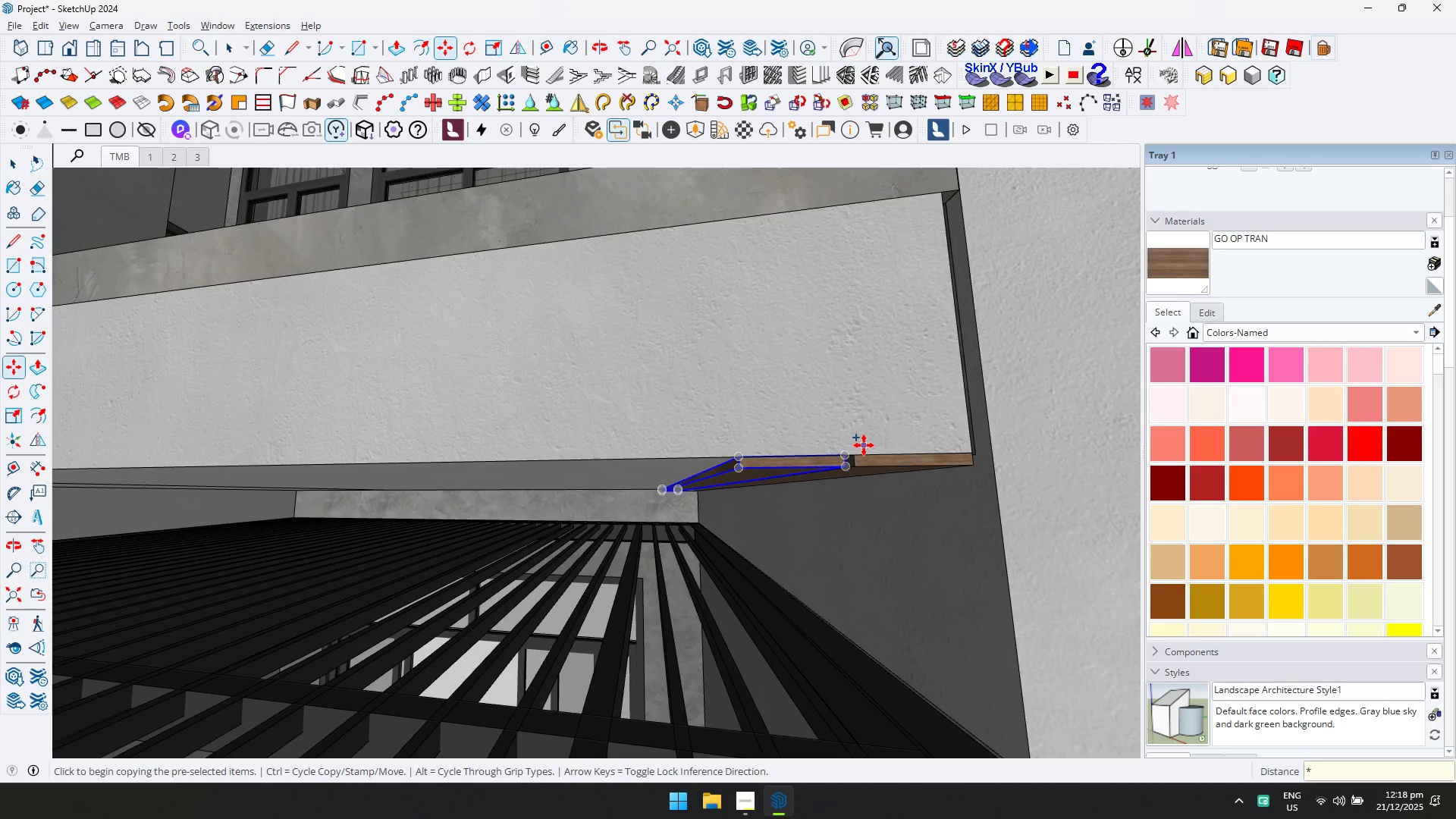 
scroll: coordinate [722, 411], scroll_direction: down, amount: 3.0
 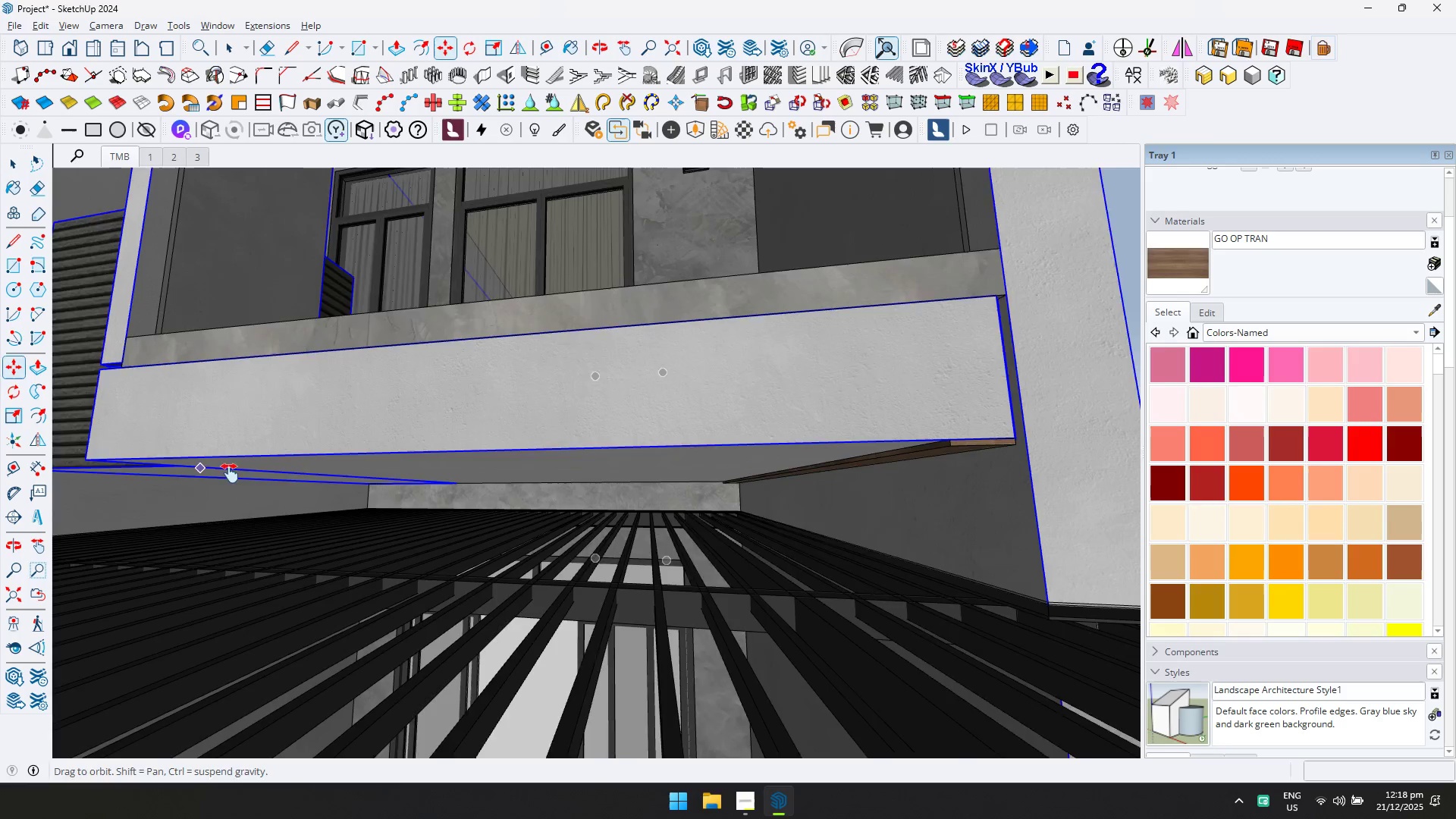 
key(Space)
 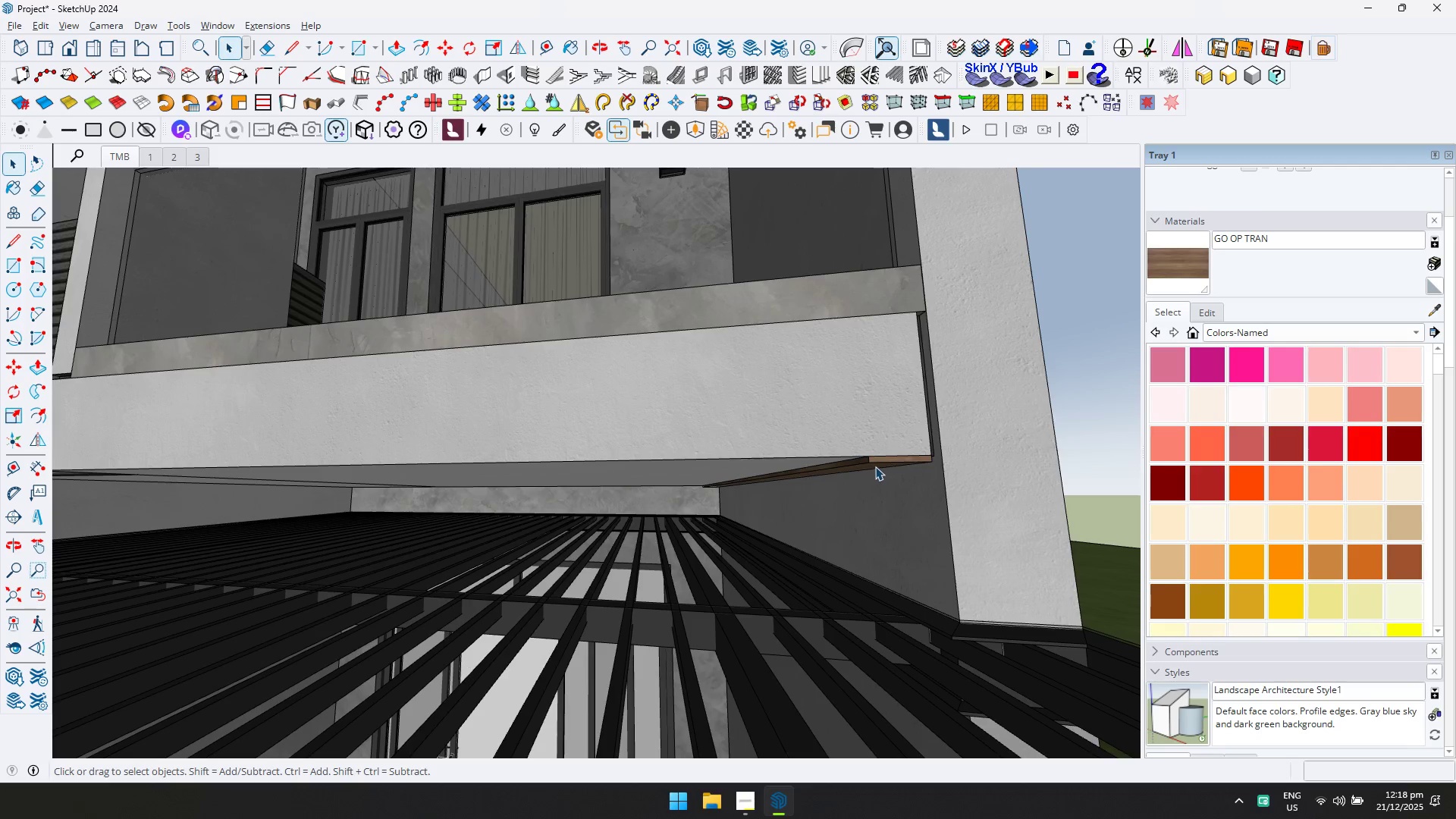 
left_click([877, 463])
 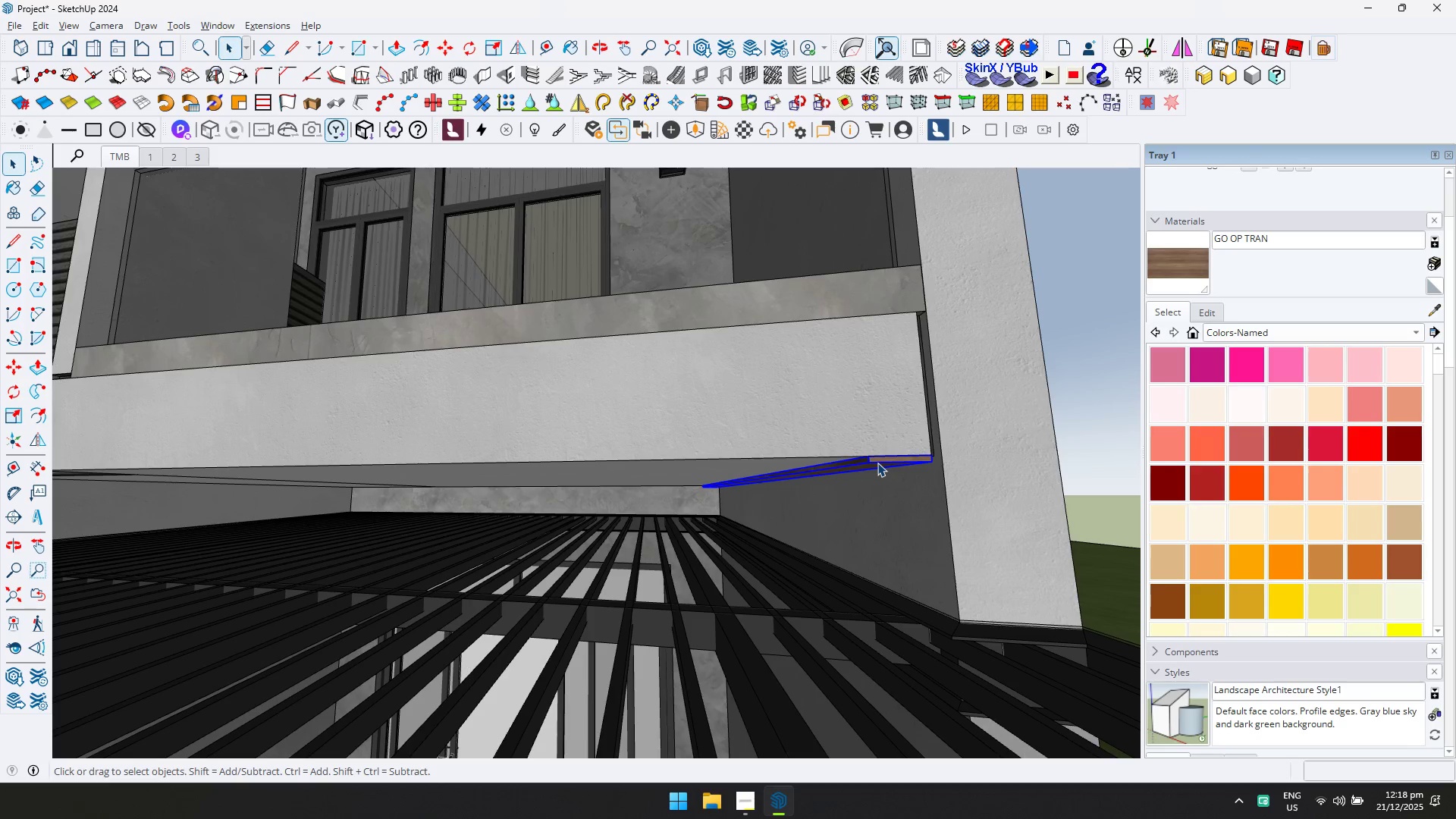 
key(M)
 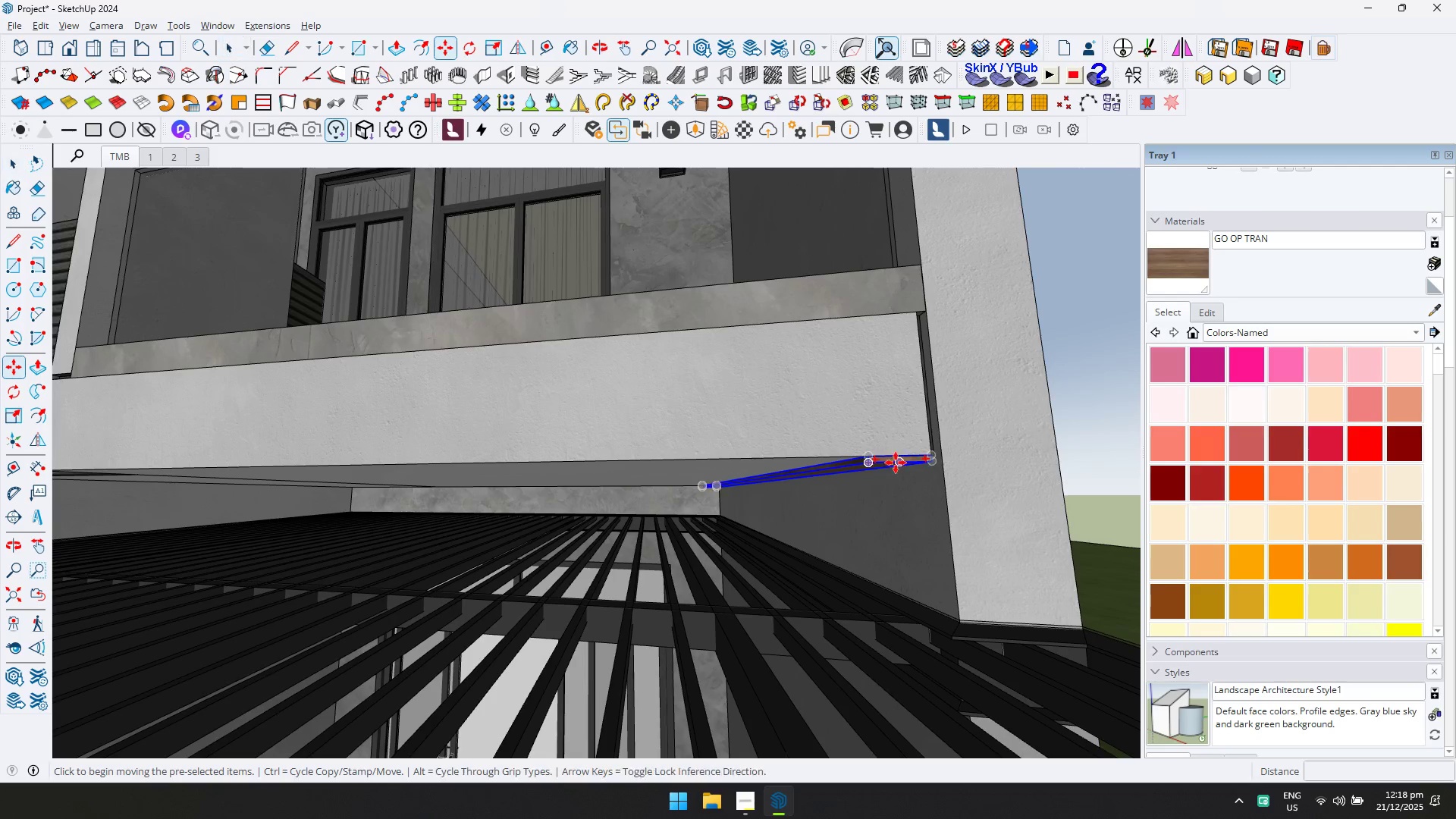 
key(Control+ControlLeft)
 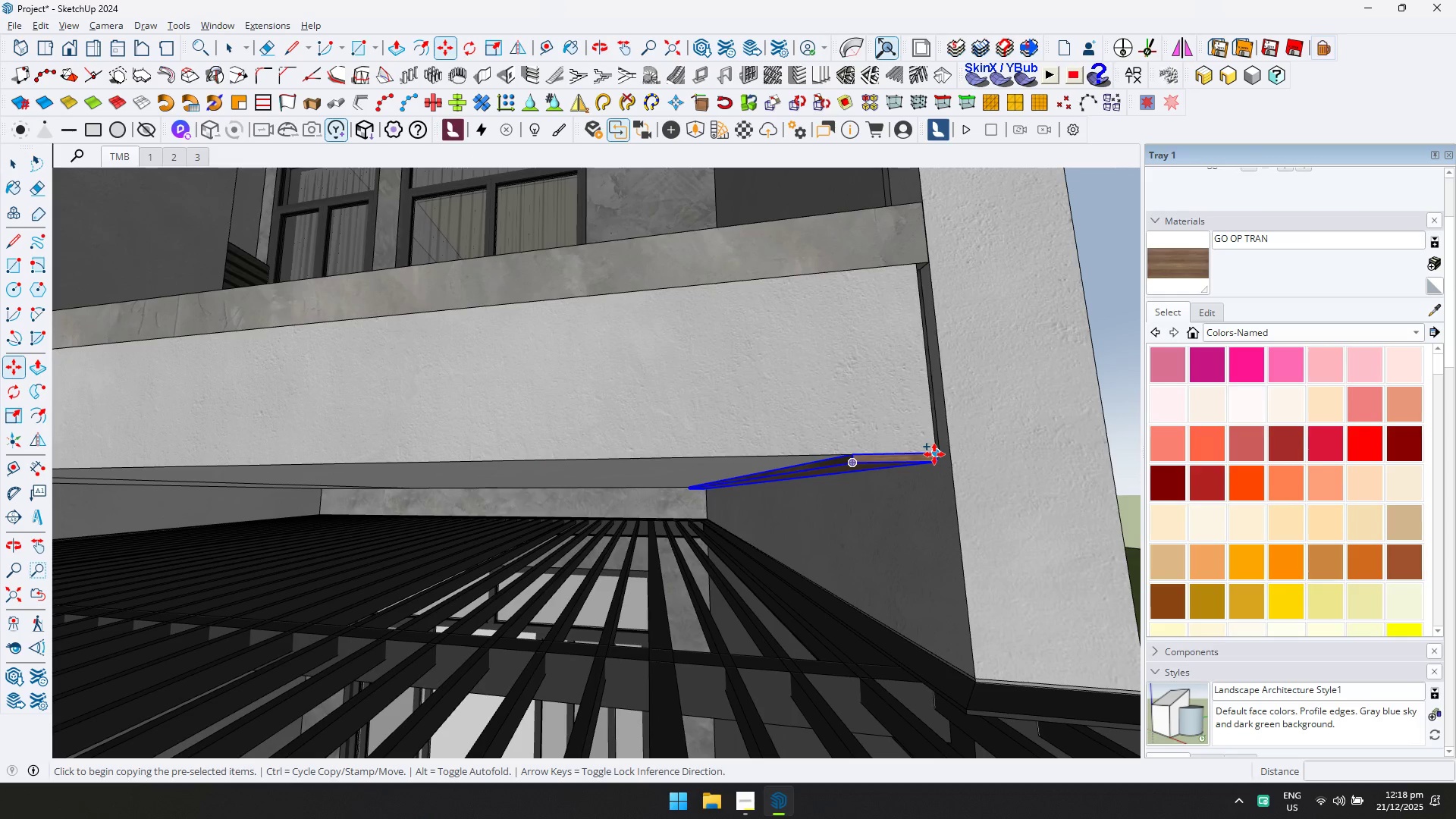 
scroll: coordinate [924, 462], scroll_direction: up, amount: 4.0
 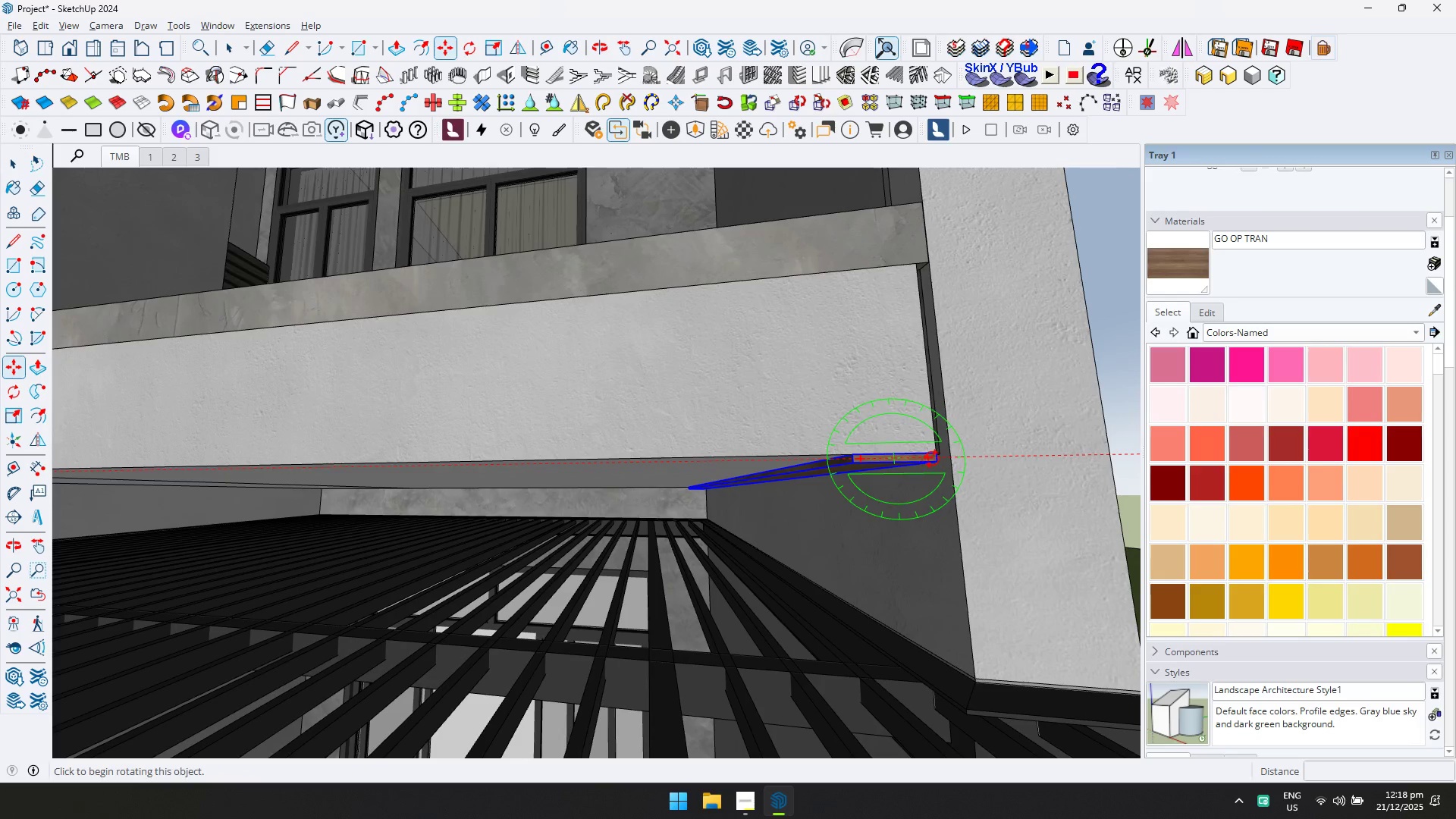 
left_click([934, 454])
 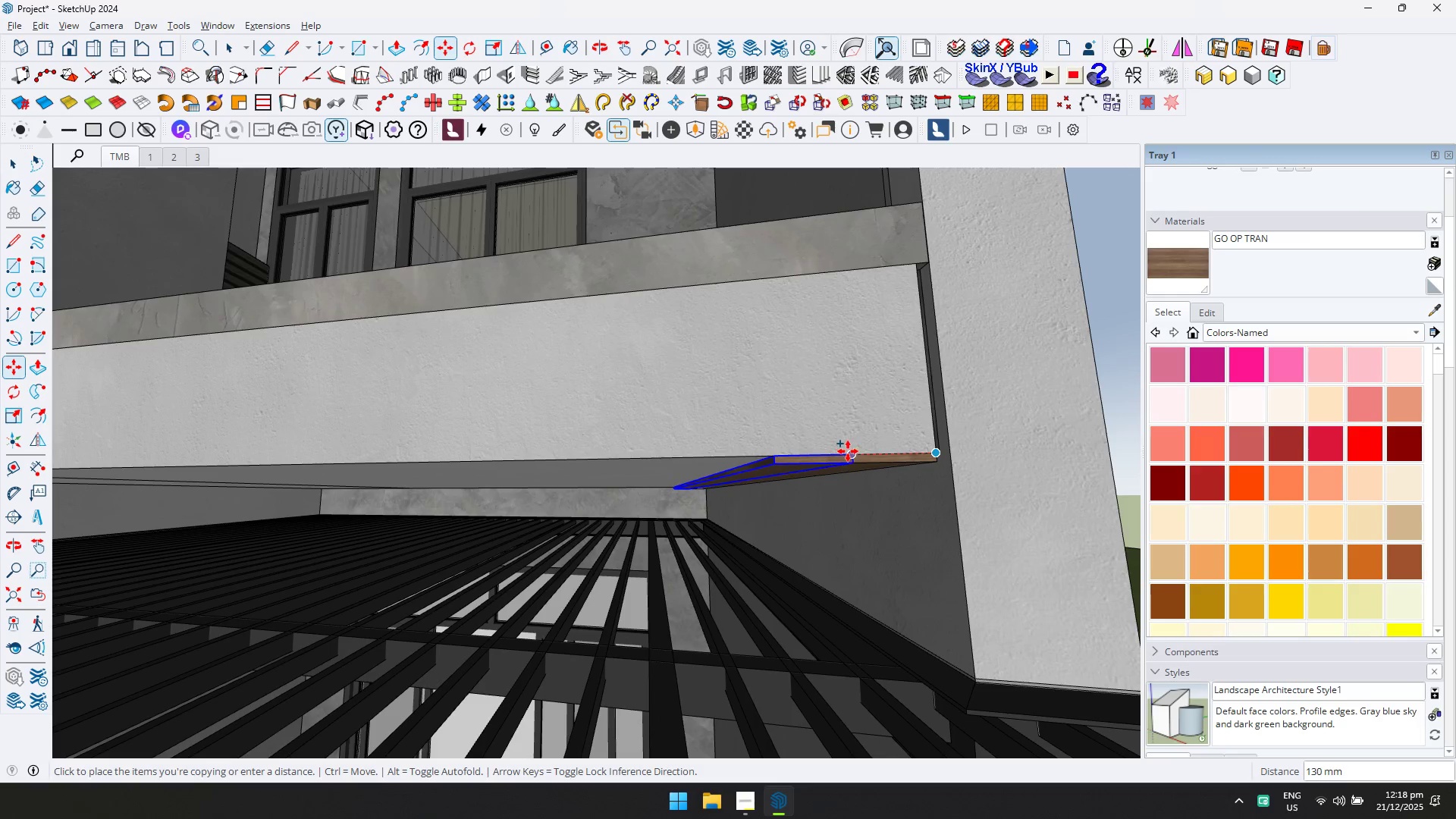 
scroll: coordinate [849, 453], scroll_direction: up, amount: 4.0
 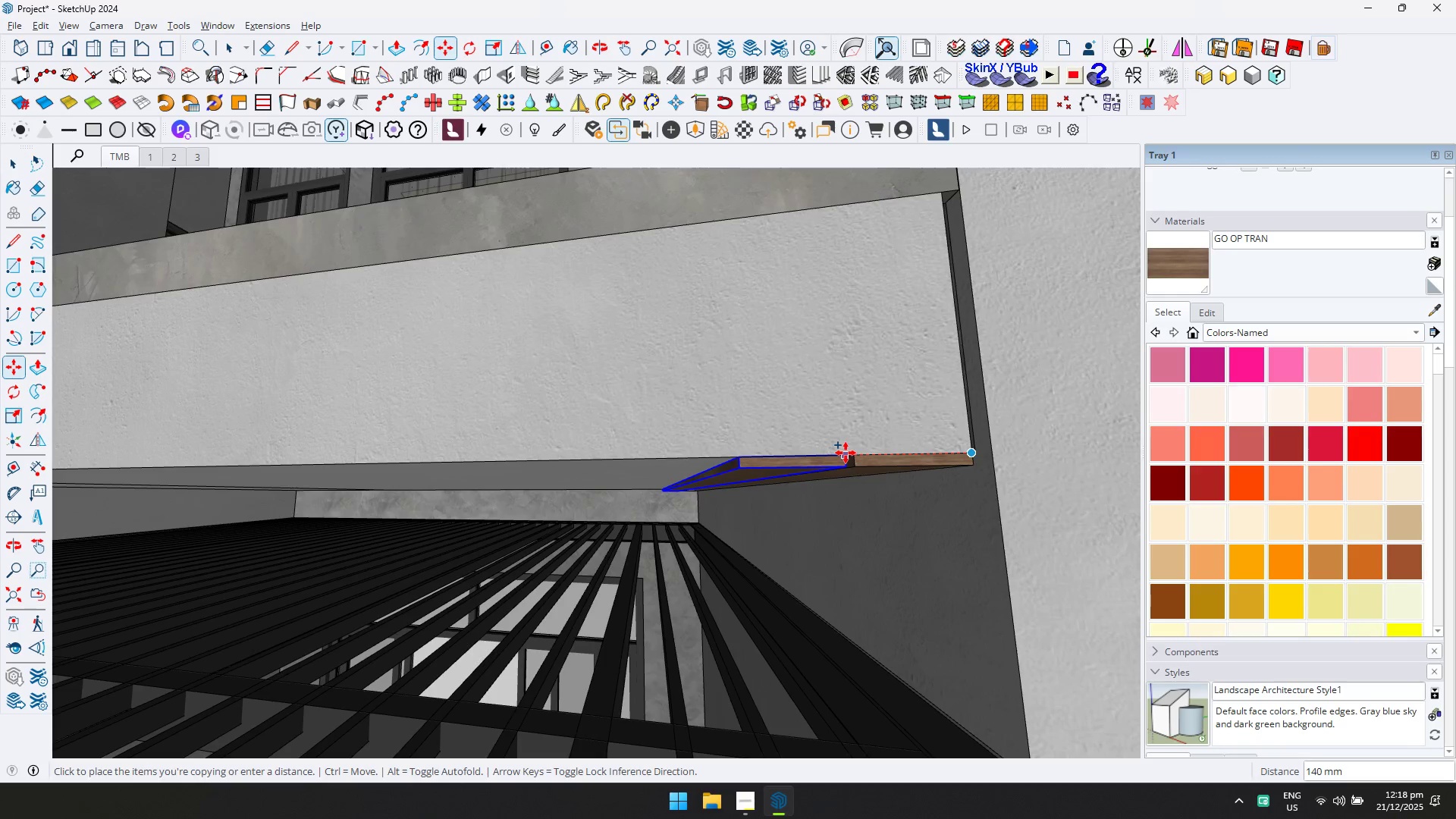 
left_click([846, 453])
 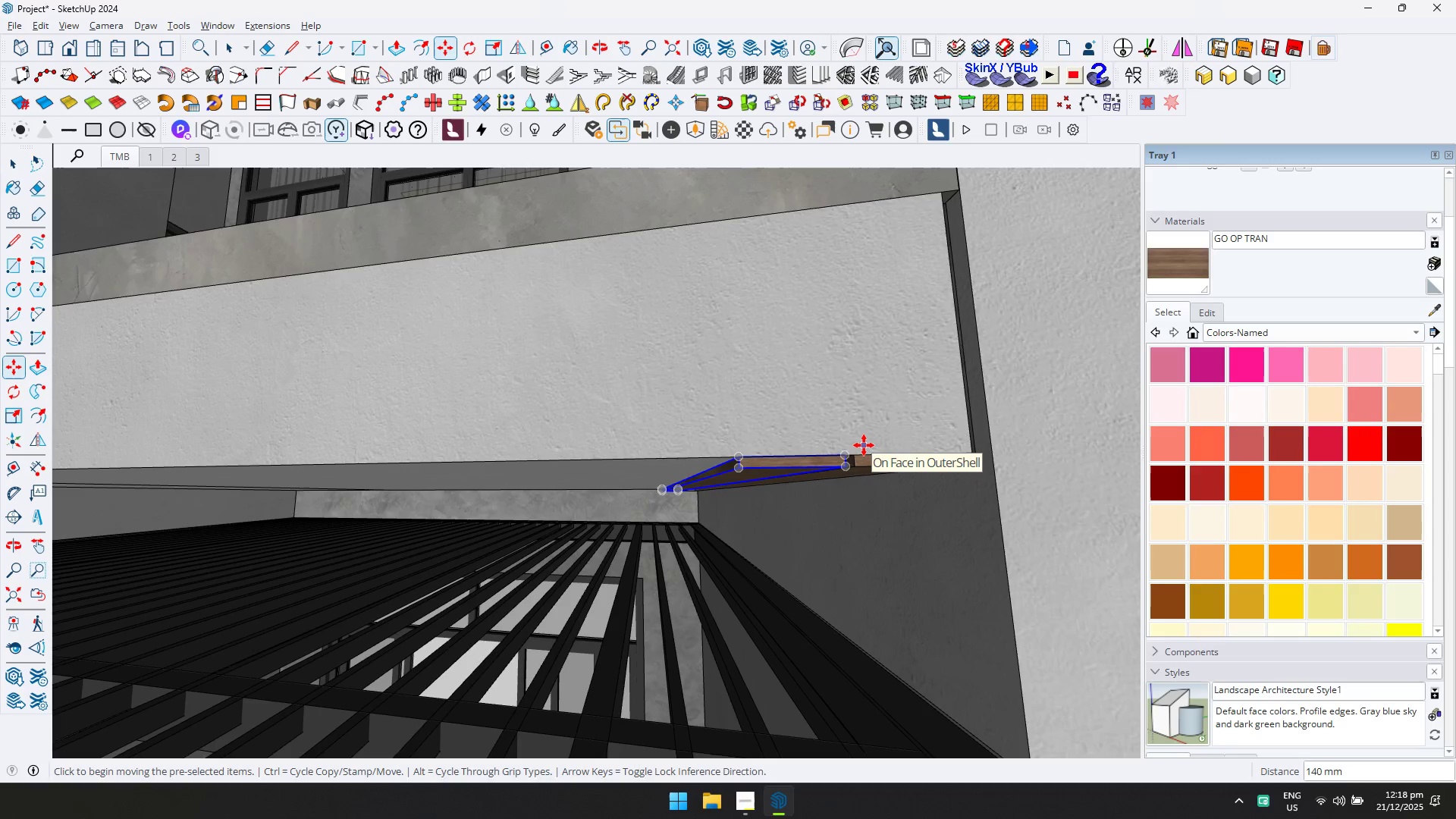 
key(Control+8)
 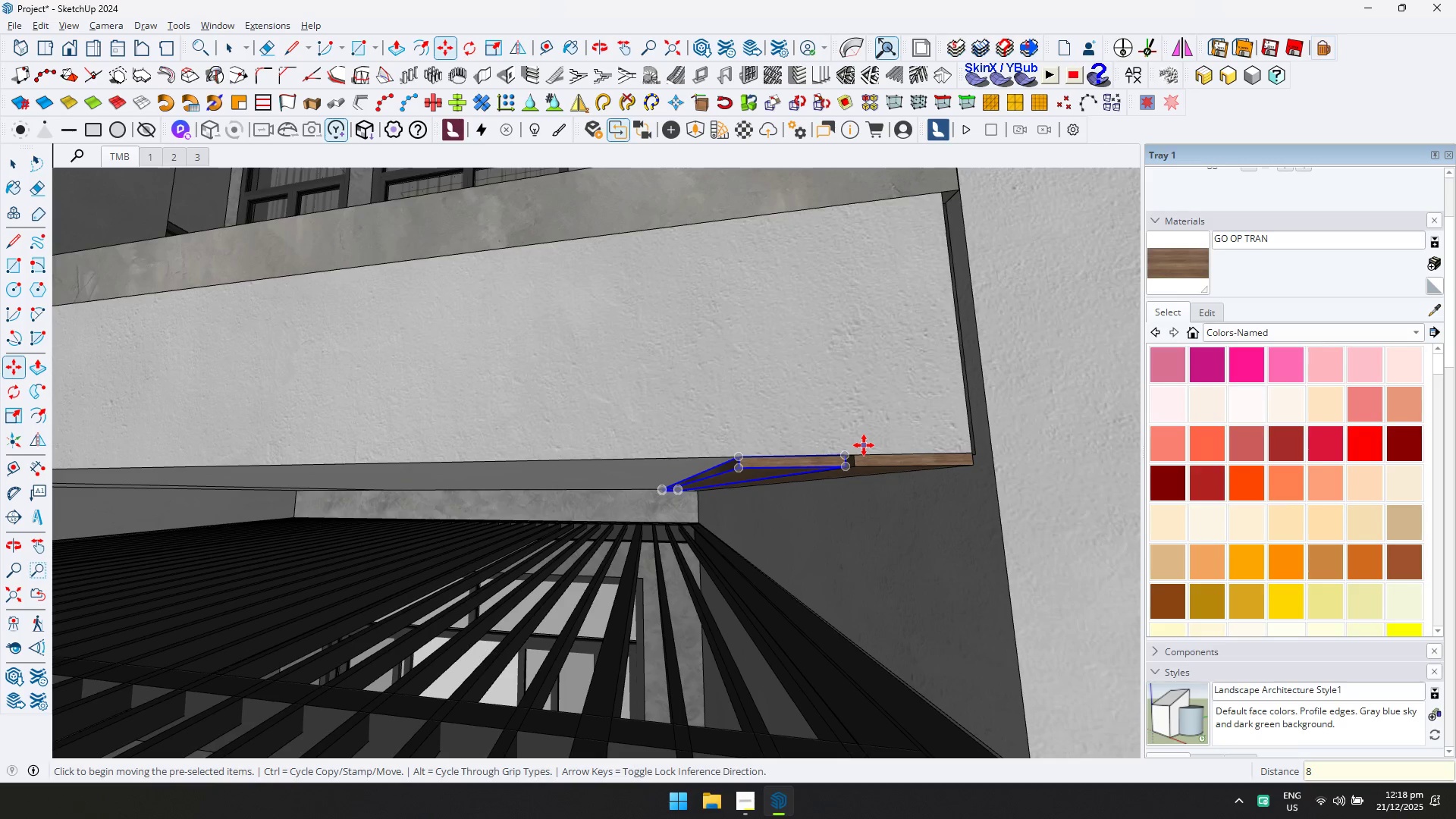 
key(8)
 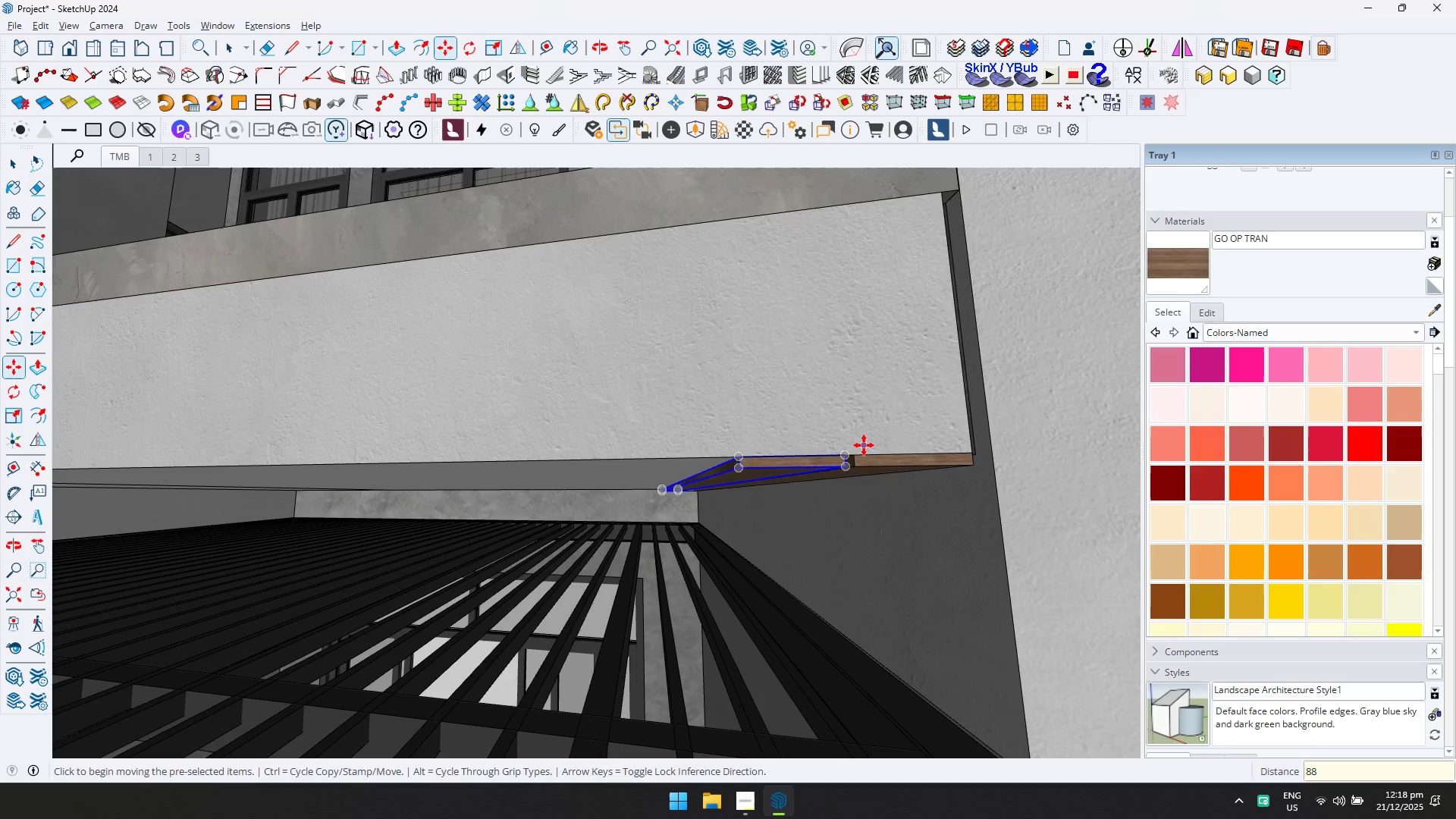 
key(Backspace)
 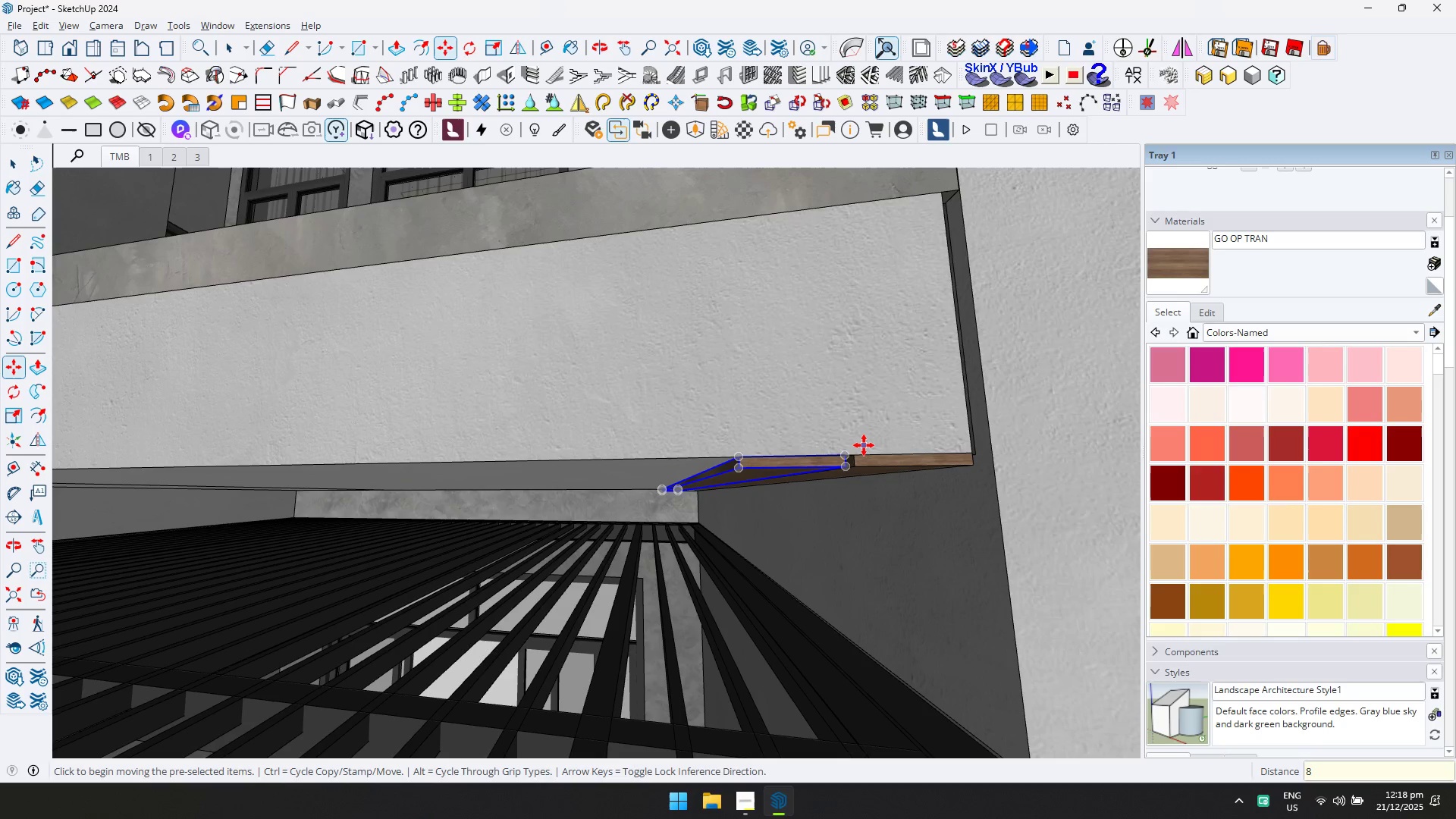 
key(Backspace)
 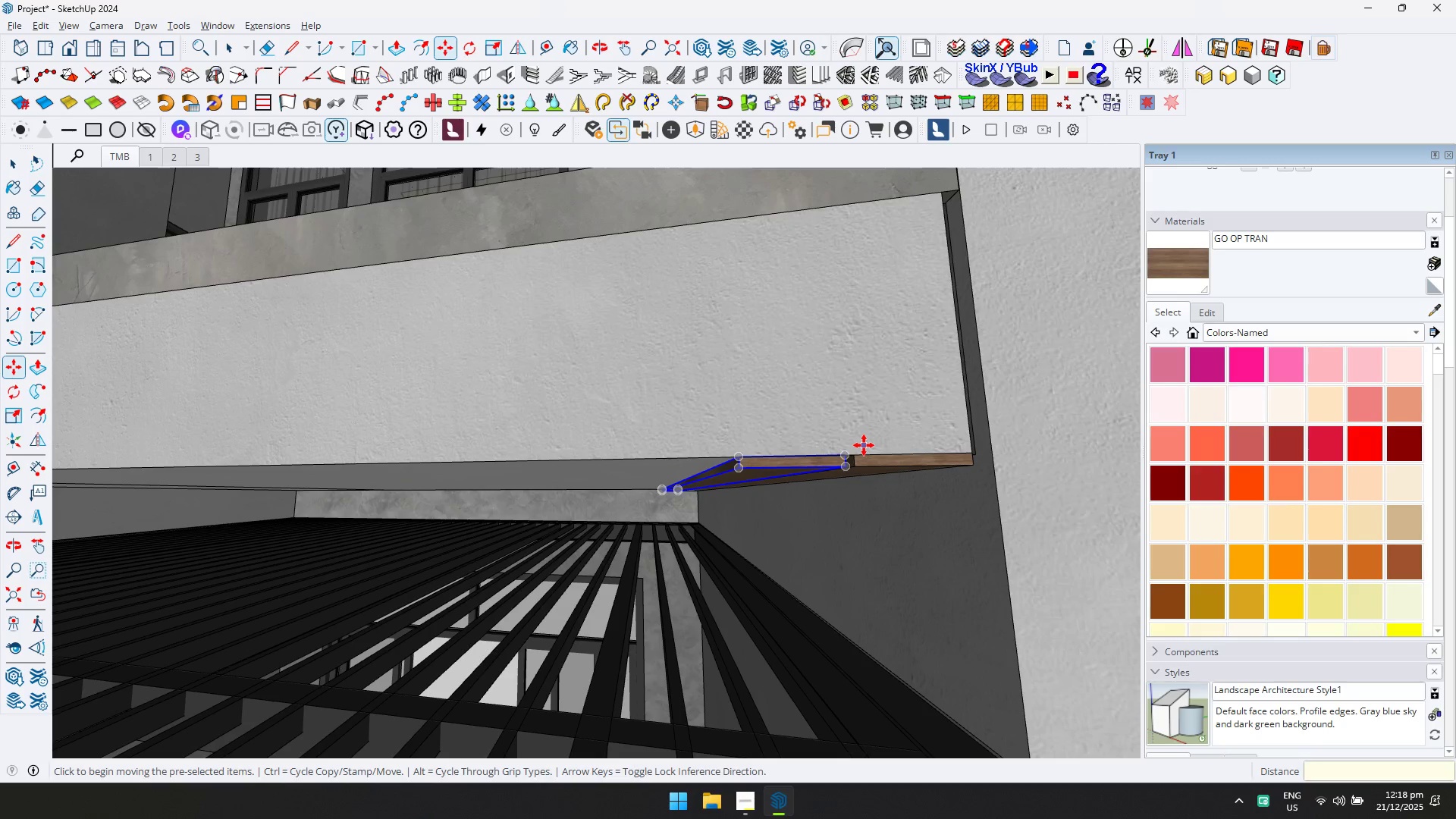 
key(Backspace)
 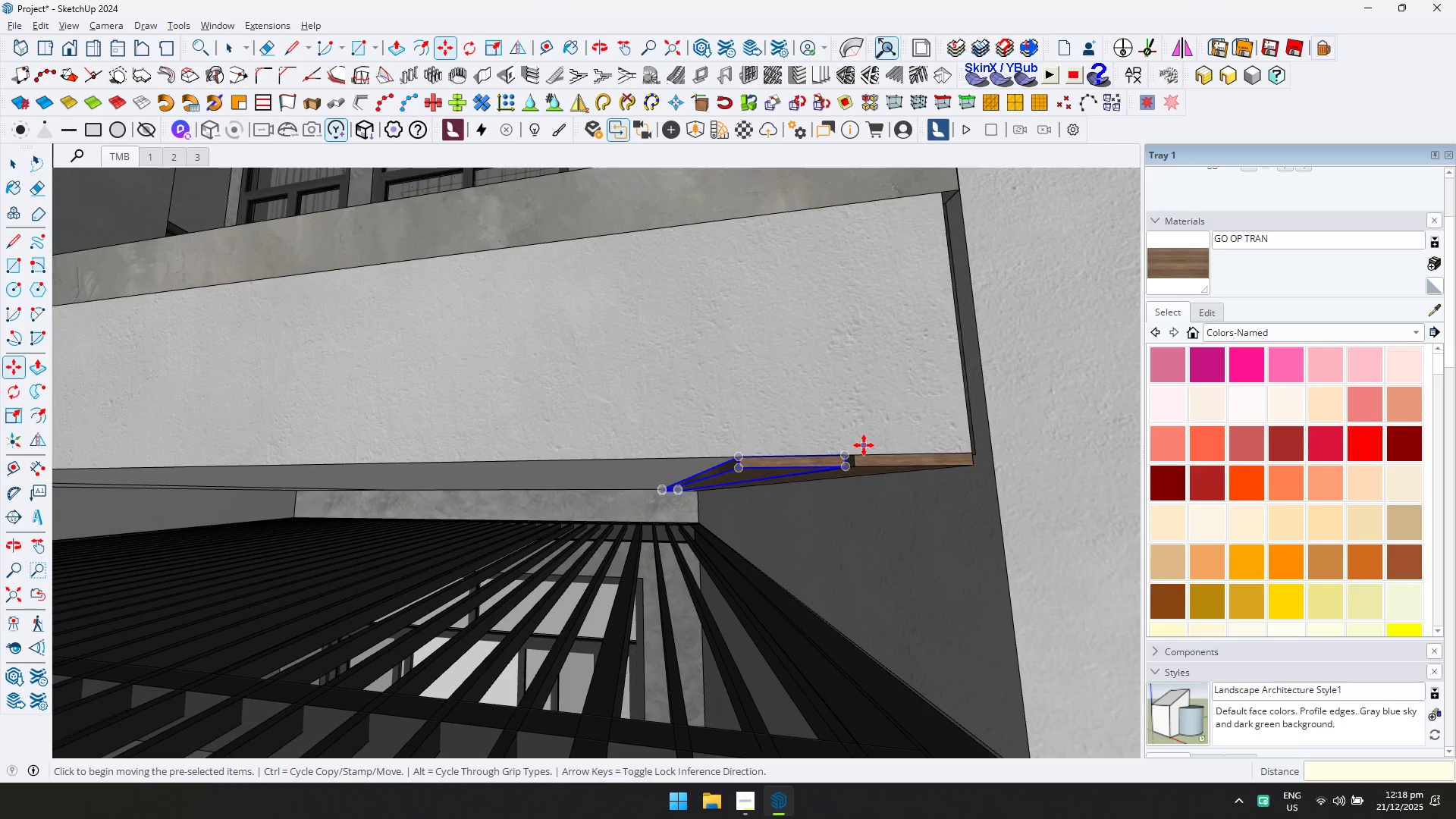 
hold_key(key=ControlLeft, duration=0.67)
 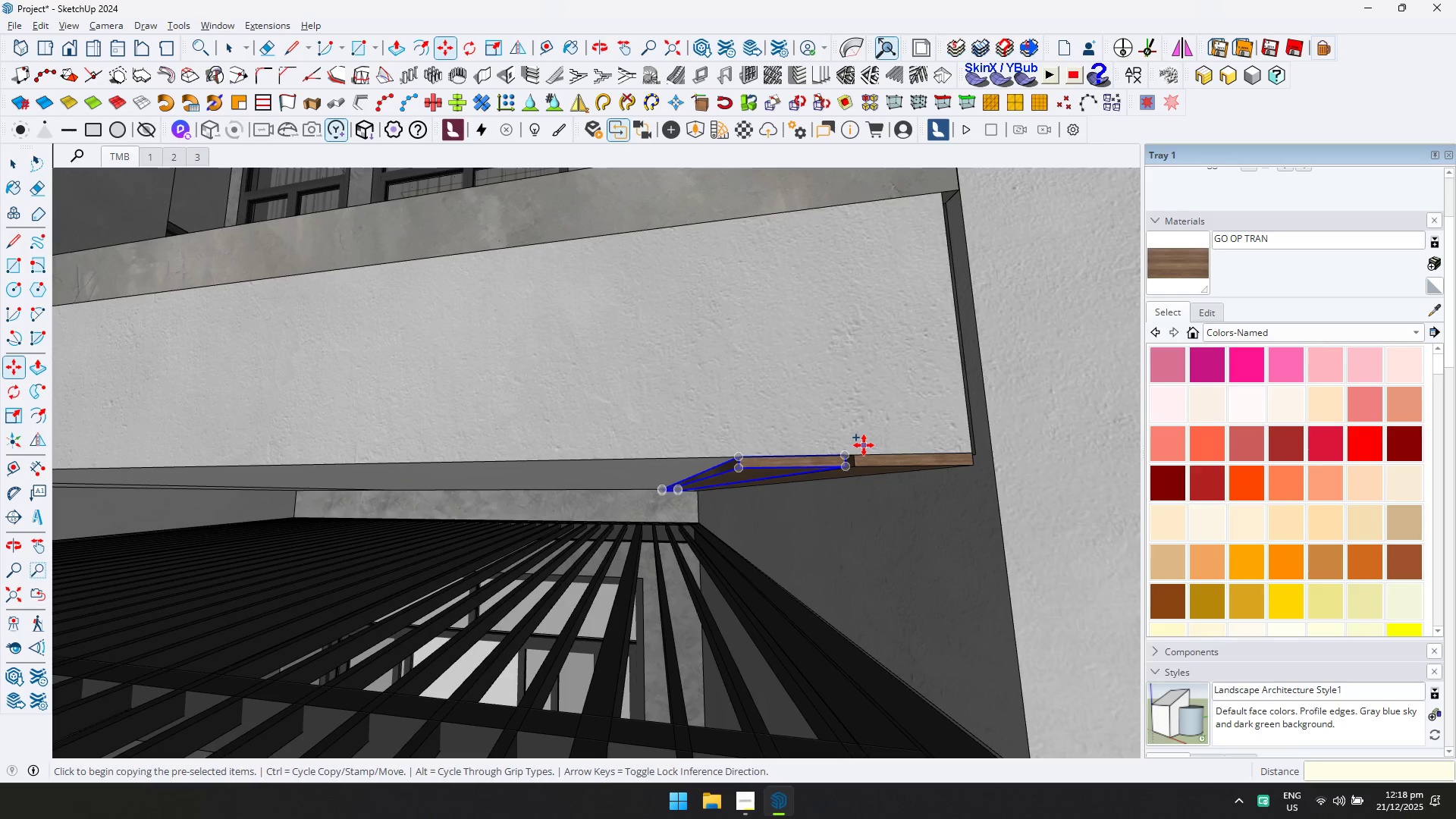 
key(Shift+8)
 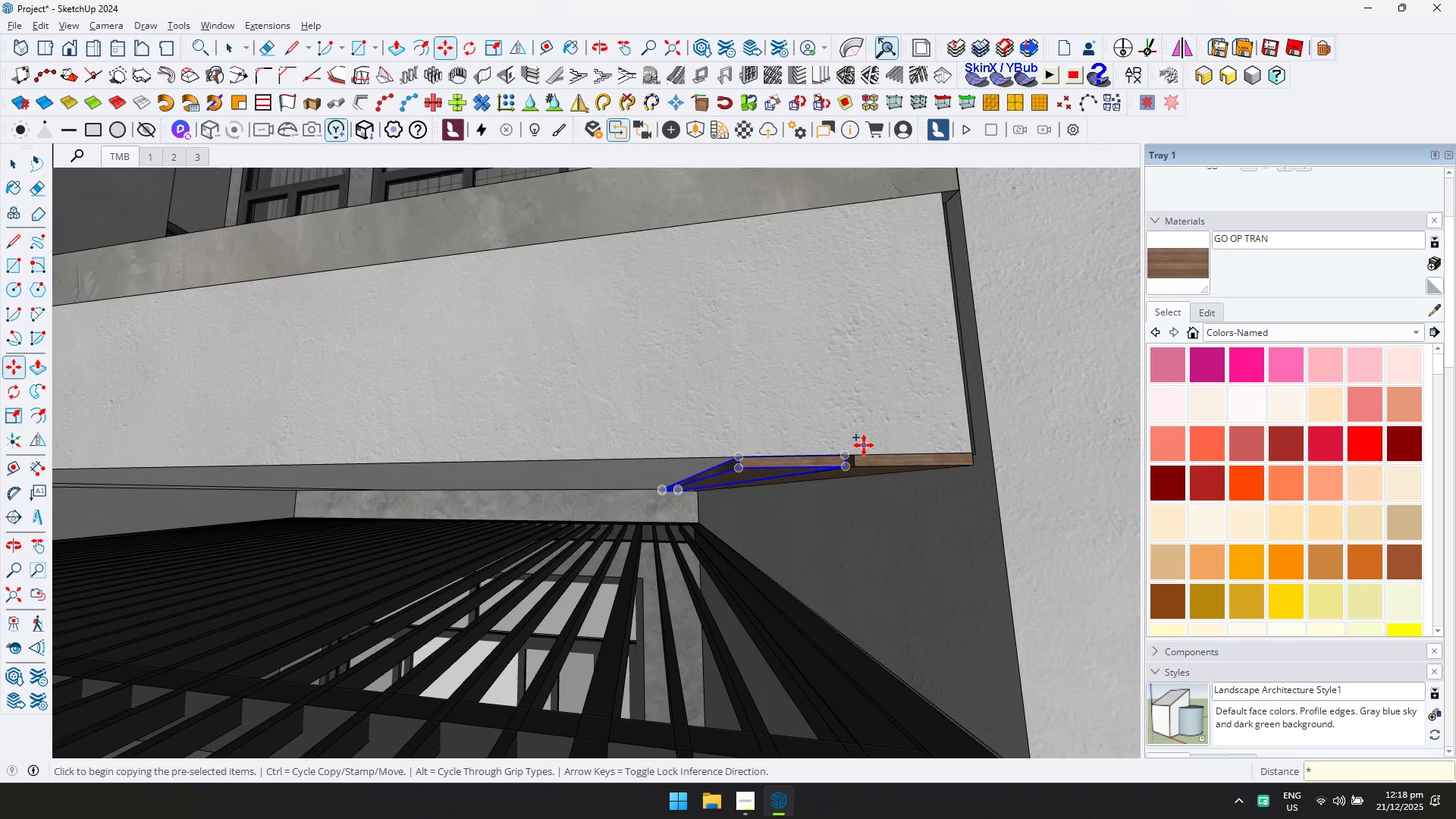 
key(Alt+AltRight)
 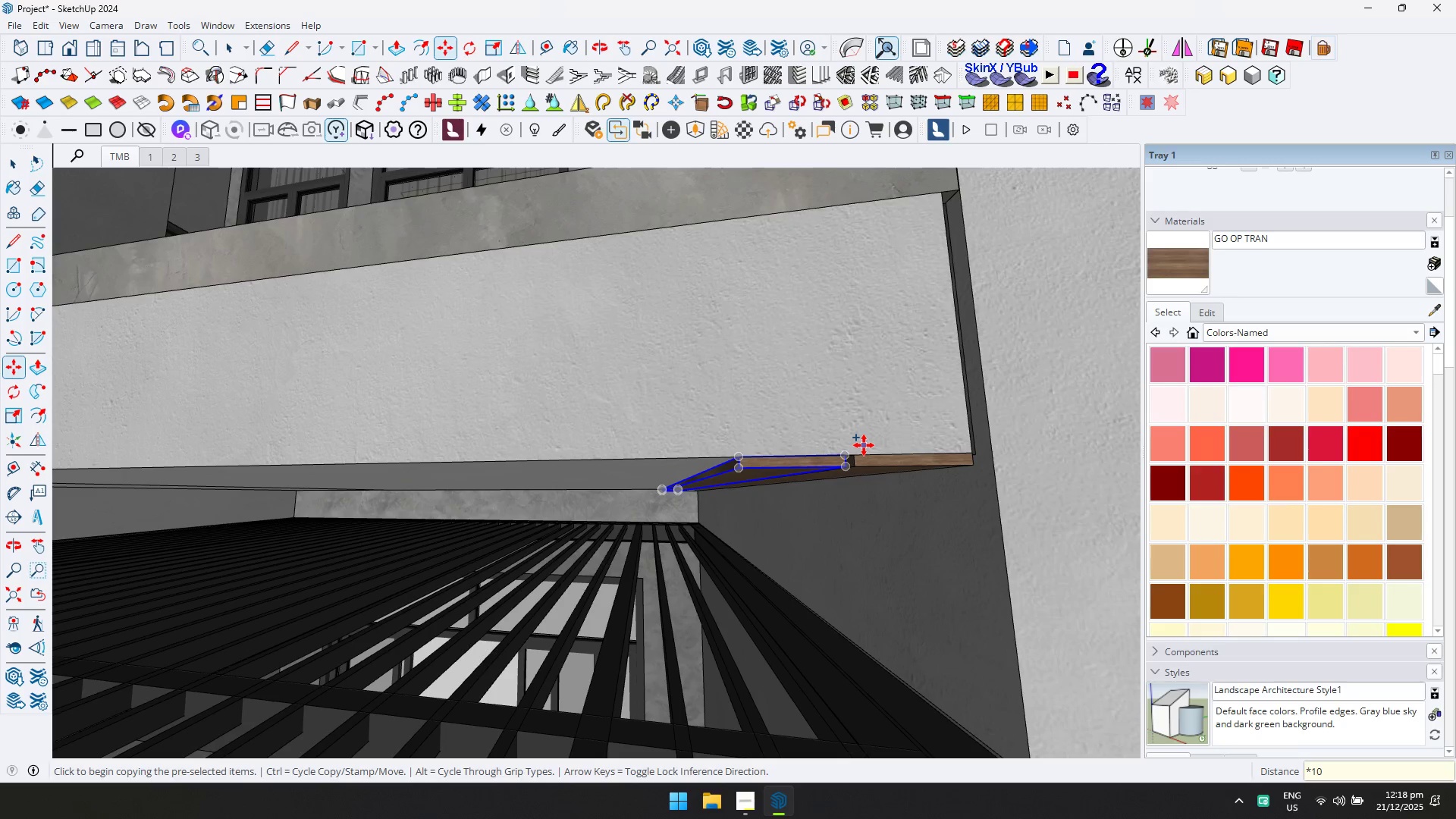 
key(Alt+1)
 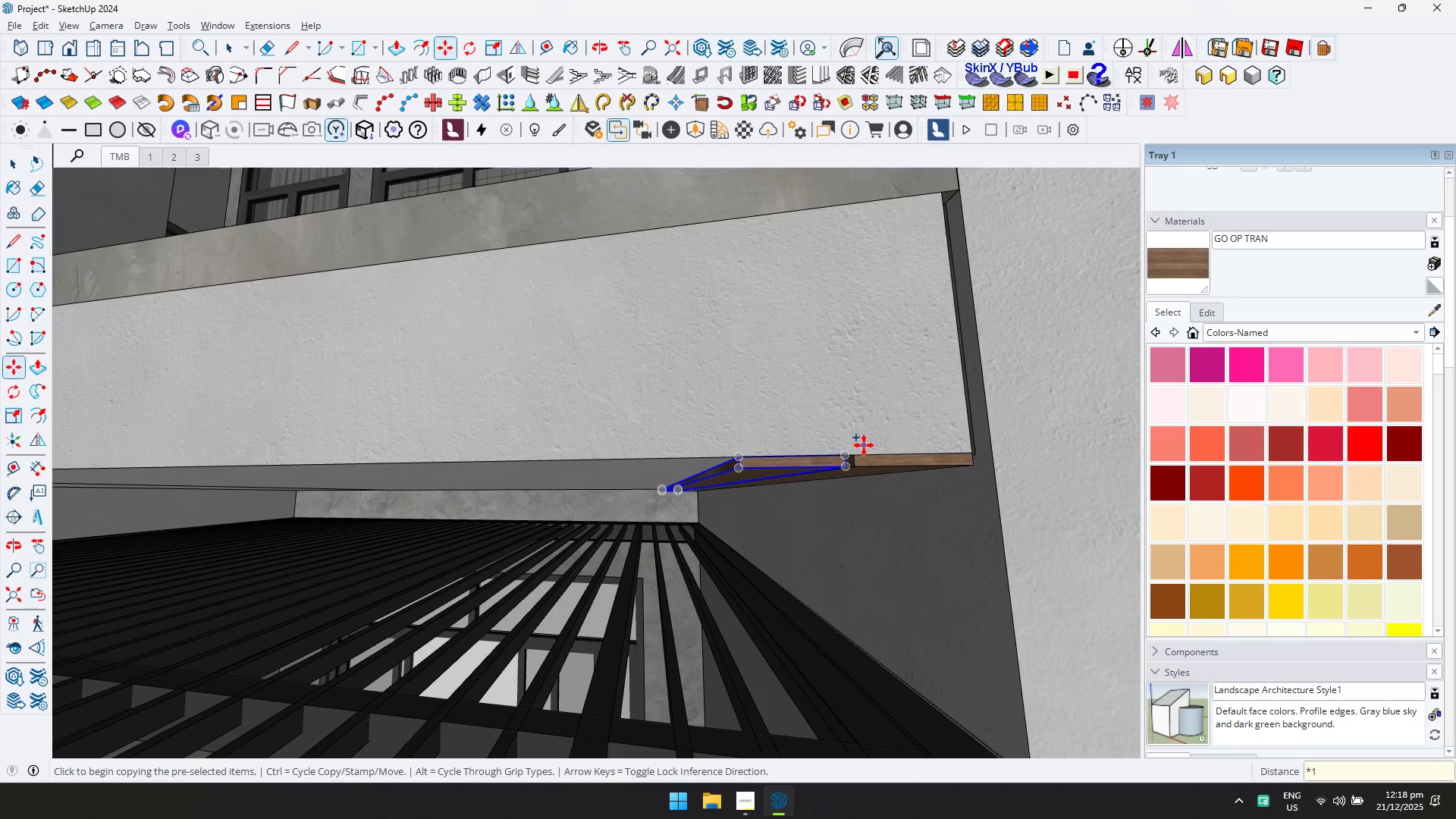 
key(Alt+0)
 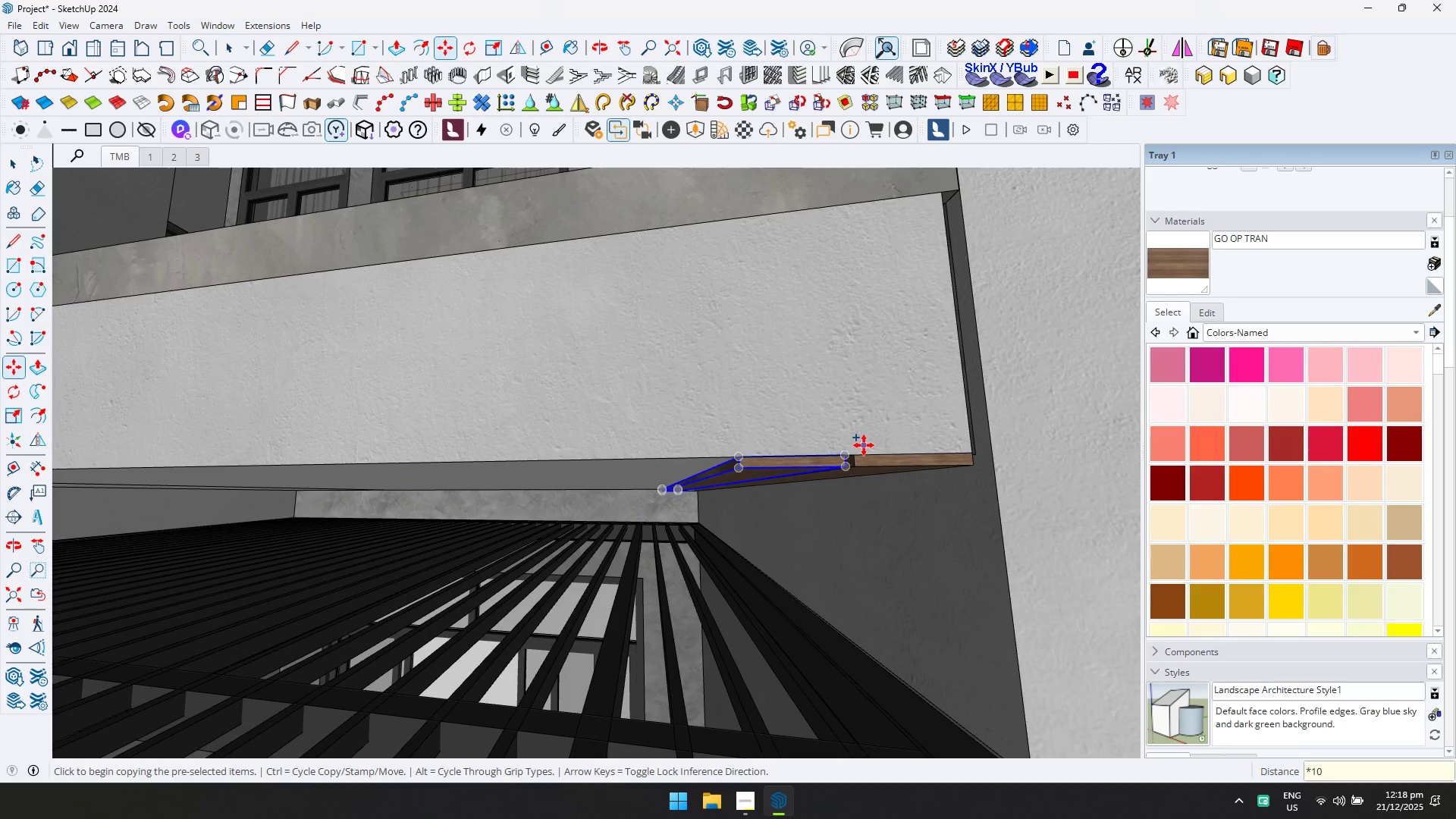 
key(Enter)
 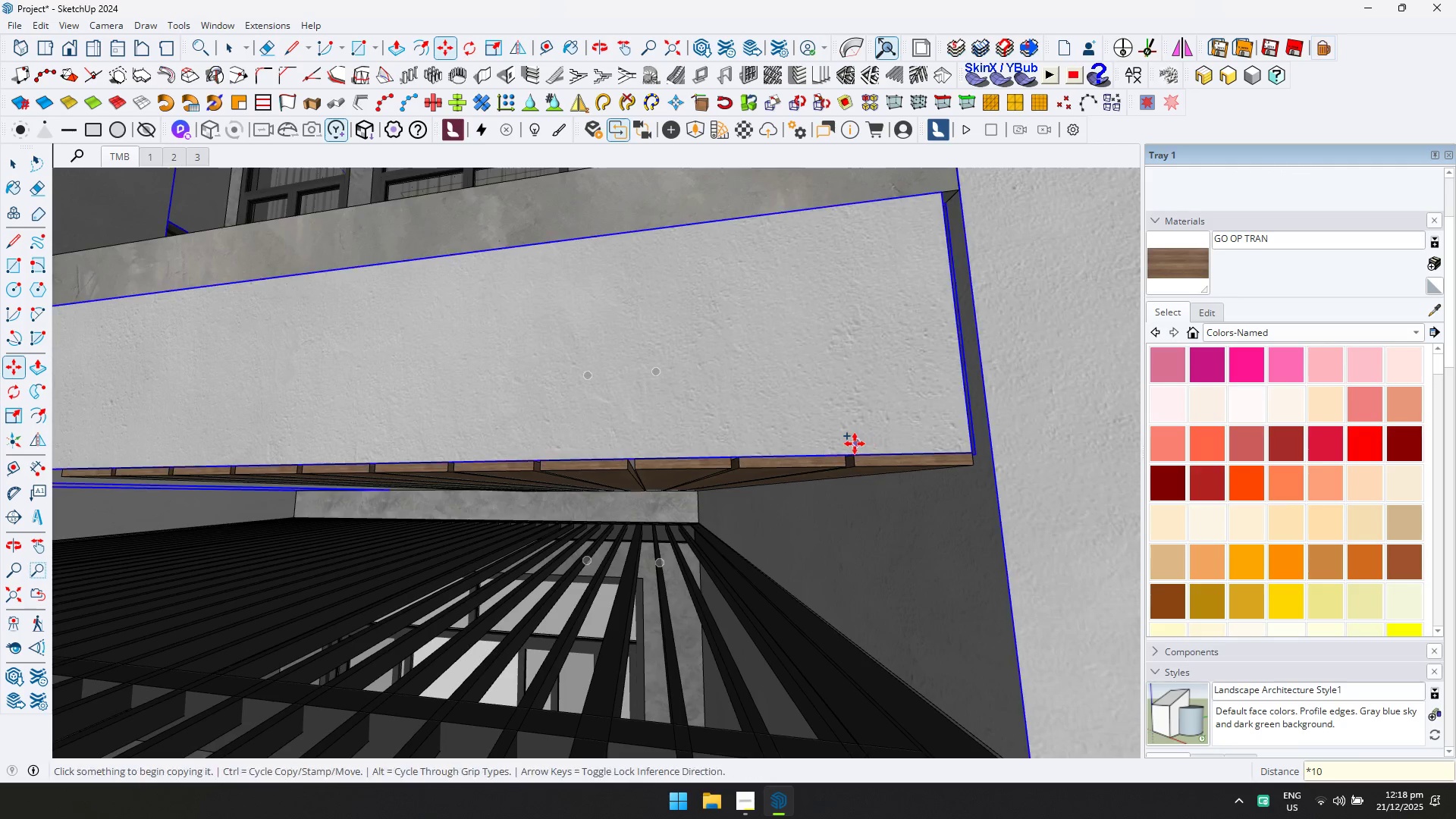 
key(Shift+ShiftLeft)
 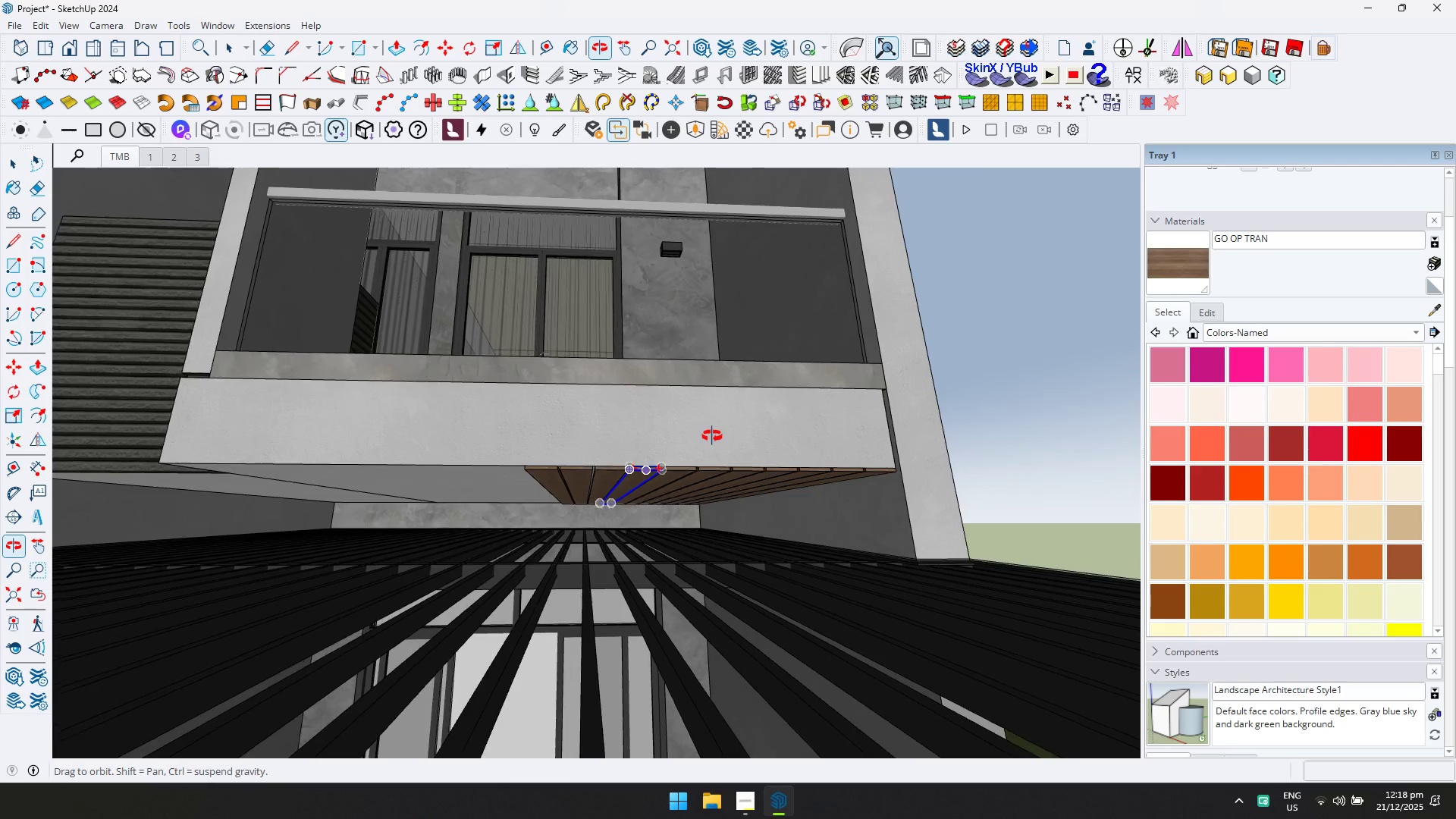 
scroll: coordinate [792, 504], scroll_direction: down, amount: 7.0
 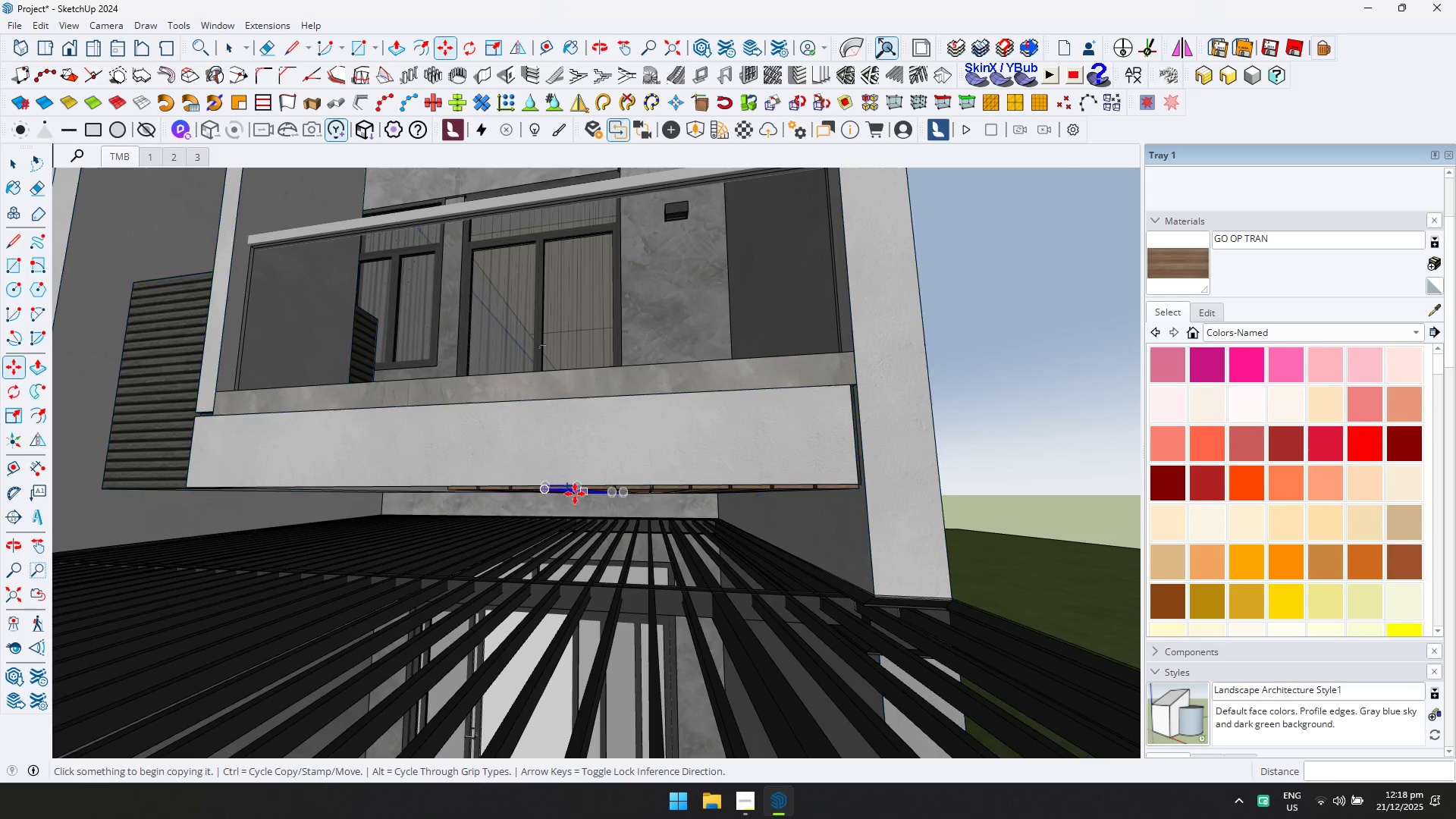 
key(Space)
 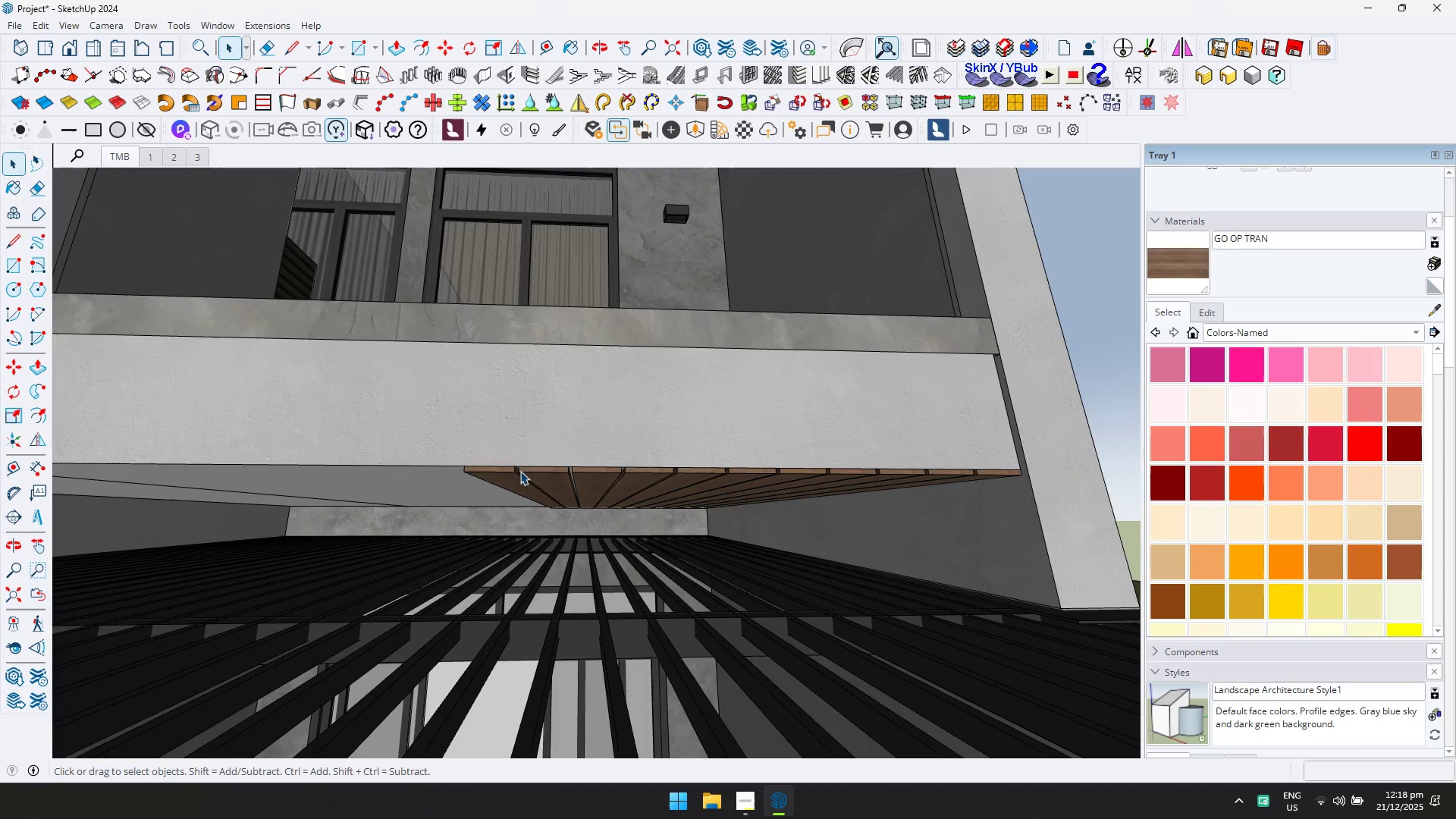 
scroll: coordinate [633, 468], scroll_direction: up, amount: 5.0
 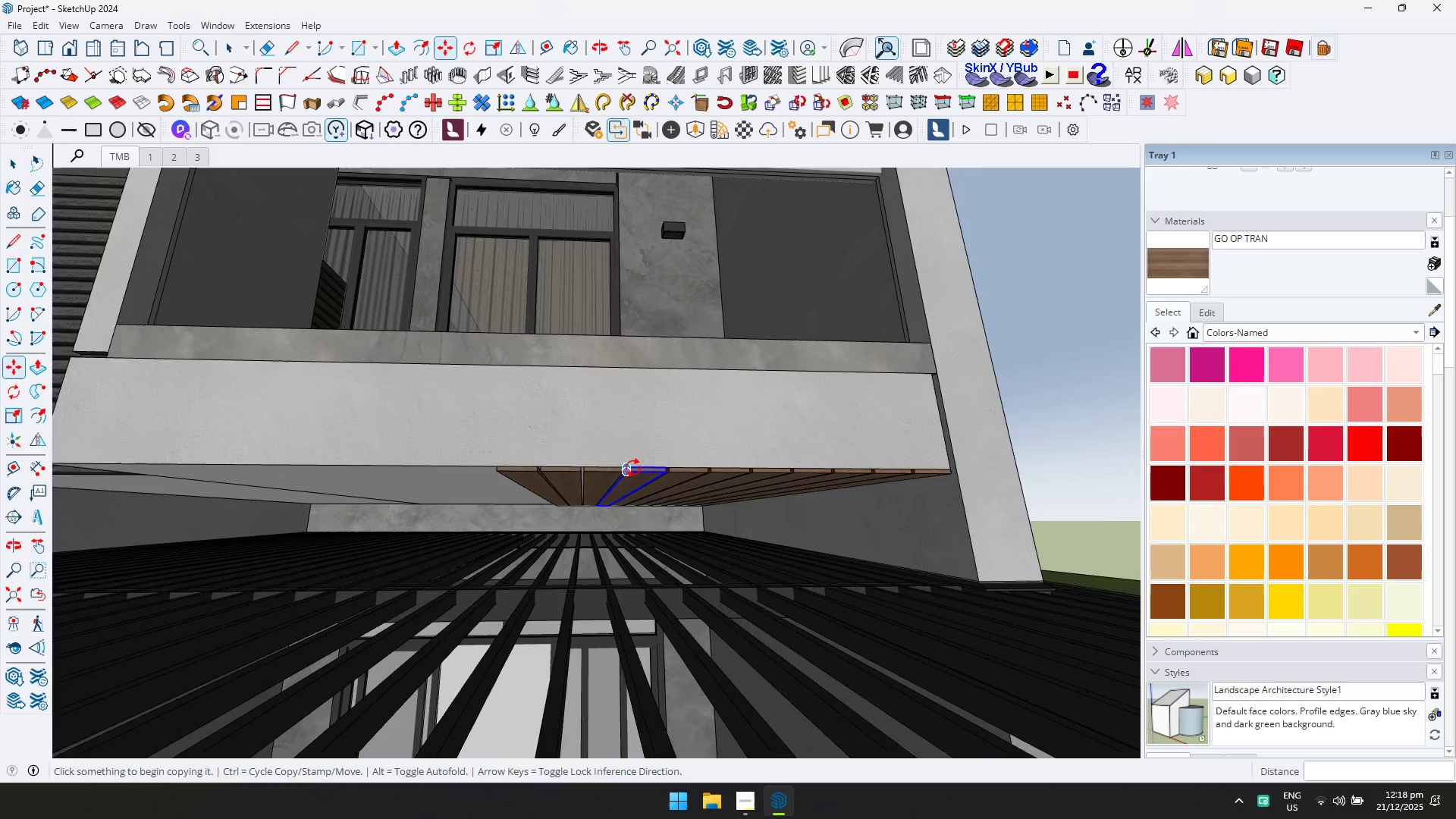 
left_click([504, 476])
 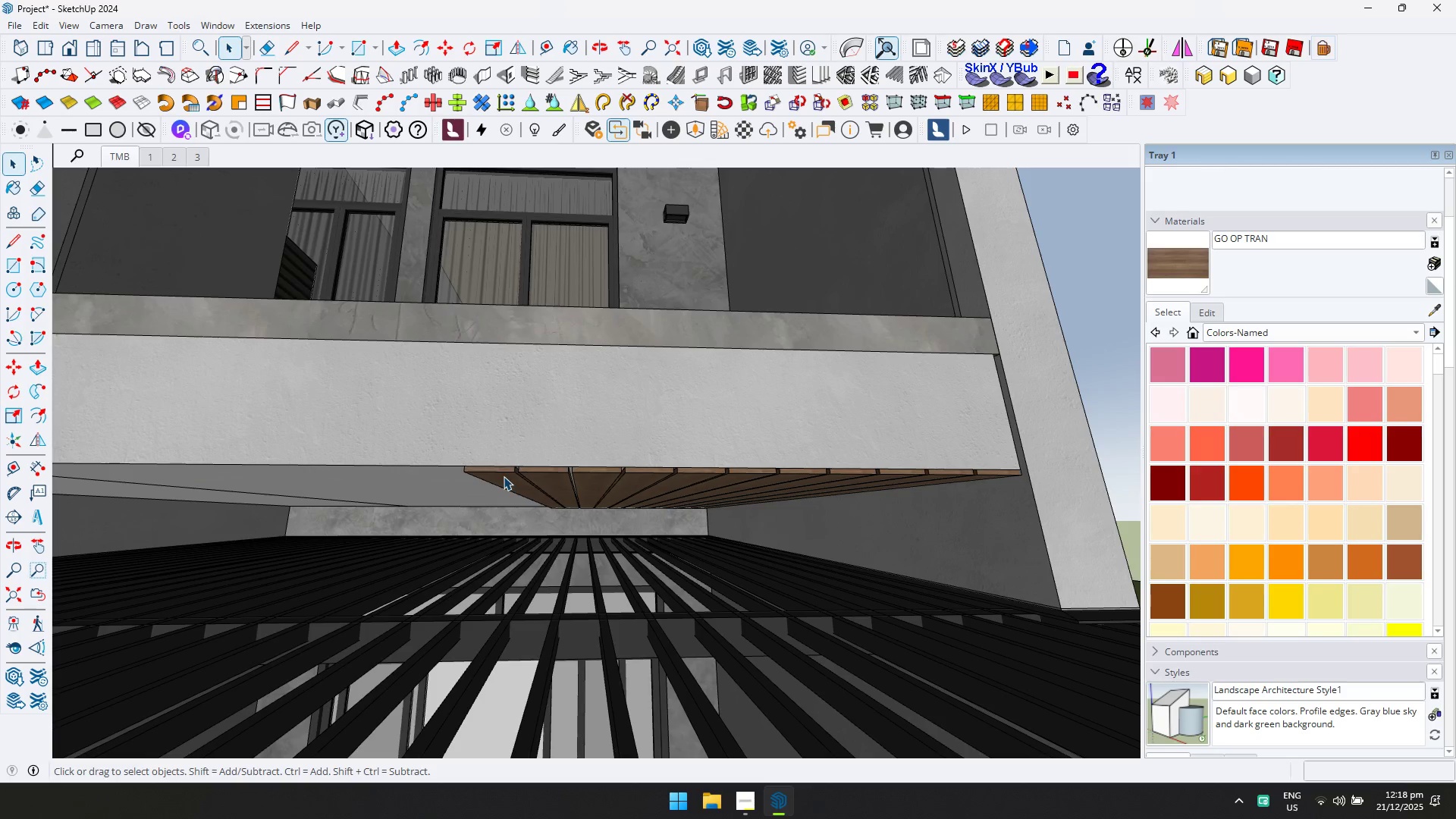 
hold_key(key=ControlLeft, duration=1.5)
double_click([546, 475])
 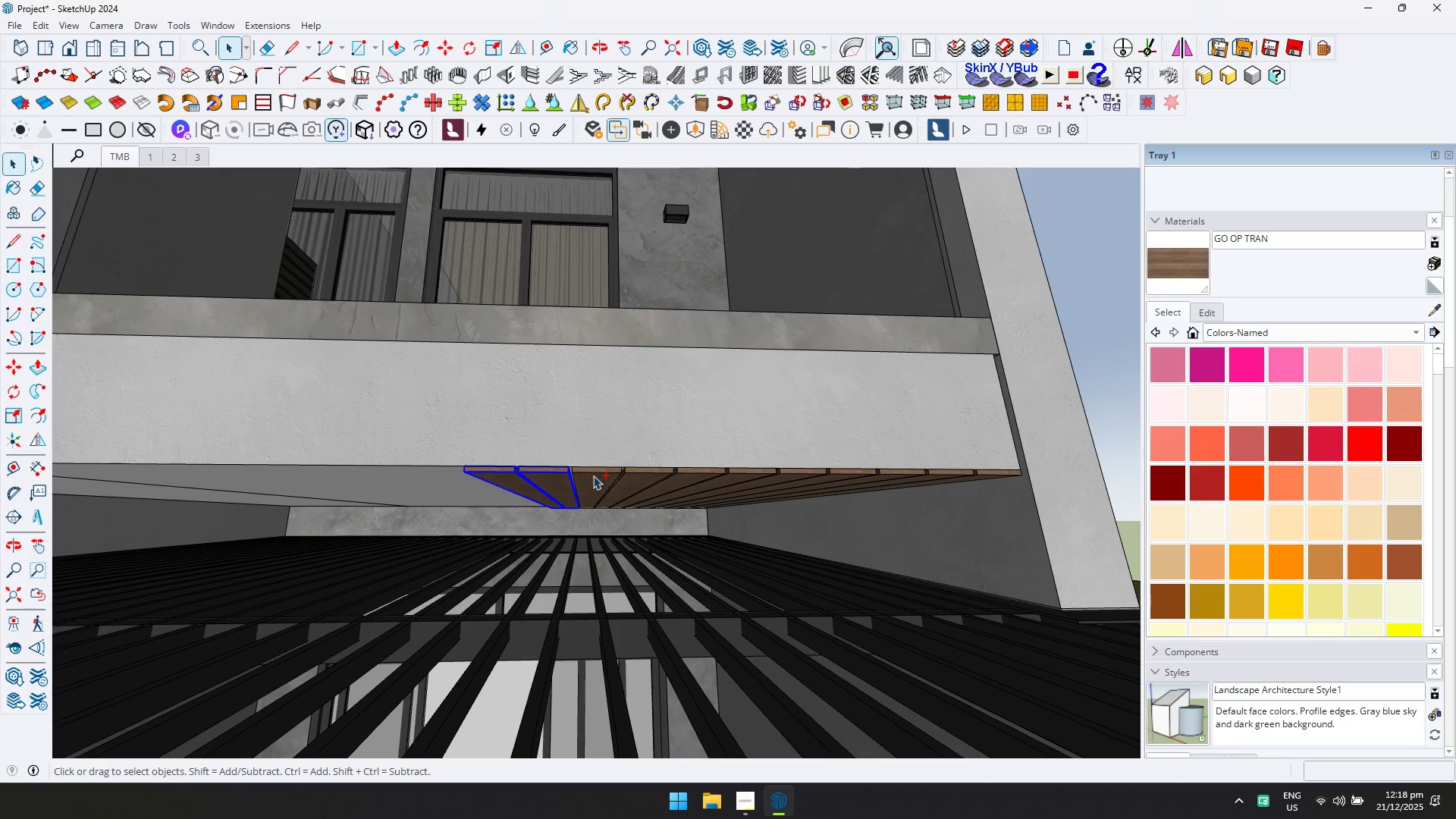 
triple_click([600, 475])
 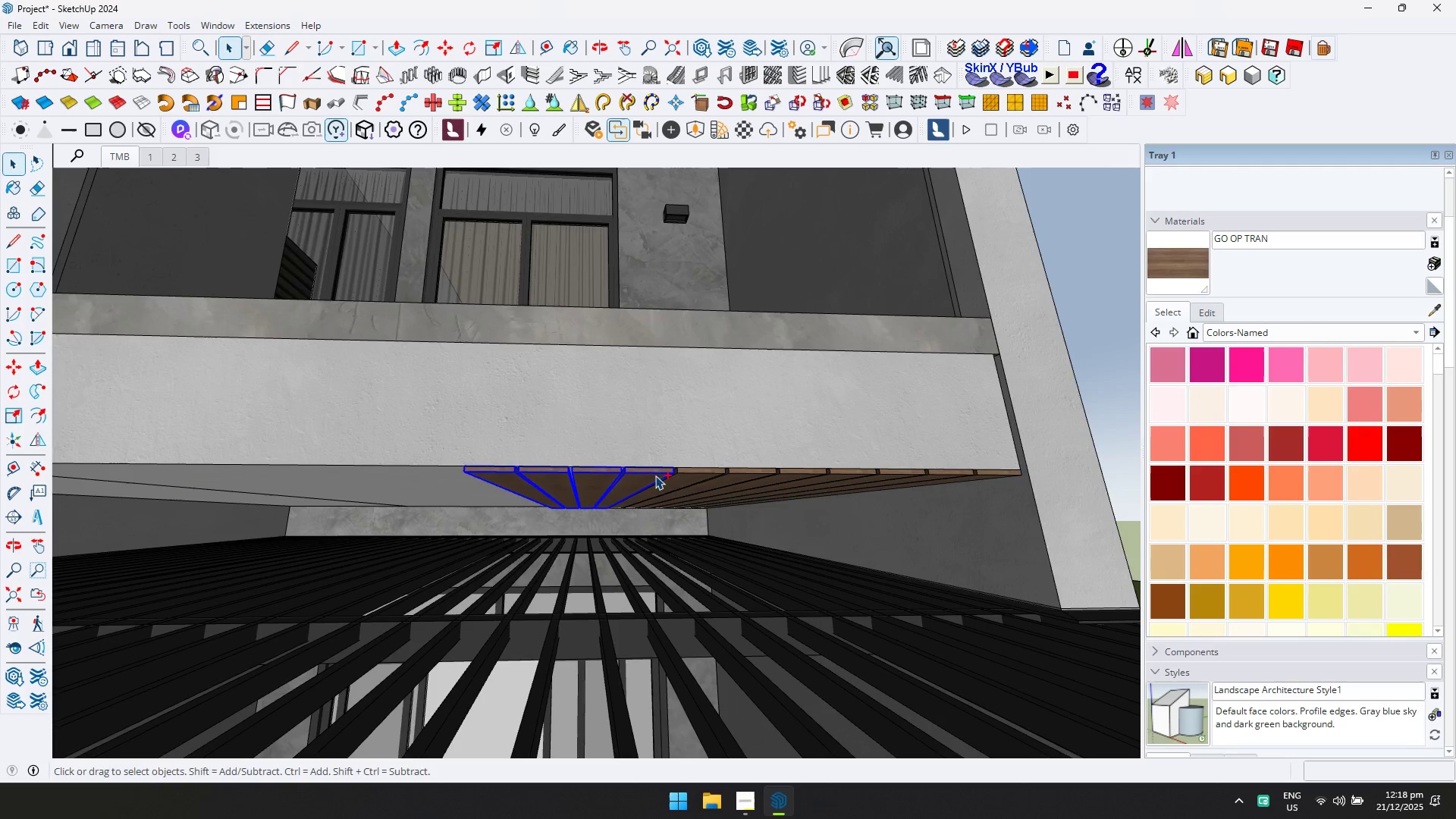 
triple_click([692, 475])
 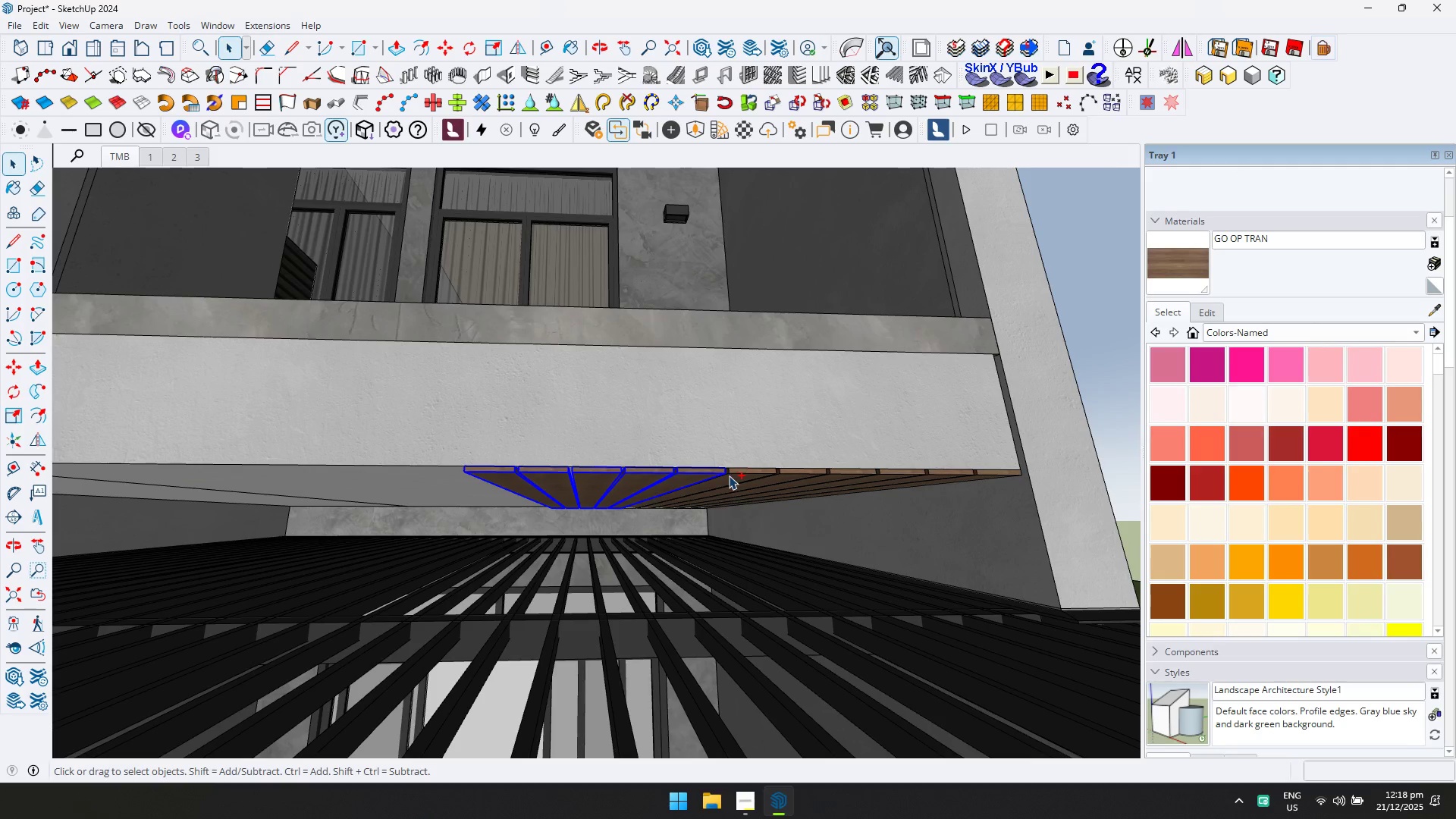 
triple_click([734, 475])
 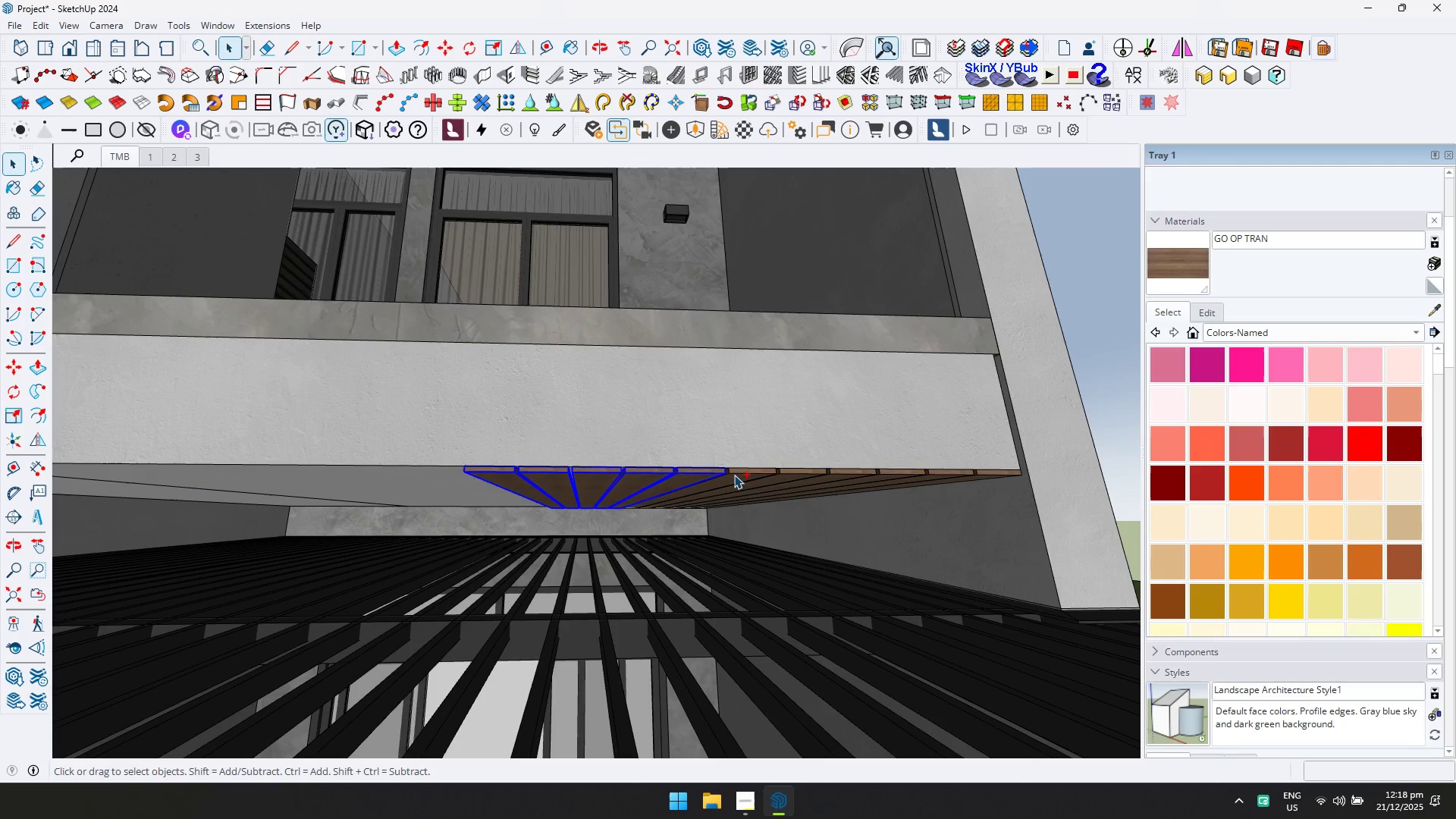 
hold_key(key=ControlLeft, duration=0.83)
triple_click([797, 475])
 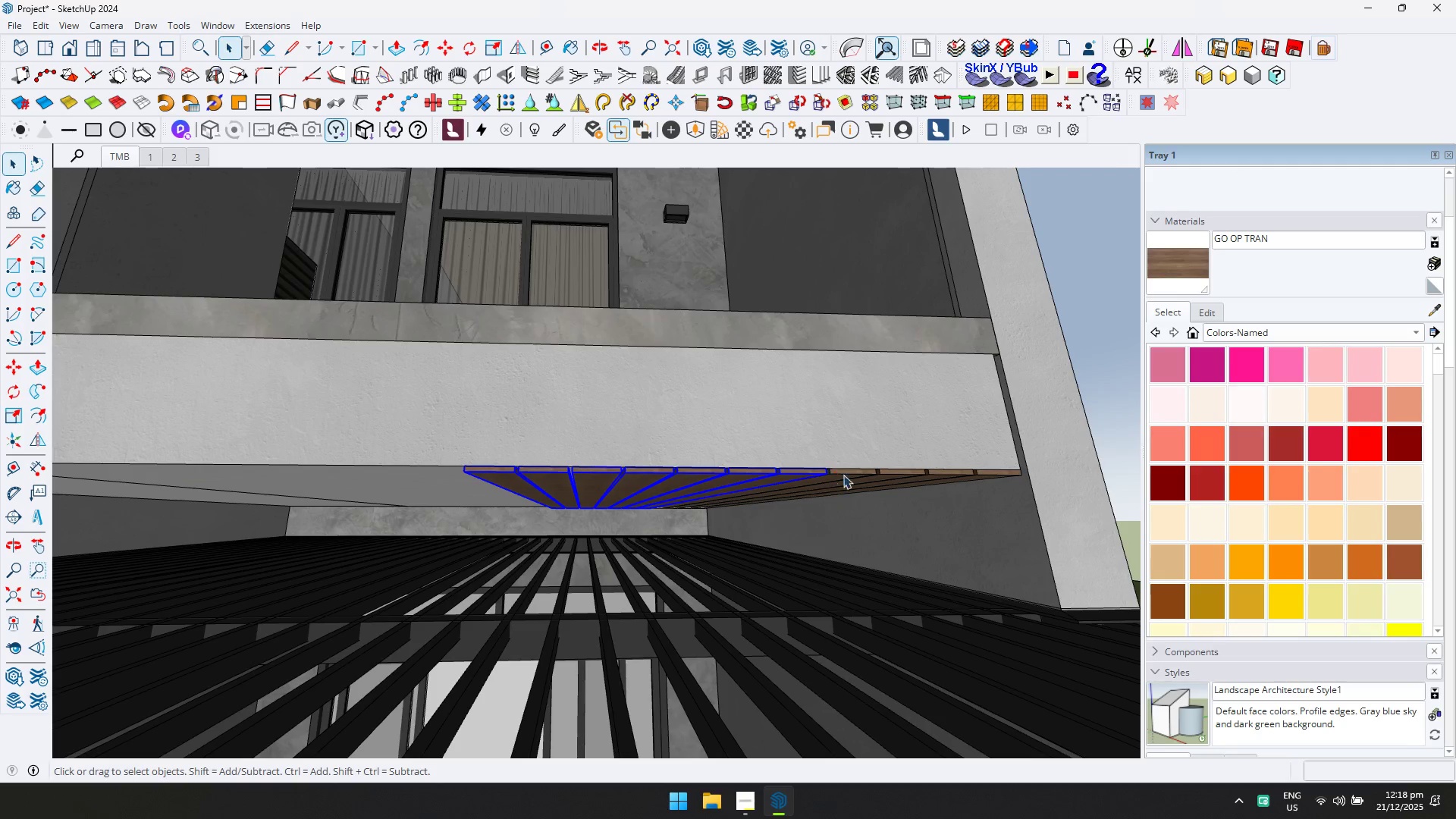 
key(M)
 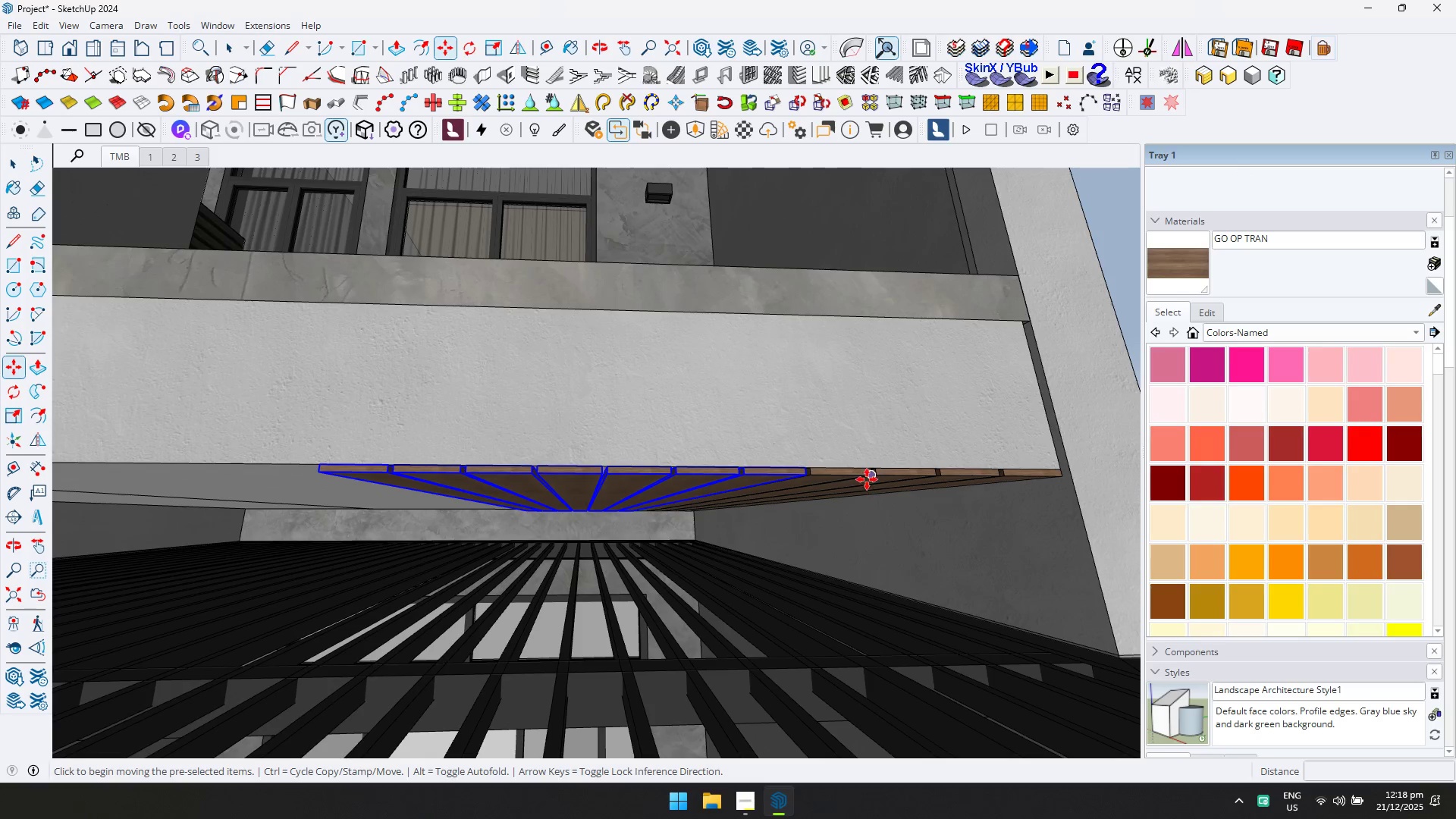 
scroll: coordinate [871, 485], scroll_direction: up, amount: 5.0
 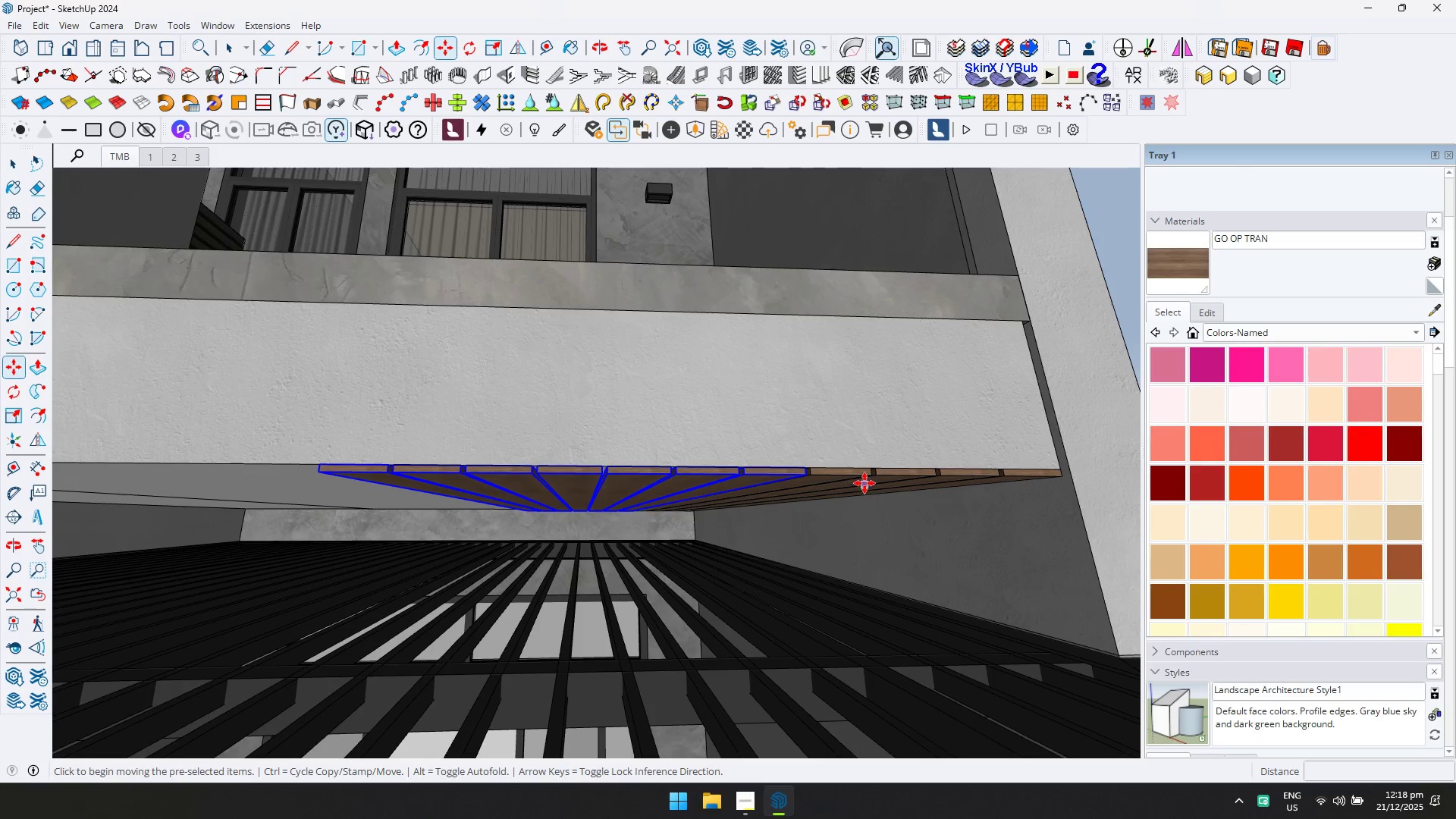 
key(Control+ControlLeft)
 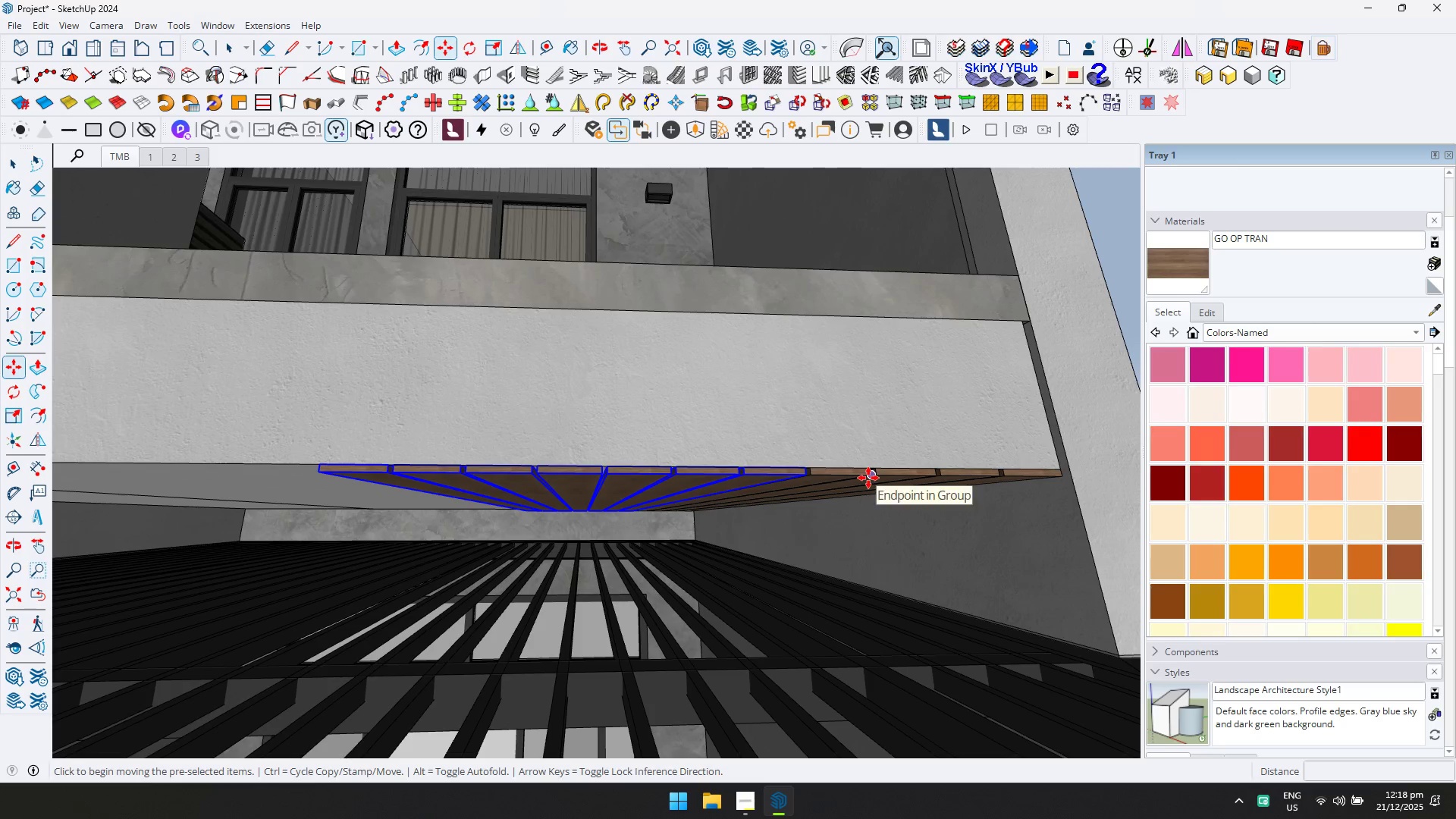 
left_click([868, 478])
 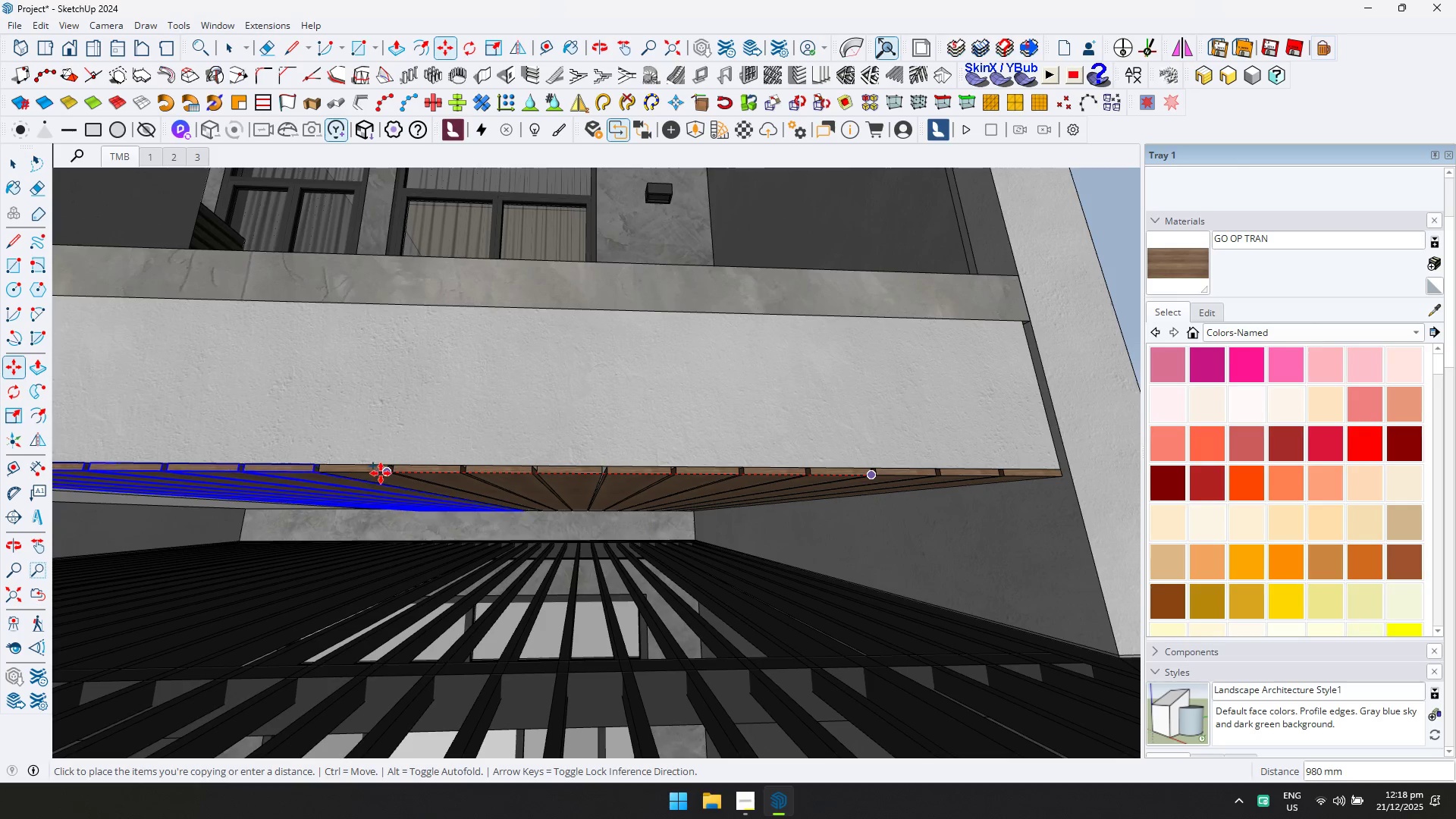 
left_click([383, 473])
 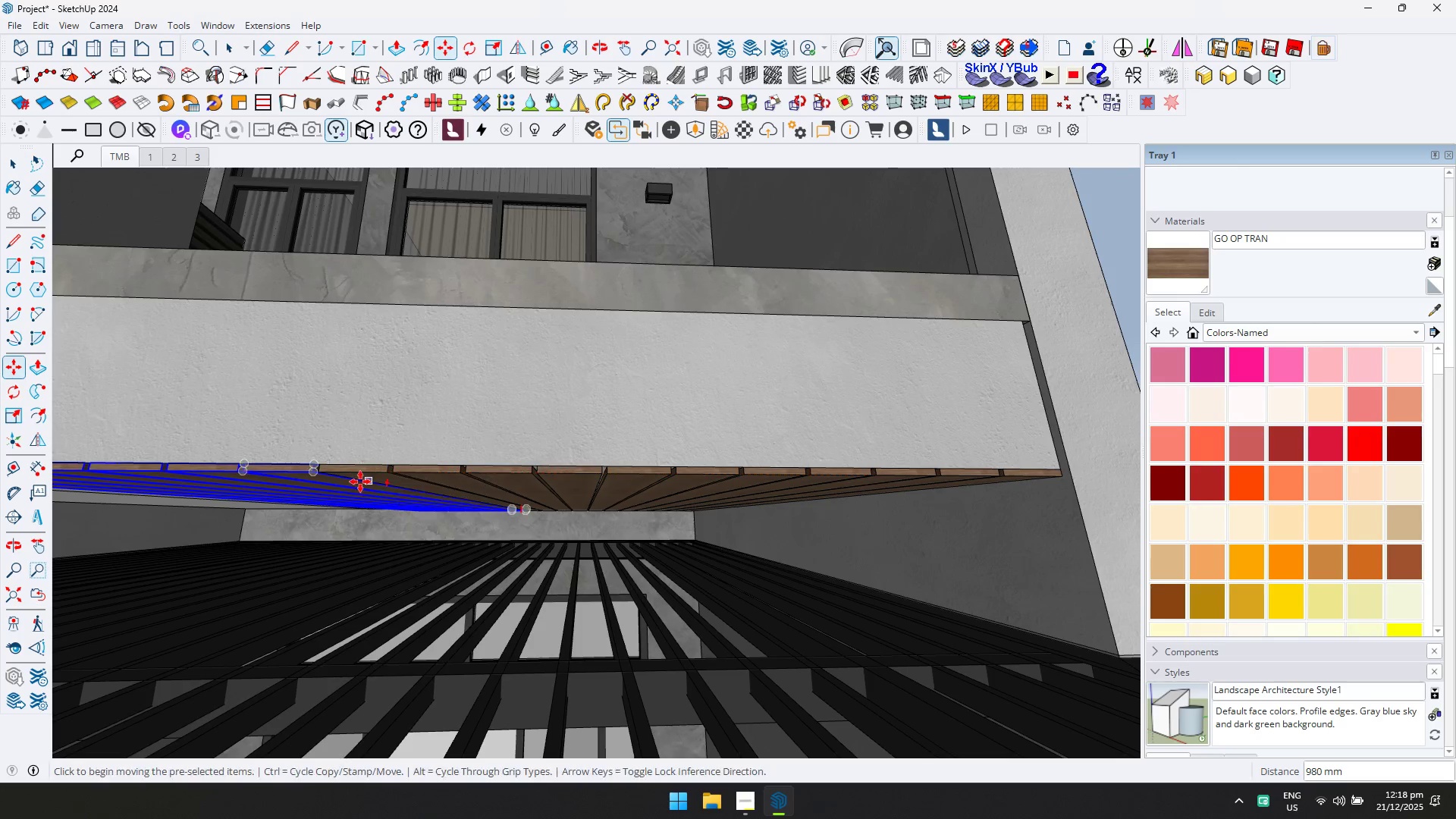 
hold_key(key=ShiftLeft, duration=0.42)
scroll: coordinate [262, 482], scroll_direction: down, amount: 1.0
 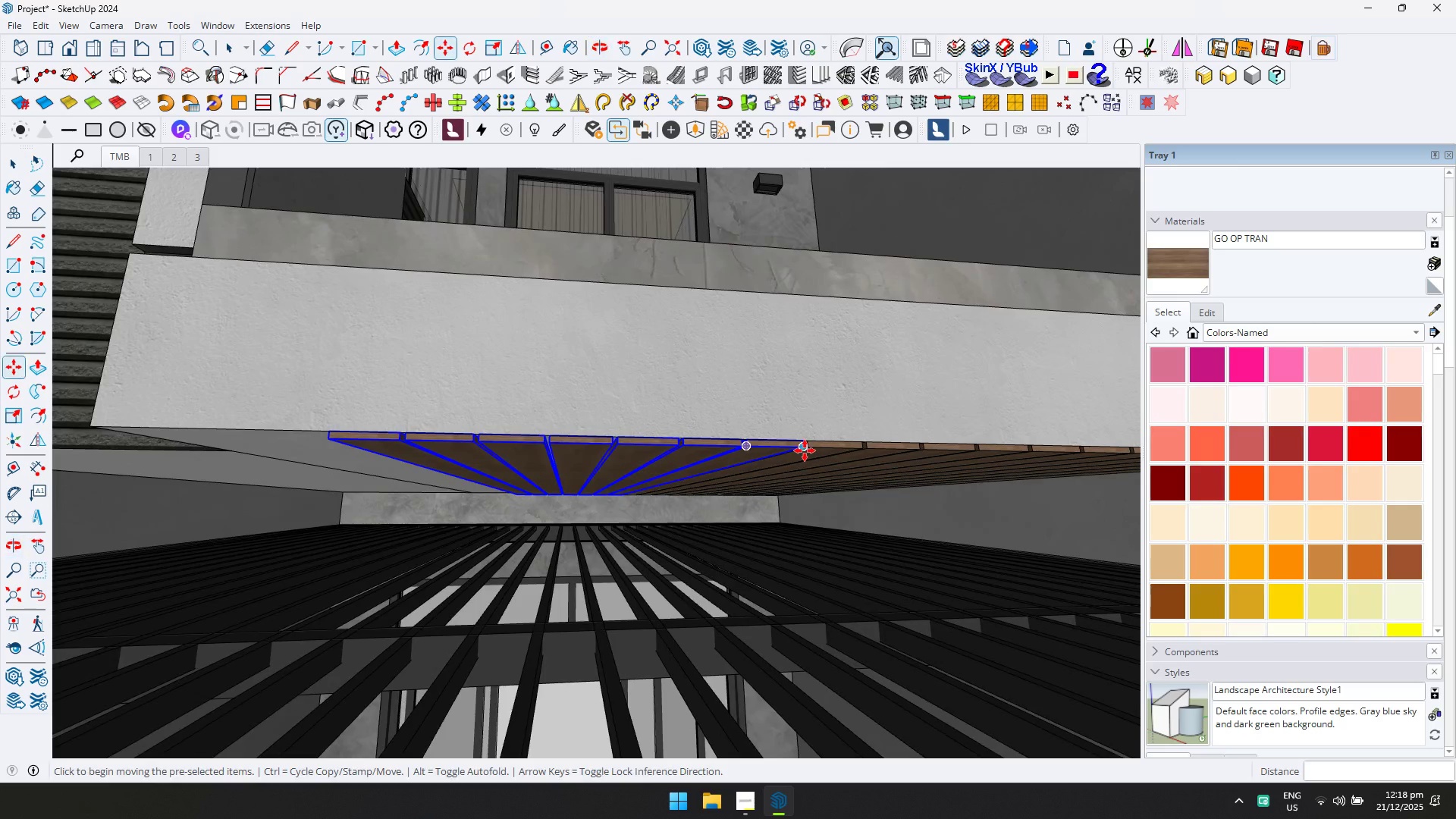 
key(Control+ControlLeft)
 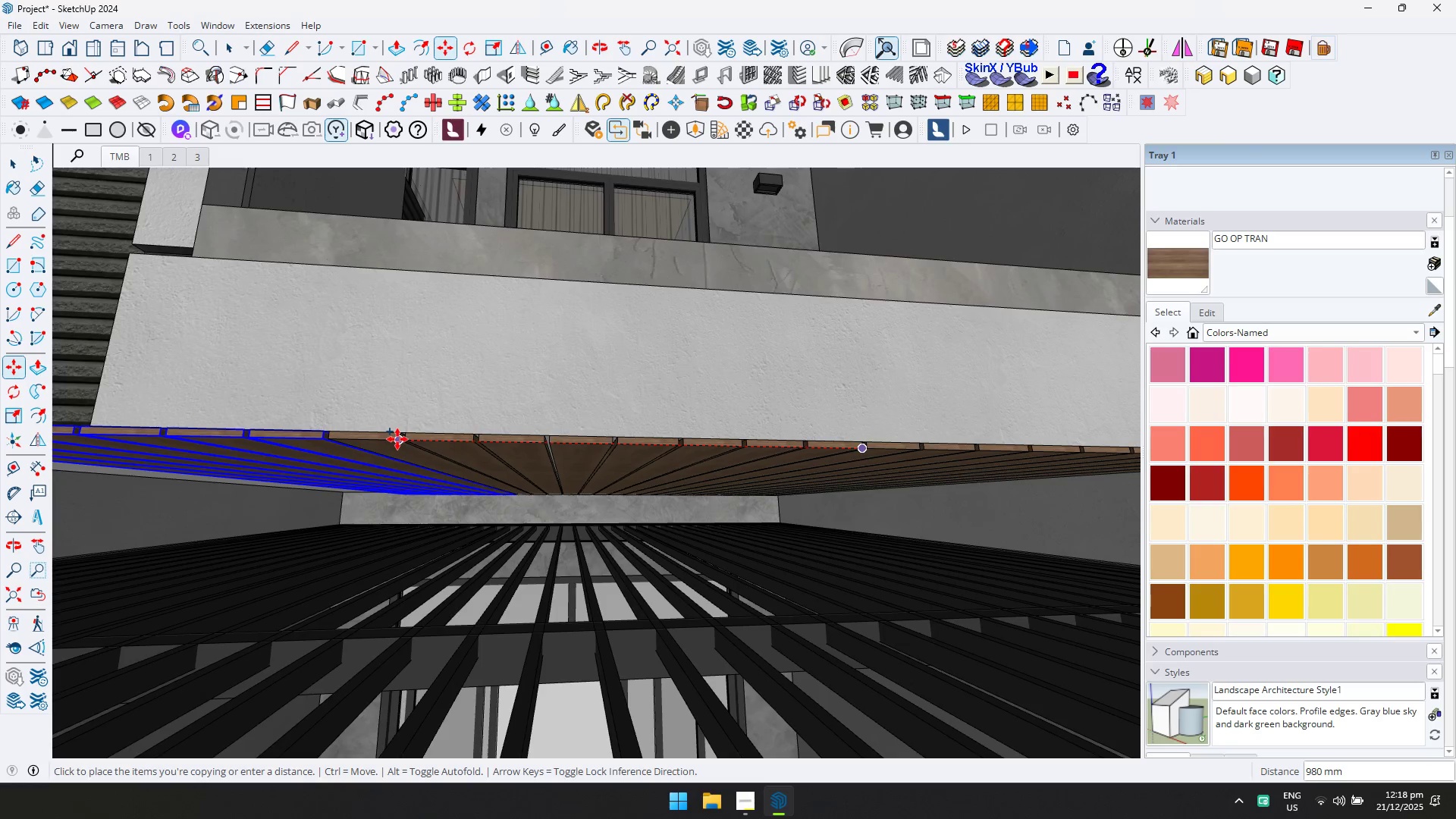 
left_click([399, 443])
 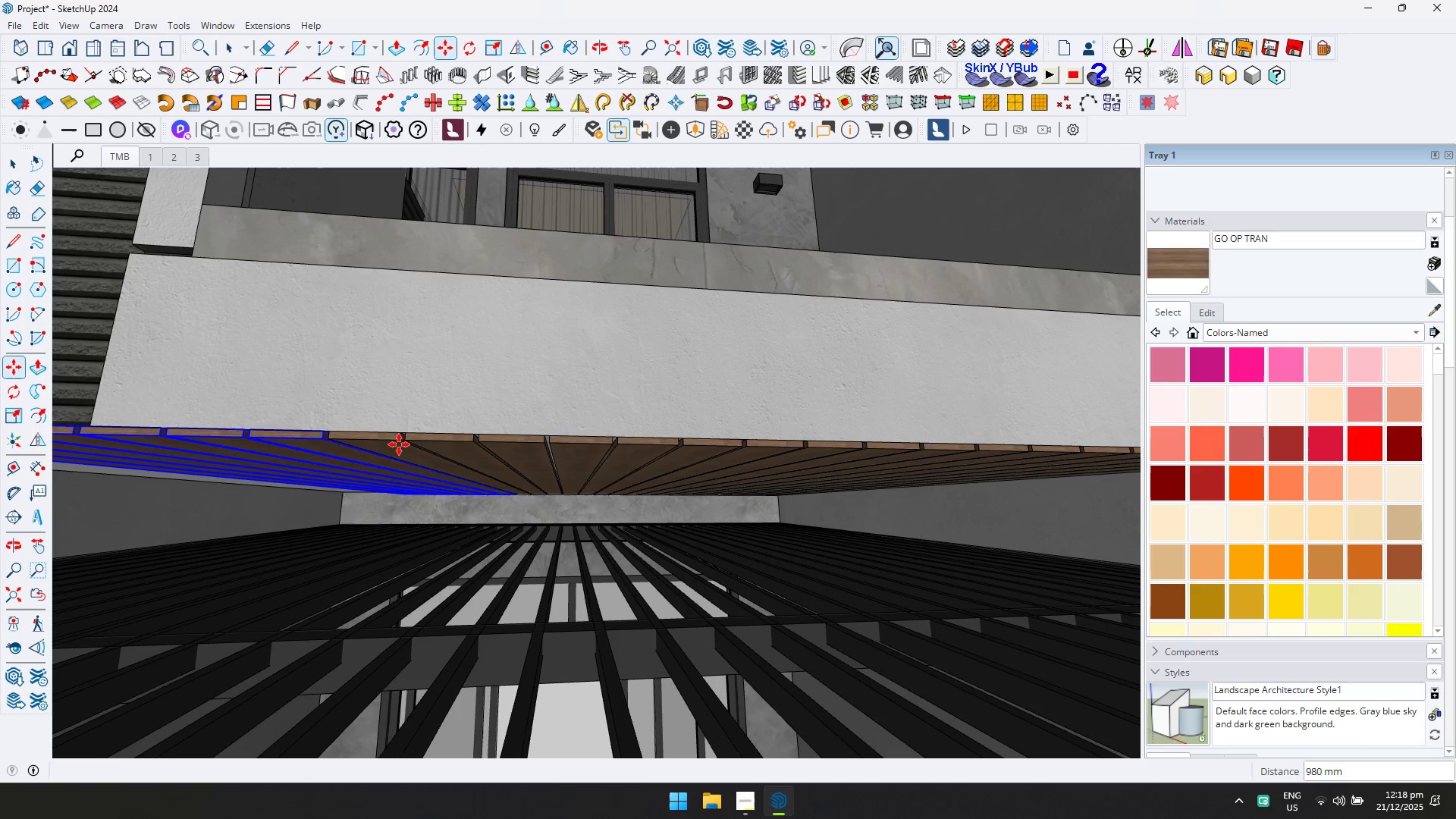 
hold_key(key=ShiftLeft, duration=0.59)
scroll: coordinate [418, 464], scroll_direction: down, amount: 4.0
 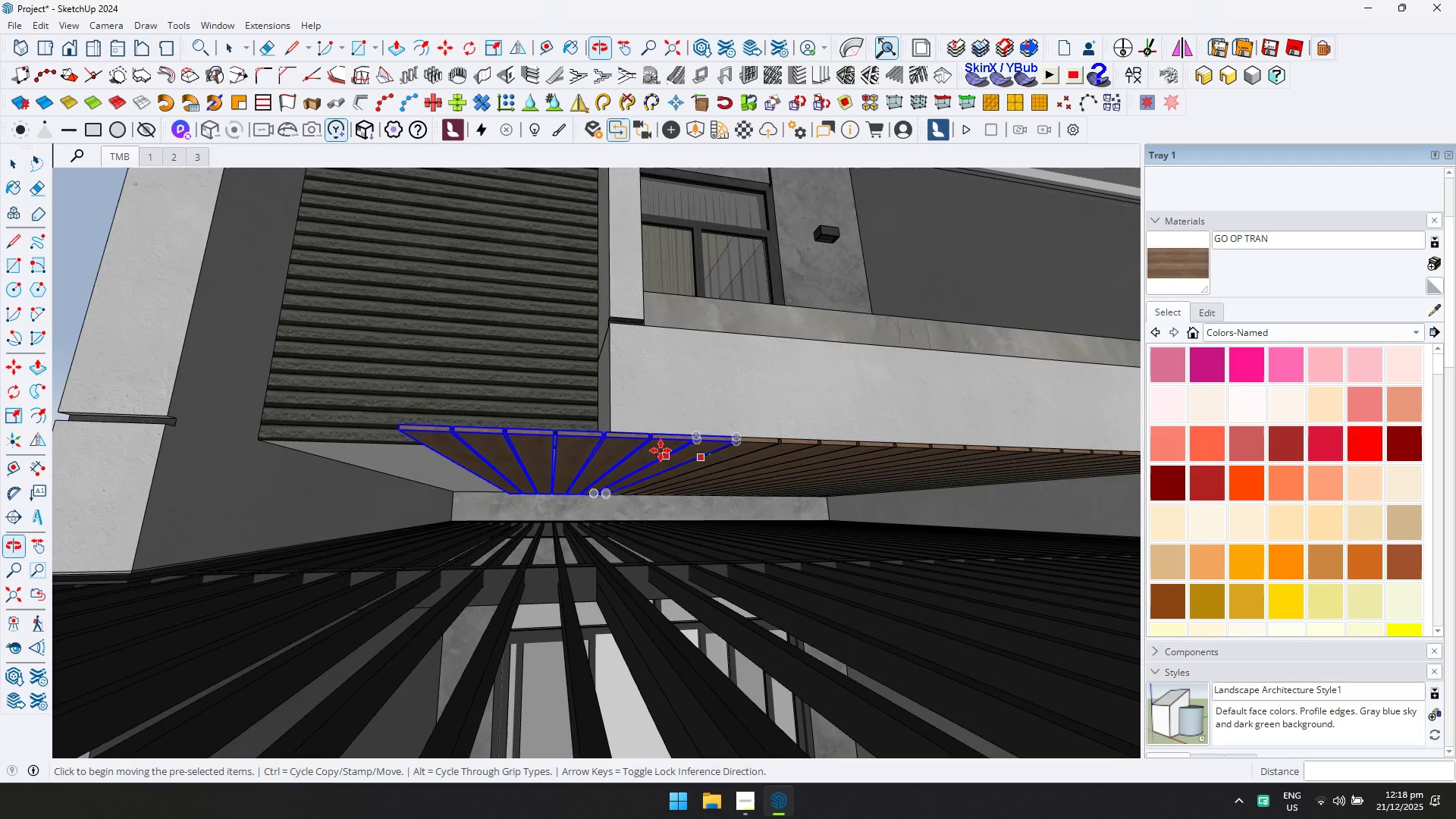 
key(Space)
 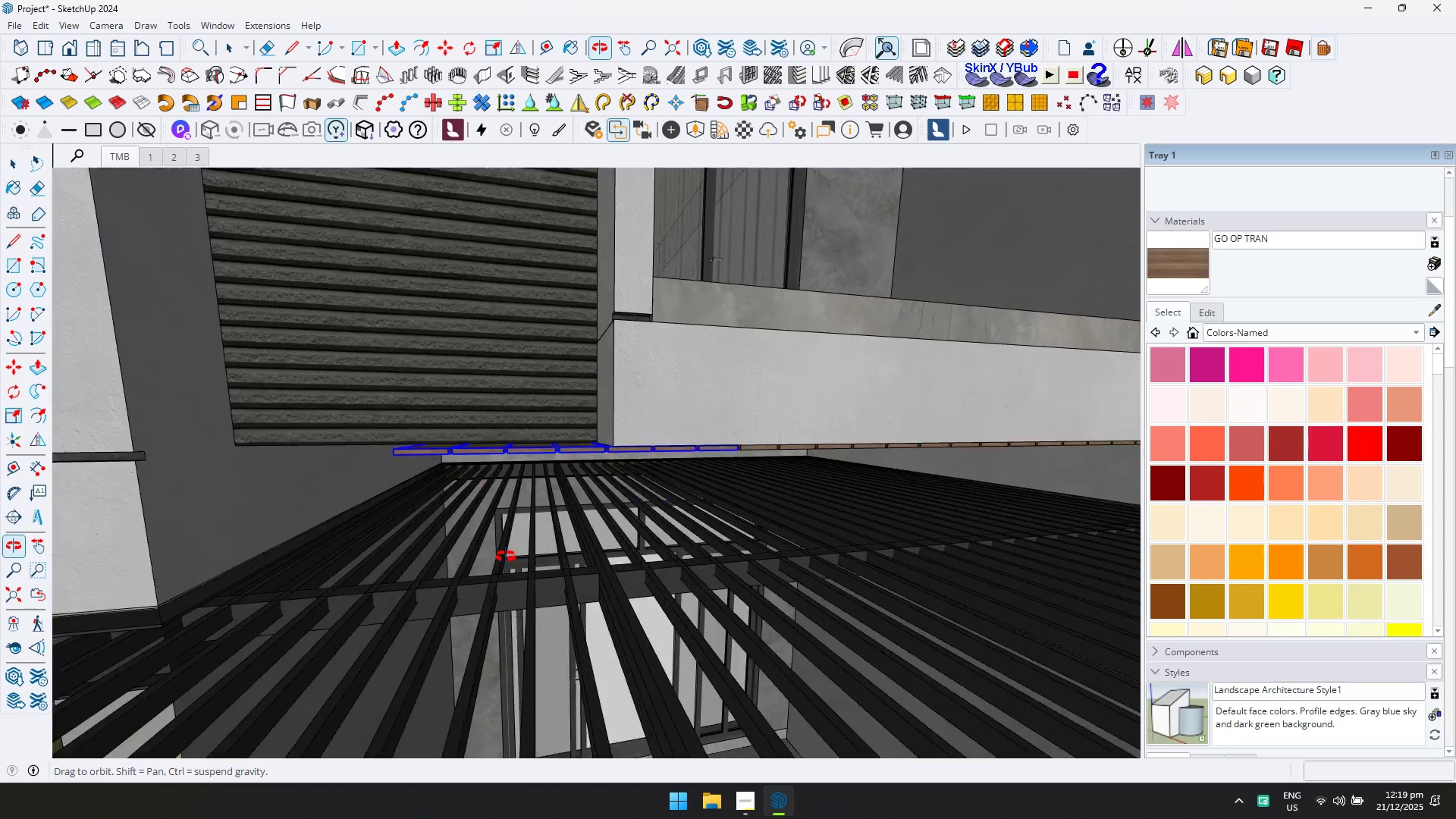 
scroll: coordinate [654, 438], scroll_direction: up, amount: 2.0
 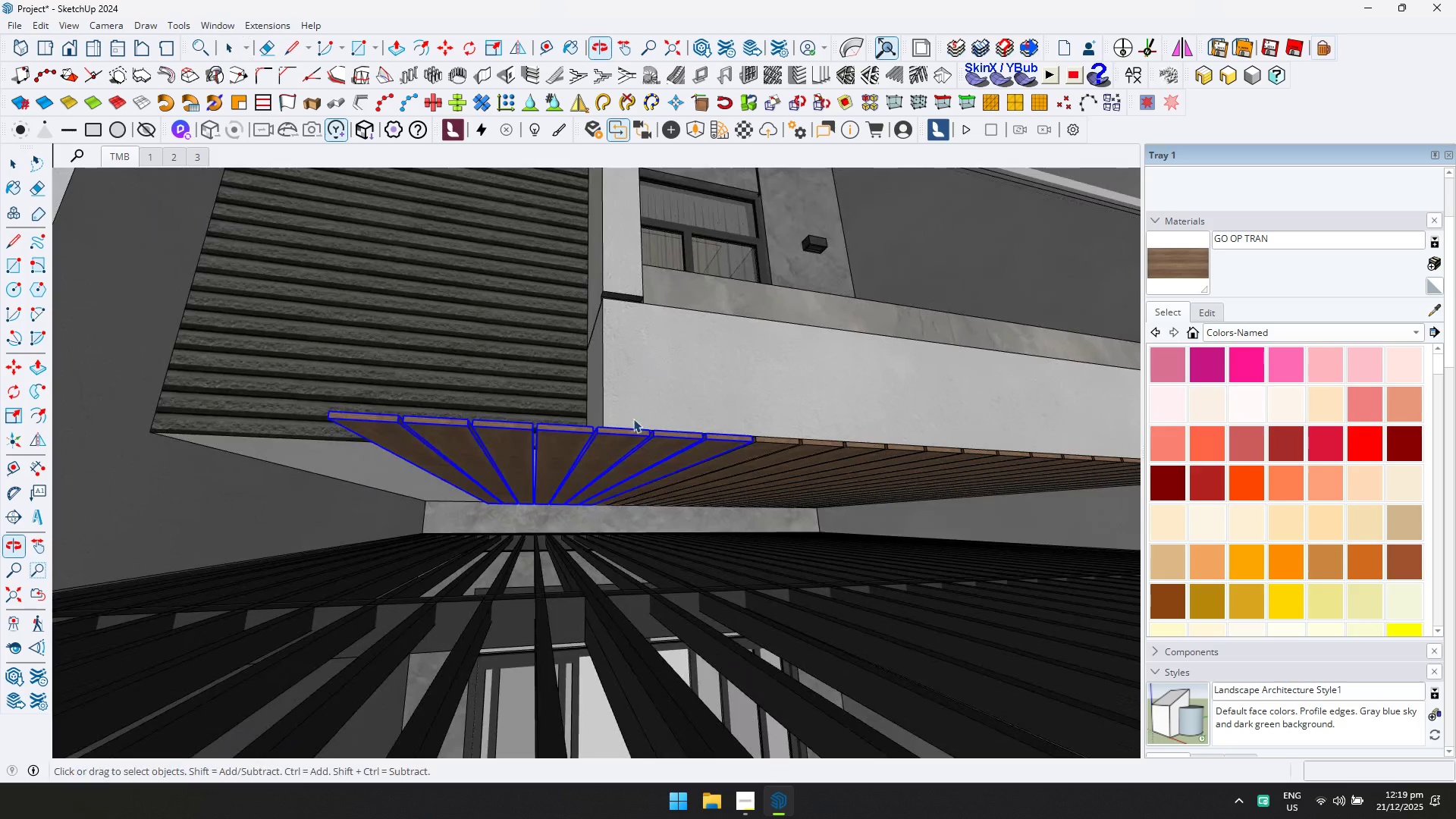 
left_click([597, 470])
 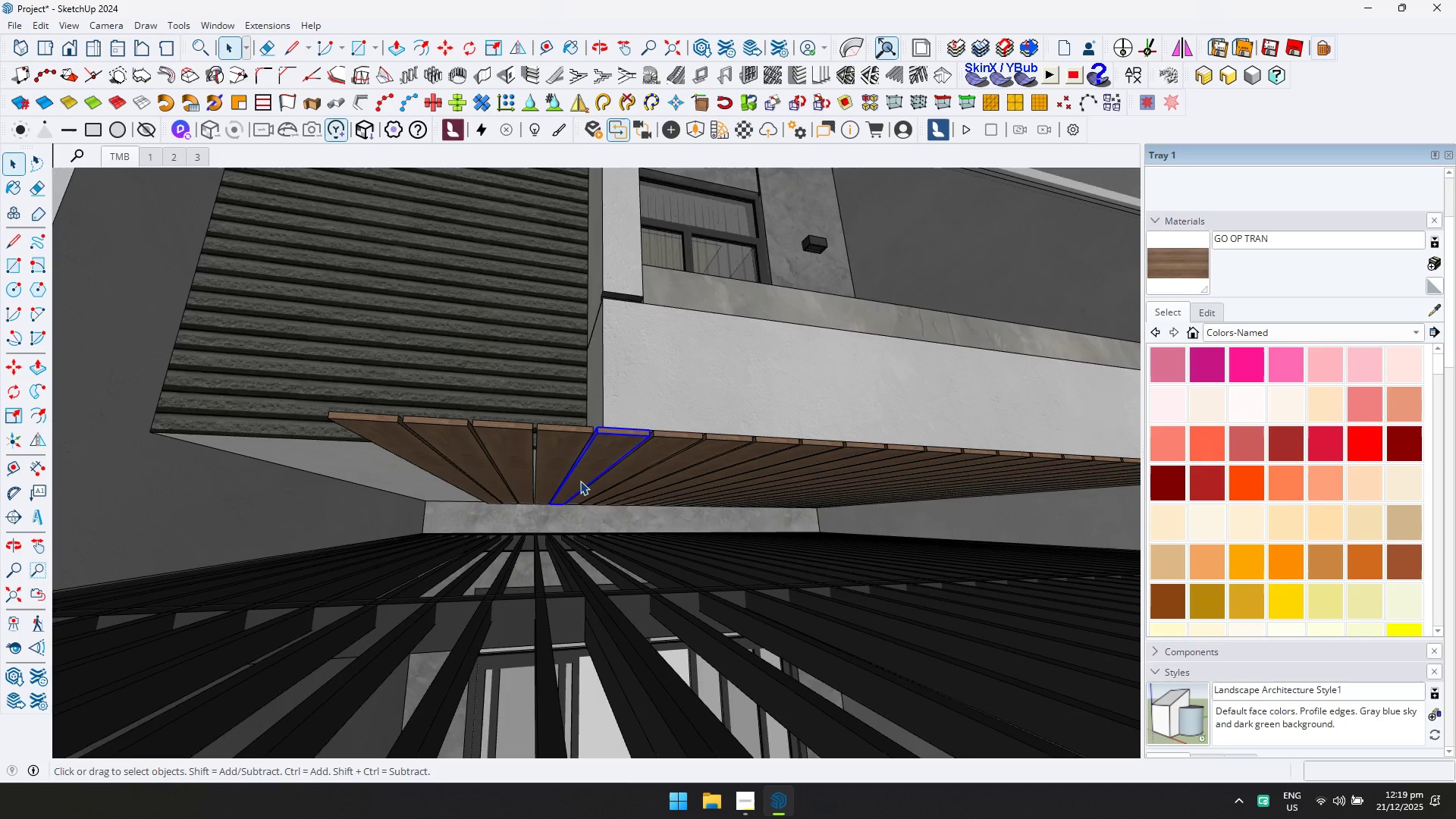 
key(S)
 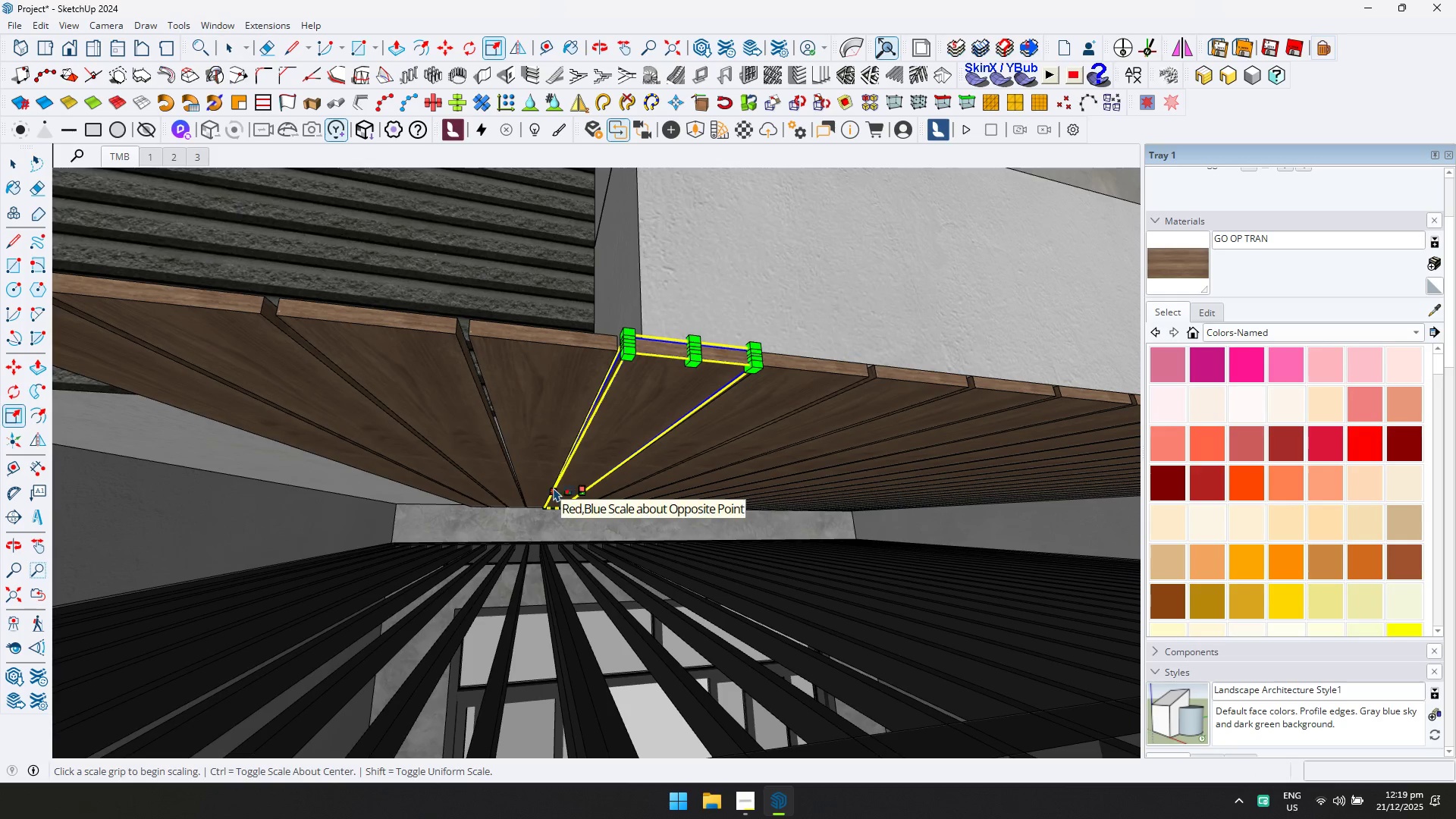 
scroll: coordinate [553, 498], scroll_direction: up, amount: 8.0
 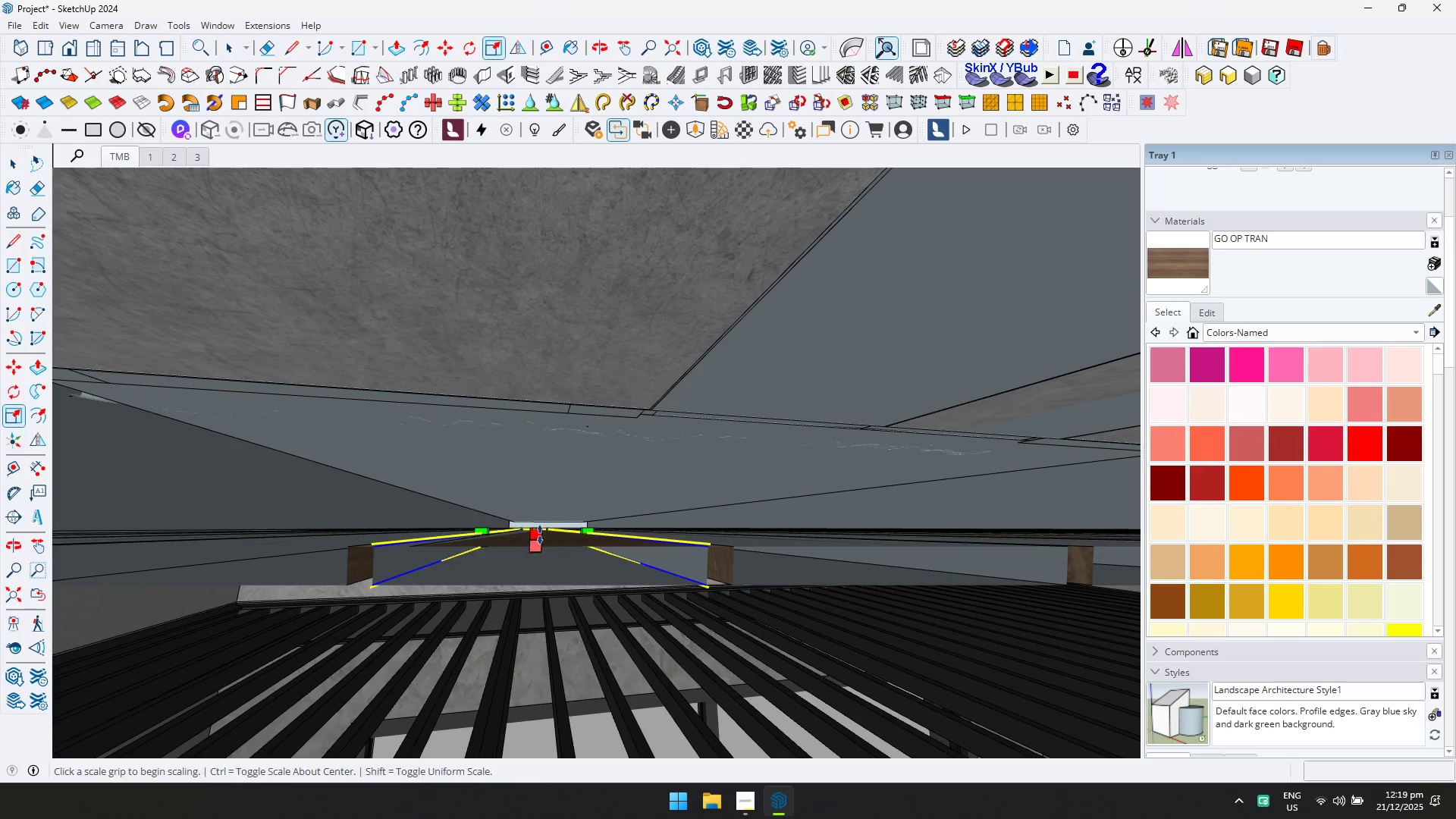 
hold_key(key=ShiftLeft, duration=0.67)
 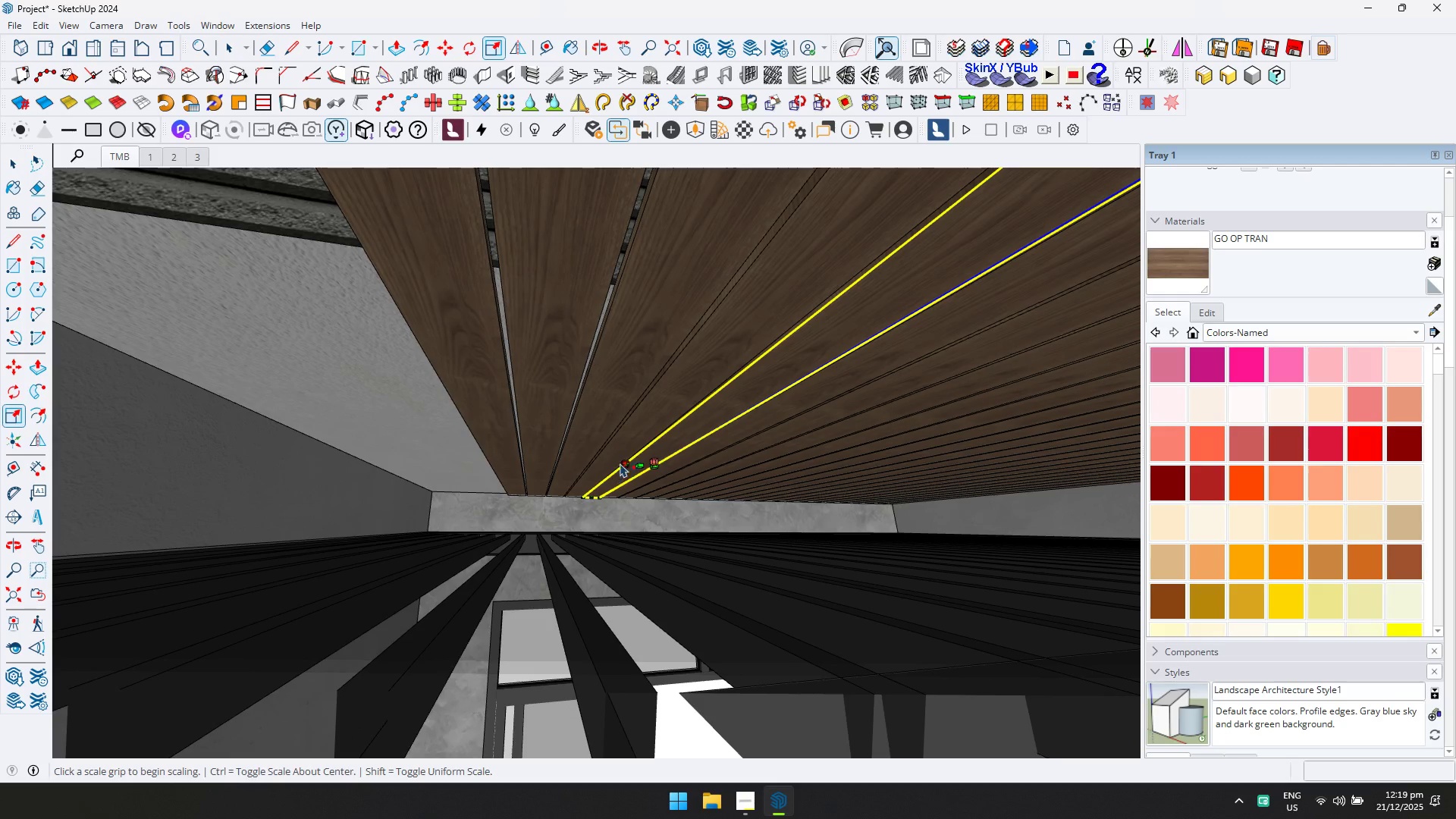 
scroll: coordinate [625, 454], scroll_direction: up, amount: 2.0
 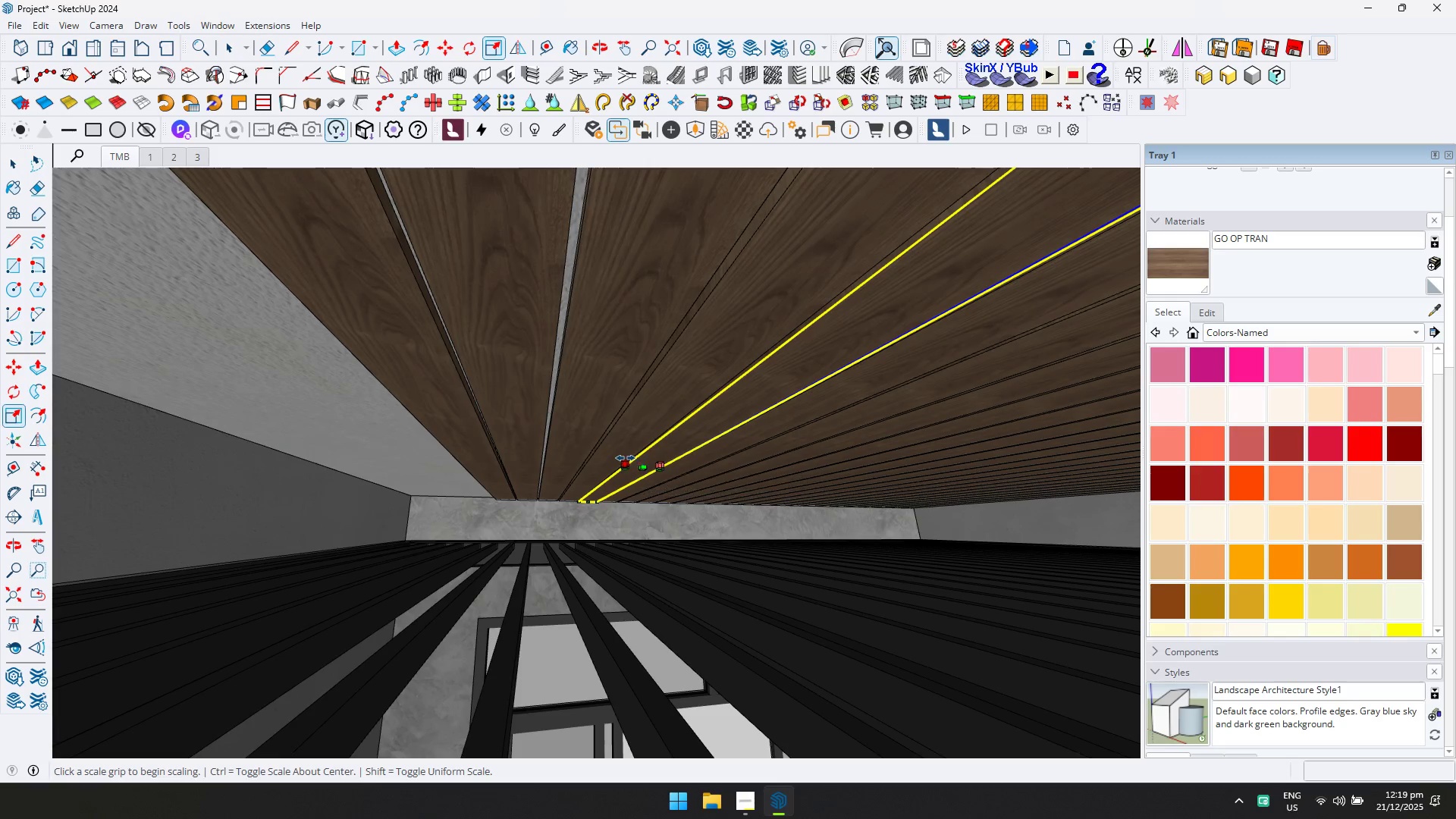 
left_click([626, 457])
 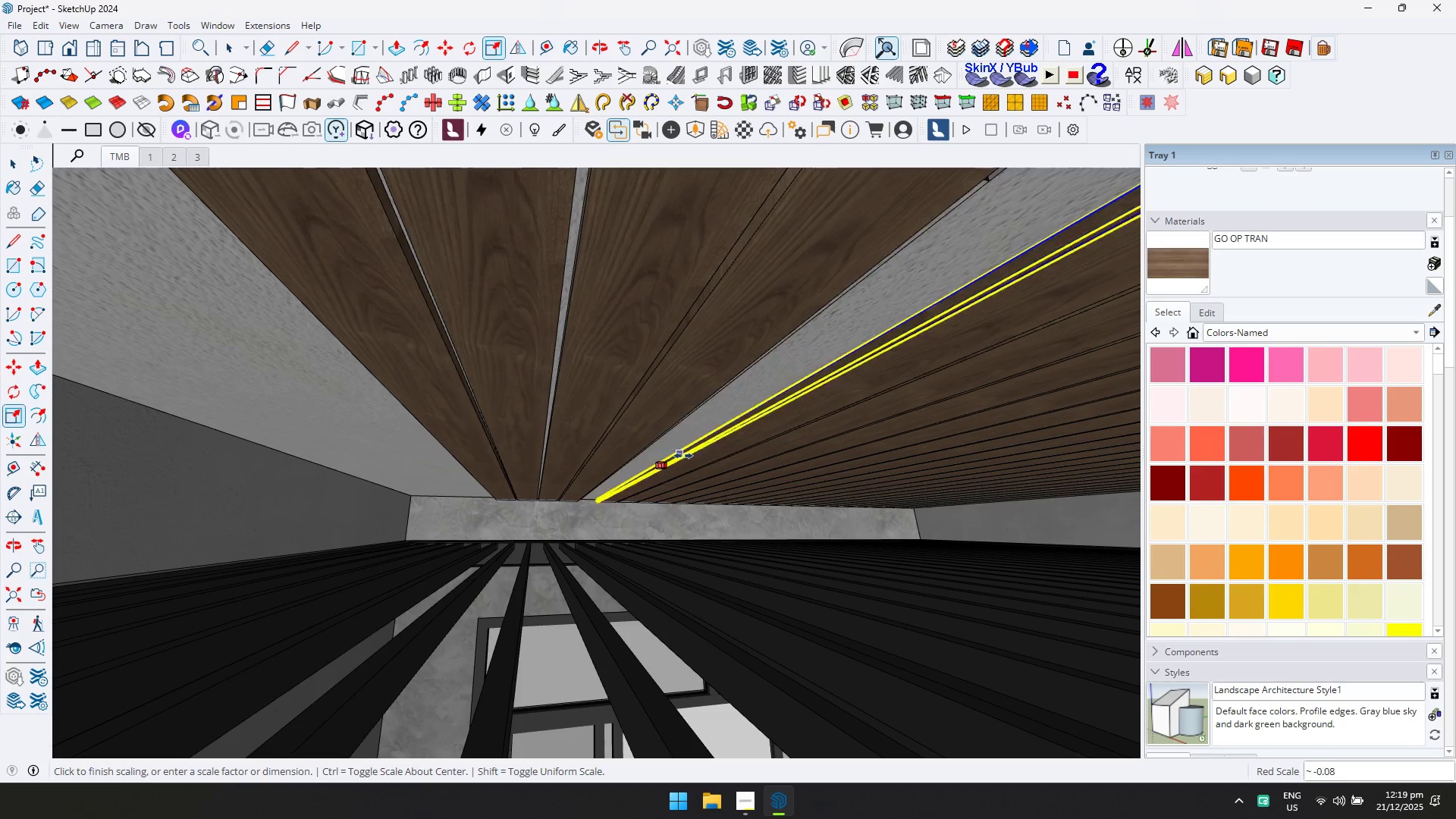 
hold_key(key=ShiftLeft, duration=0.44)
scroll: coordinate [685, 462], scroll_direction: down, amount: 2.0
 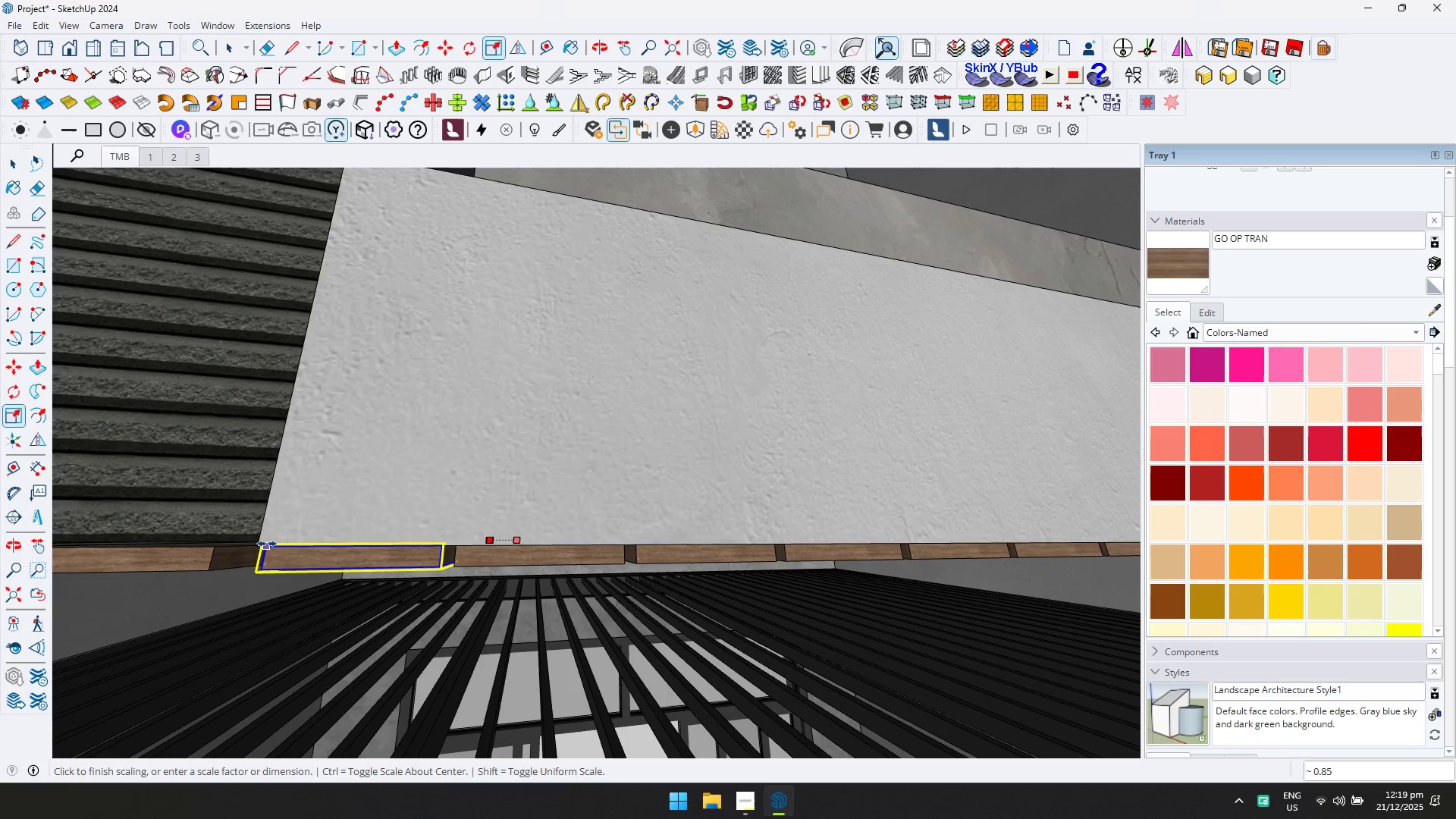 
left_click([258, 544])
 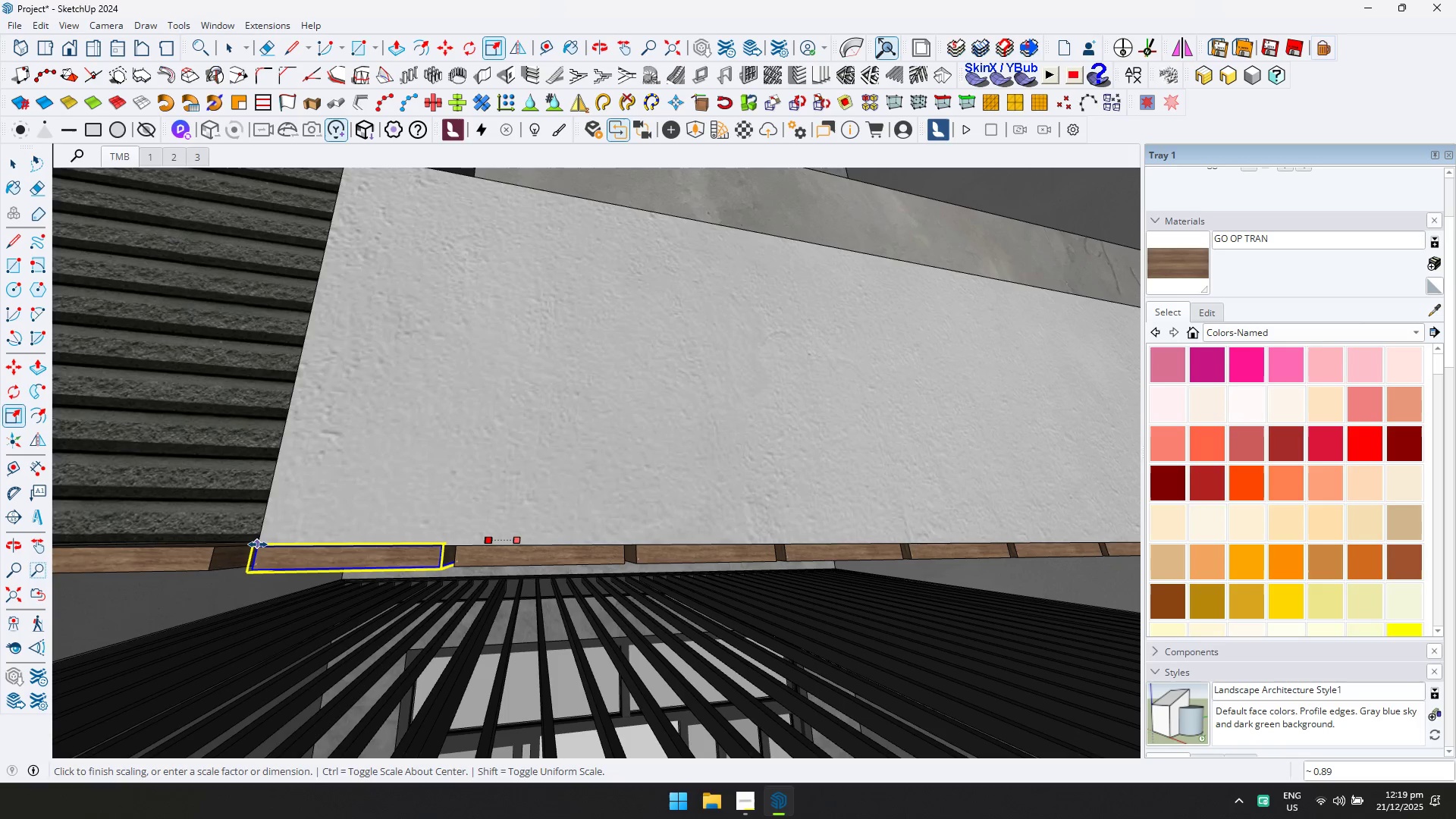 
hold_key(key=ShiftLeft, duration=0.56)
scroll: coordinate [268, 528], scroll_direction: down, amount: 4.0
 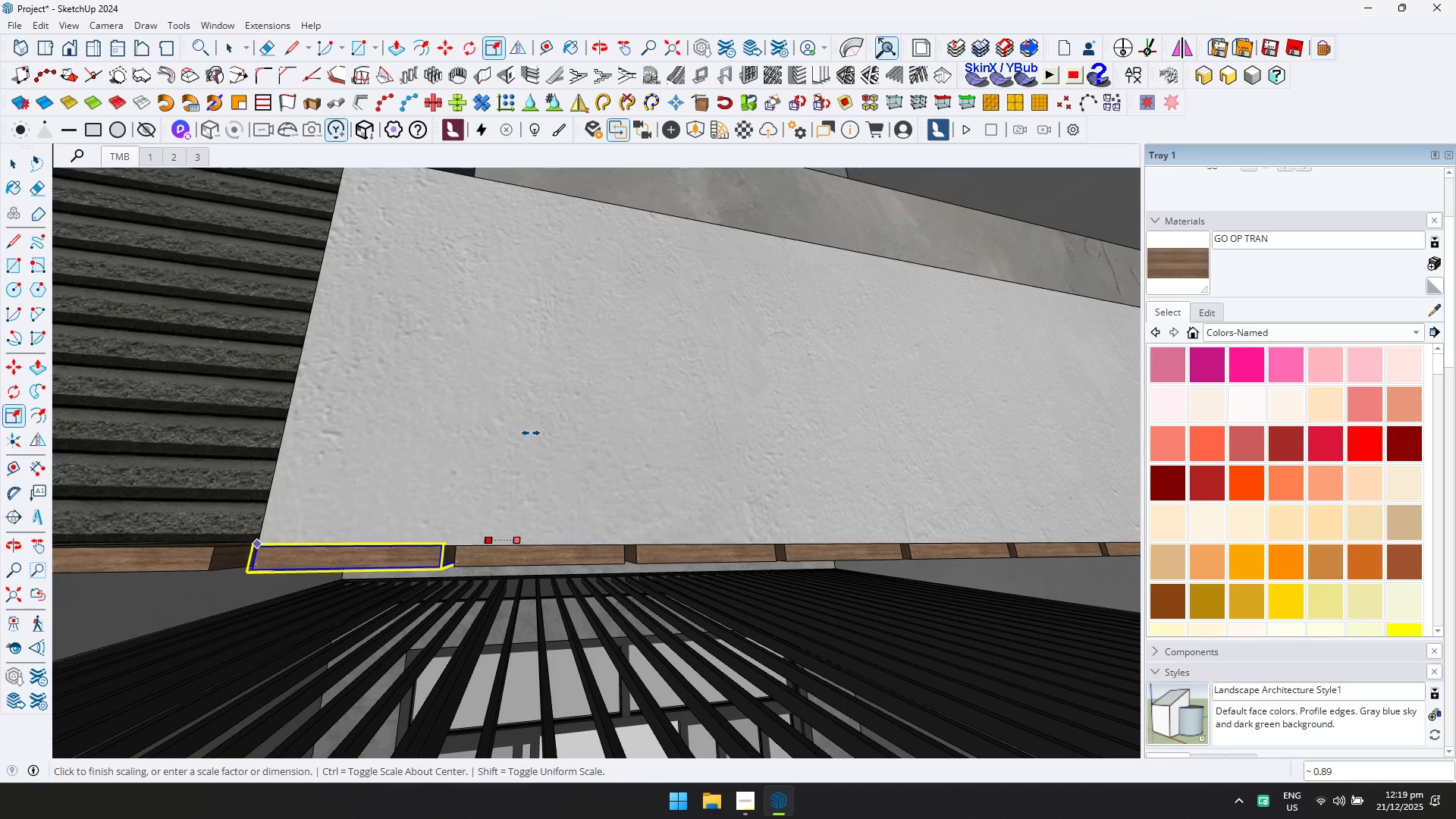 
key(Space)
 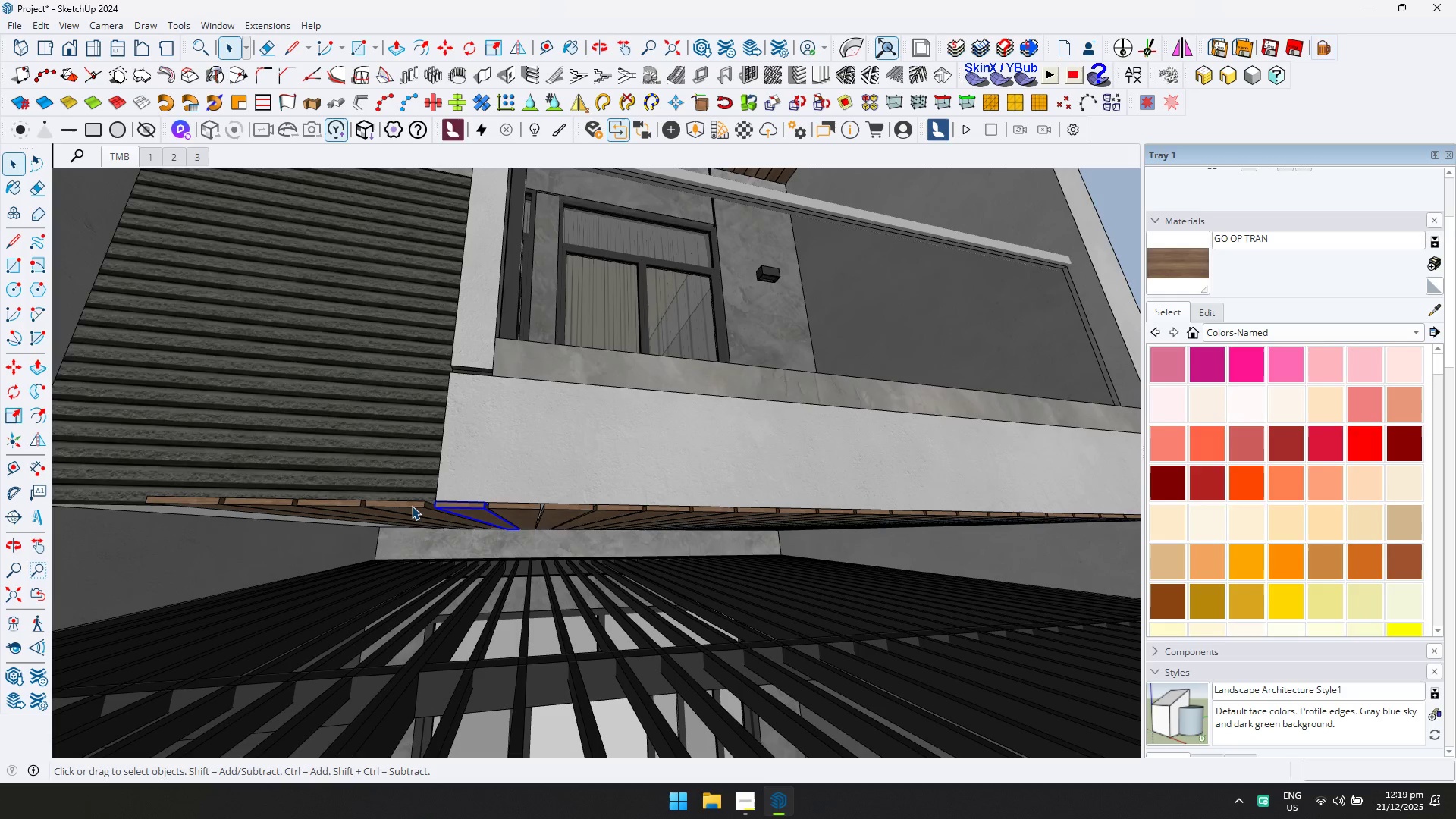 
hold_key(key=ShiftLeft, duration=0.41)
 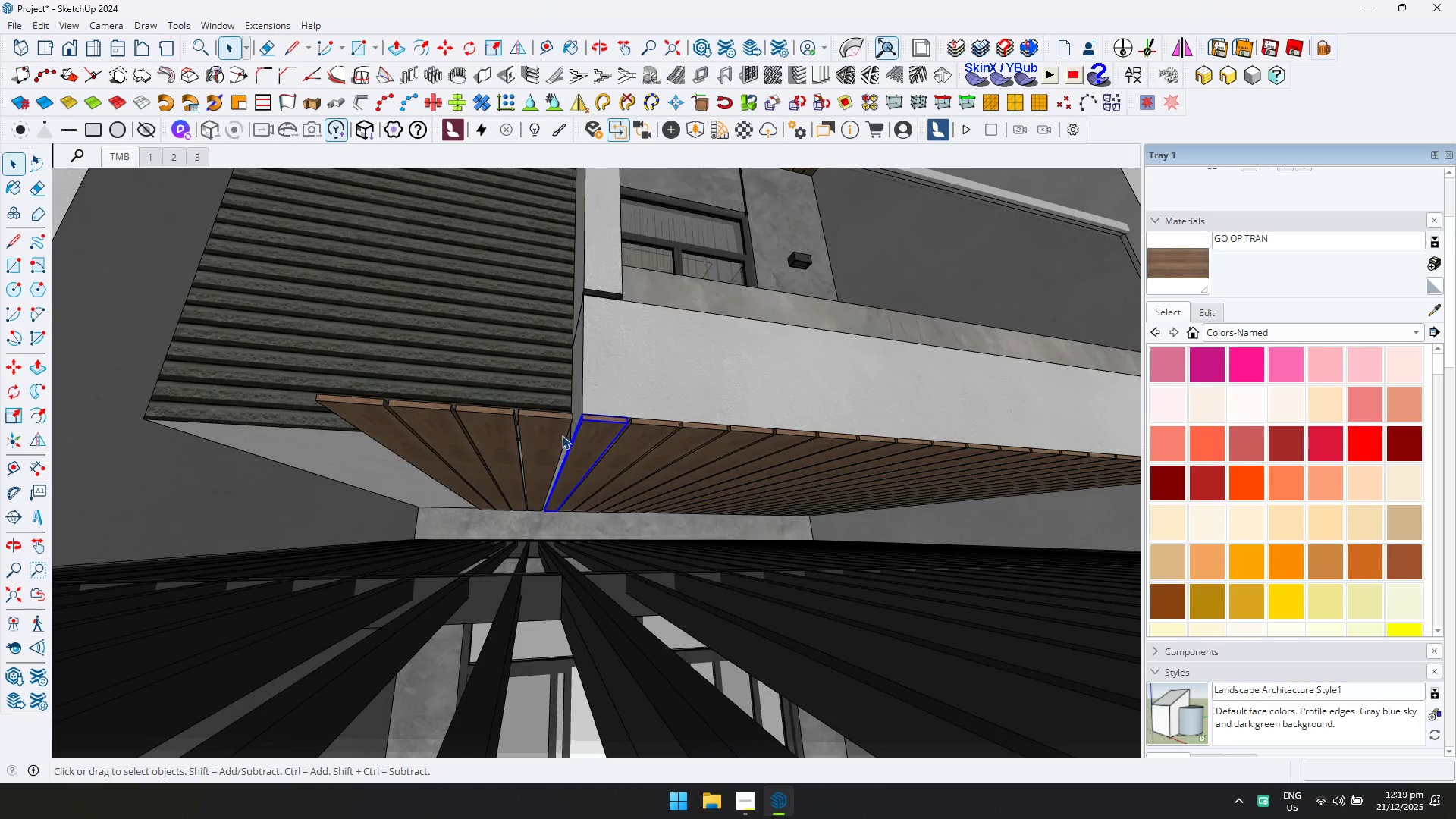 
scroll: coordinate [413, 505], scroll_direction: down, amount: 5.0
 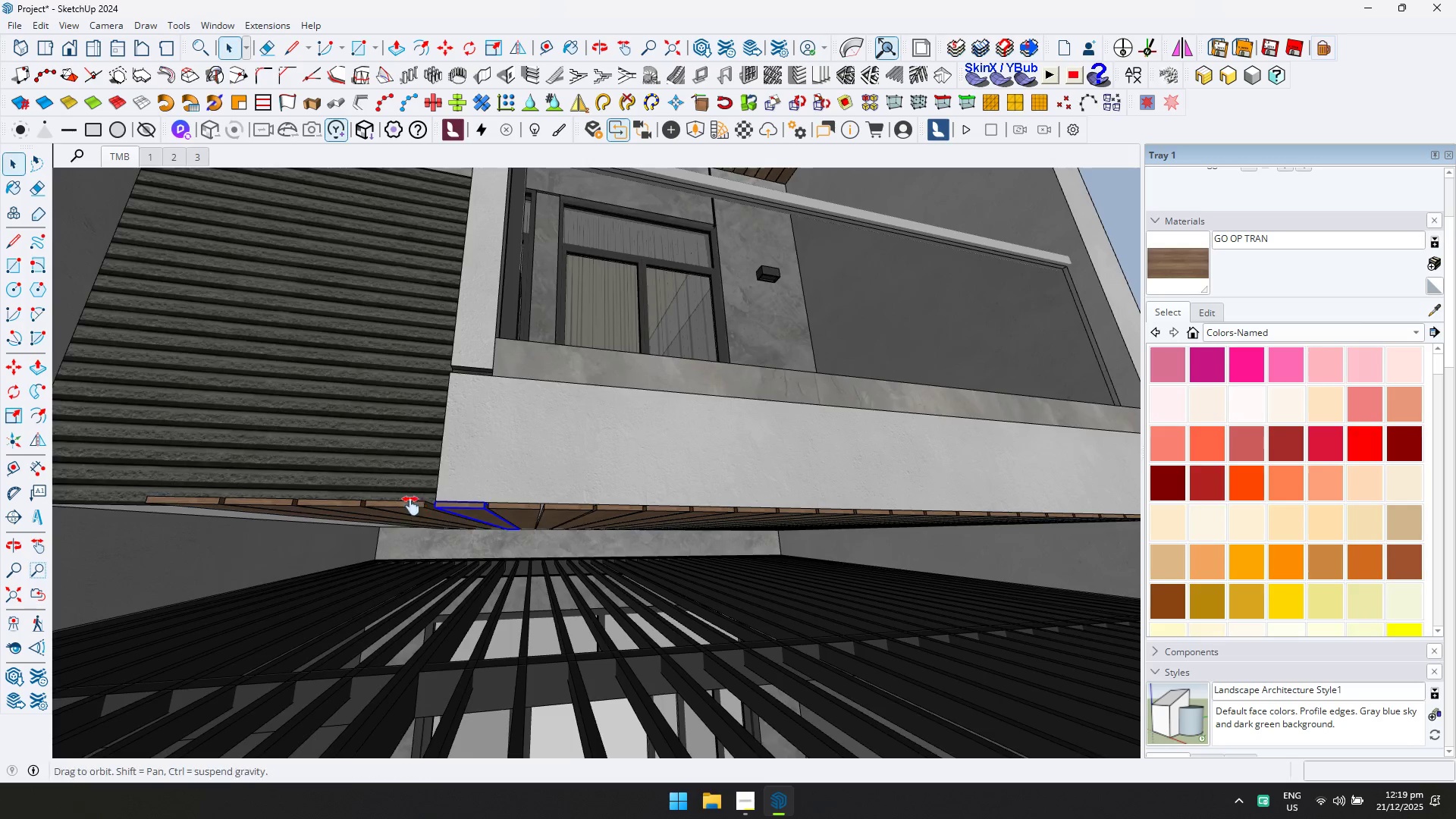 
hold_key(key=ControlLeft, duration=1.5)
left_click([557, 447])
 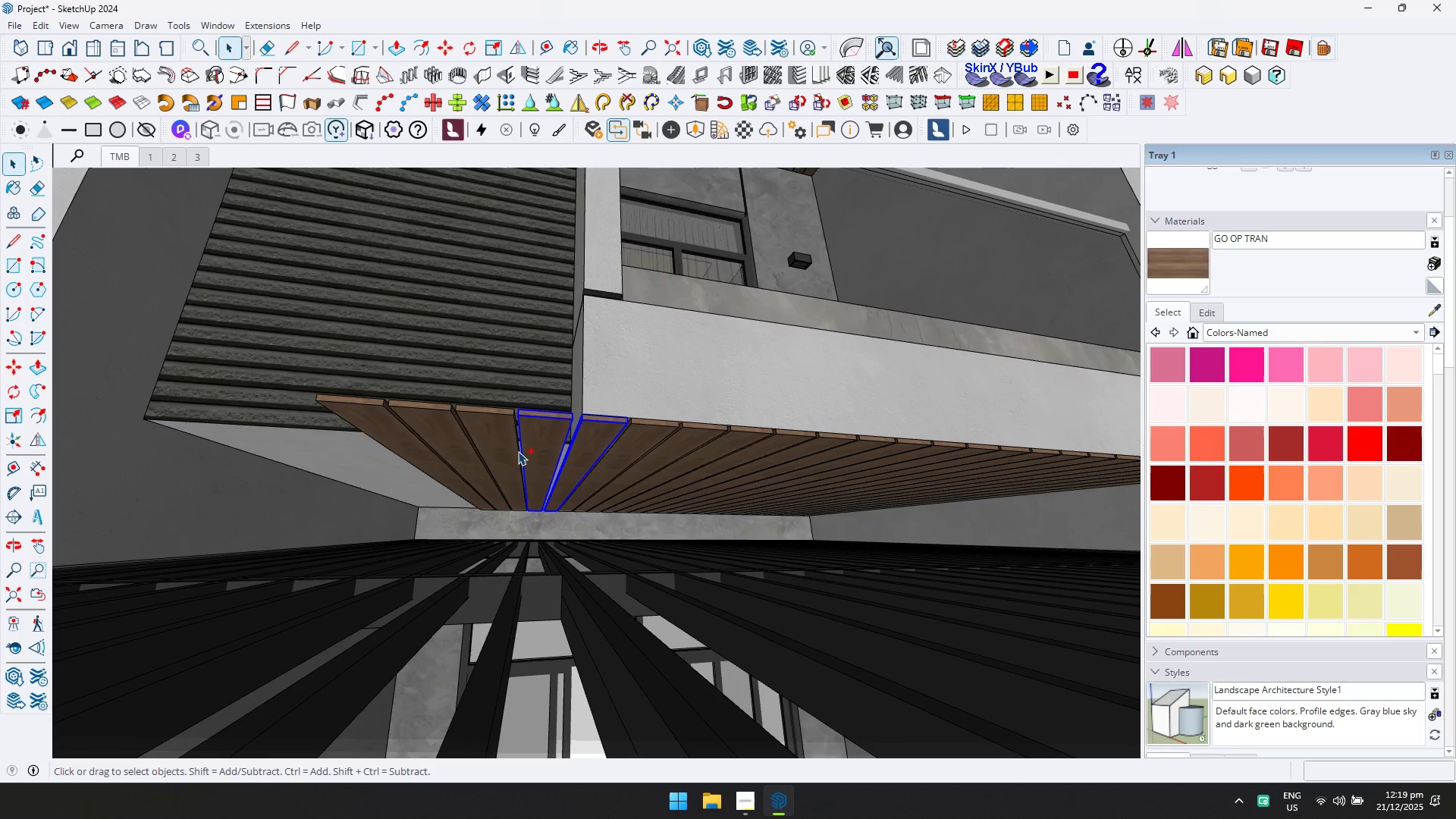 
double_click([500, 448])
 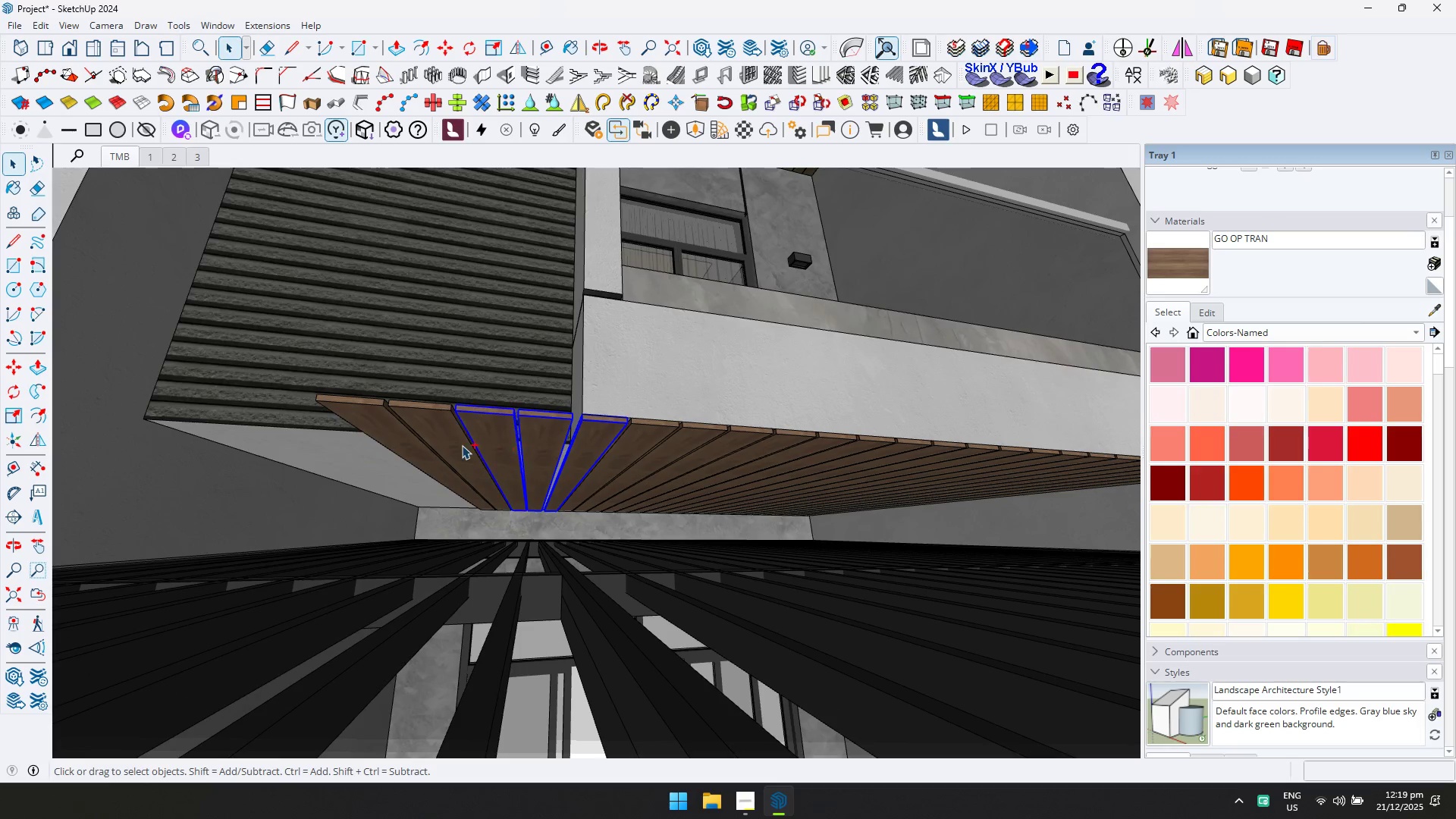 
triple_click([461, 444])
 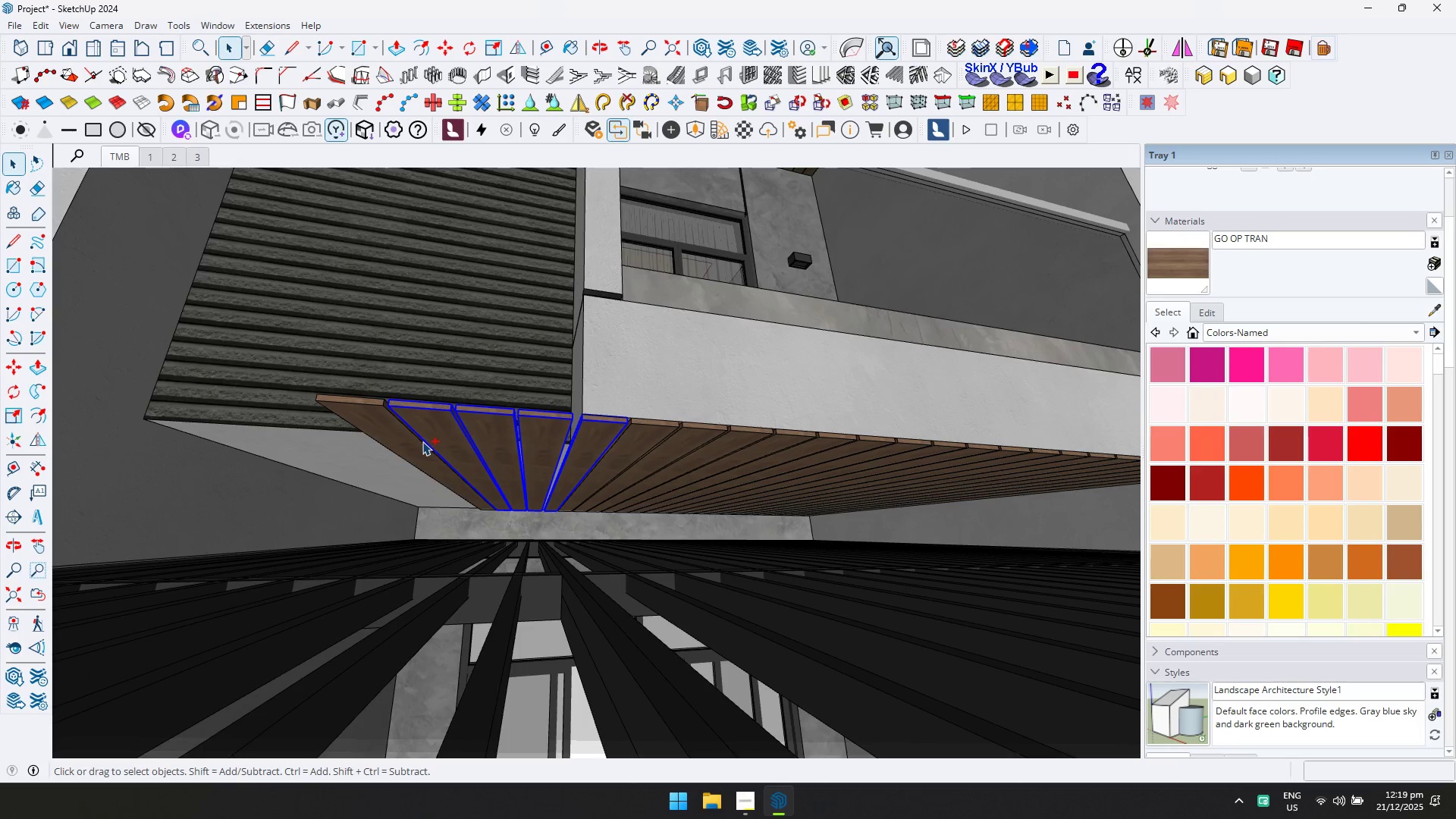 
triple_click([403, 438])
 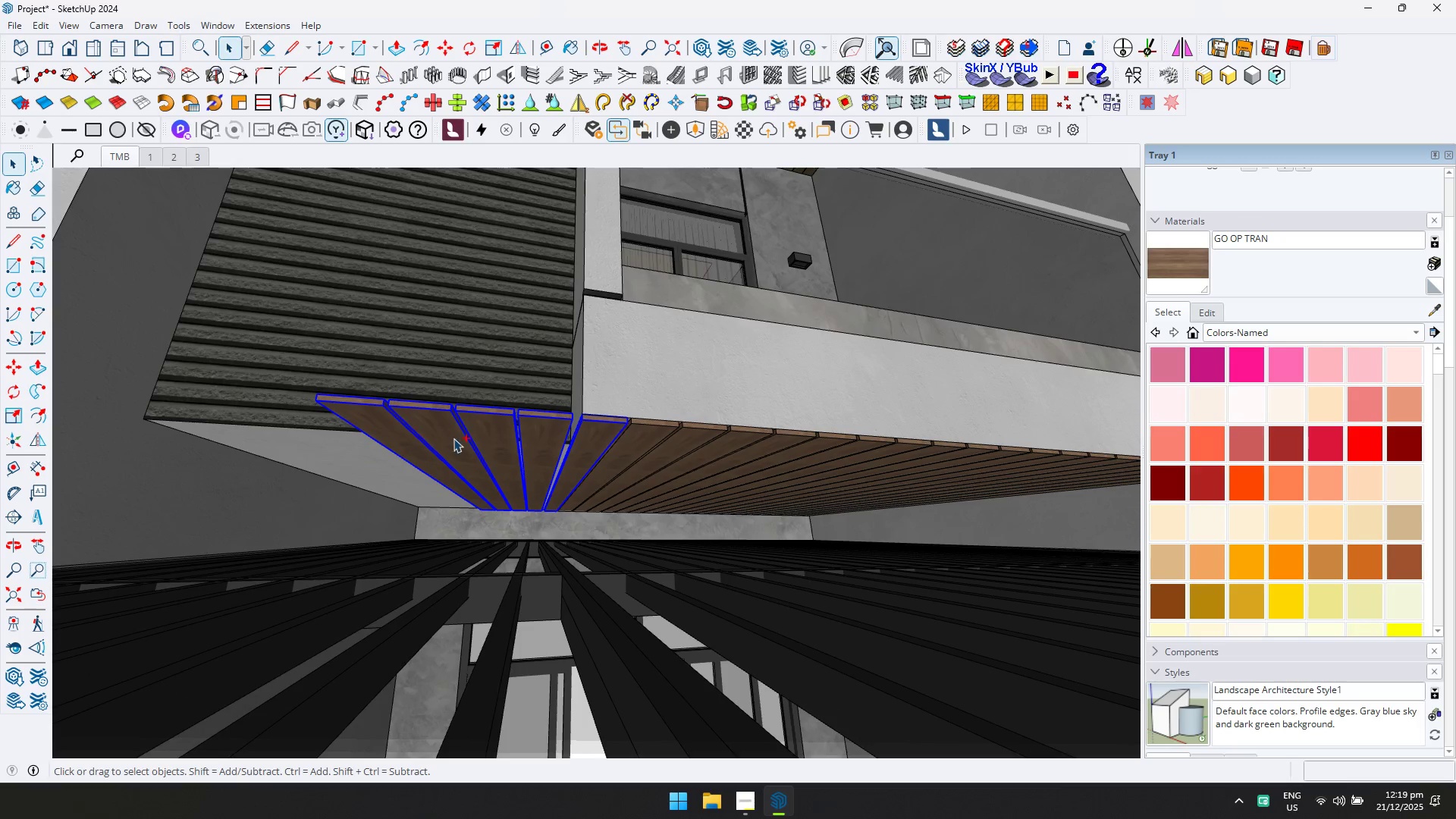 
key(Control+ControlLeft)
 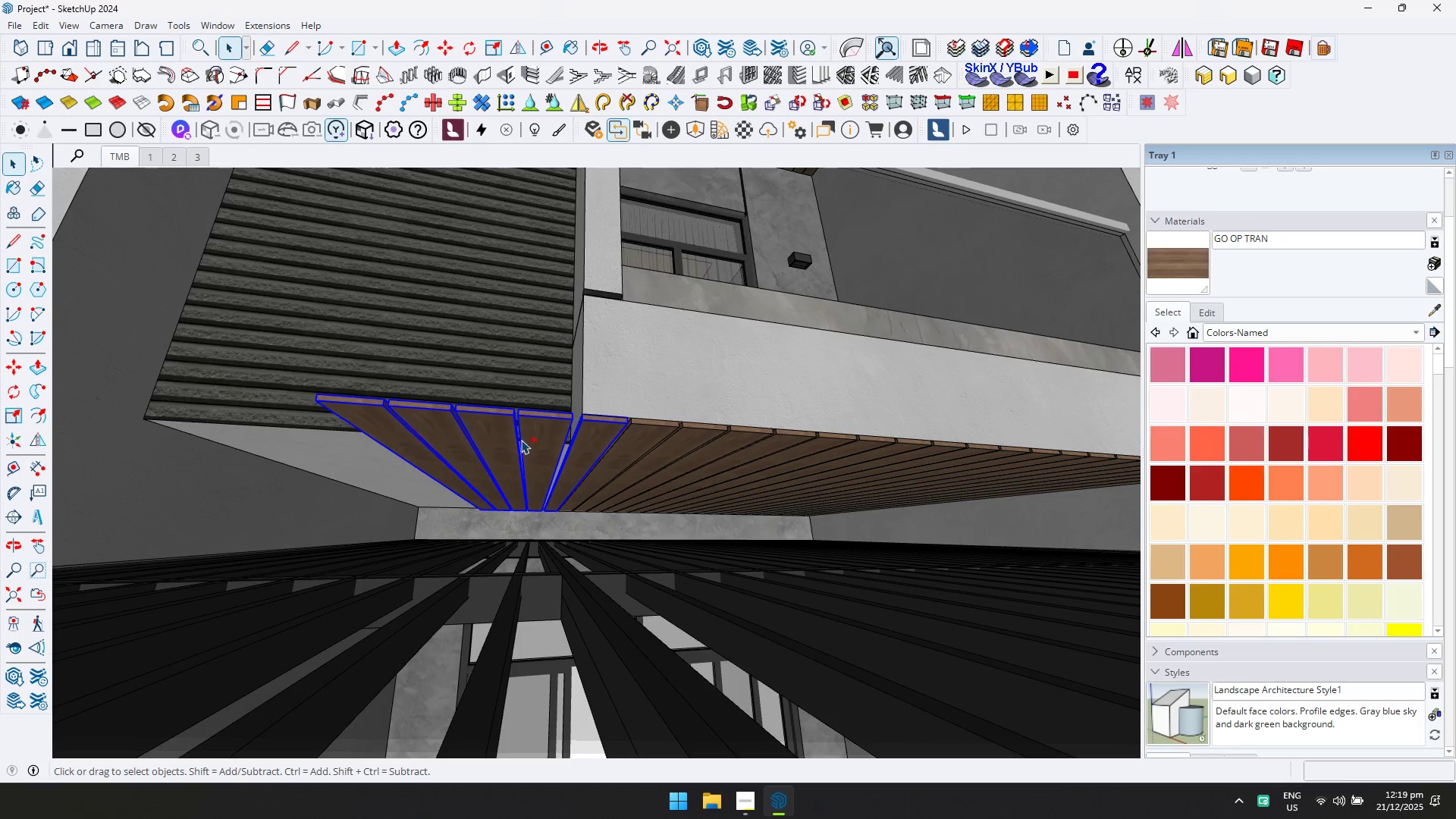 
key(Control+ControlLeft)
 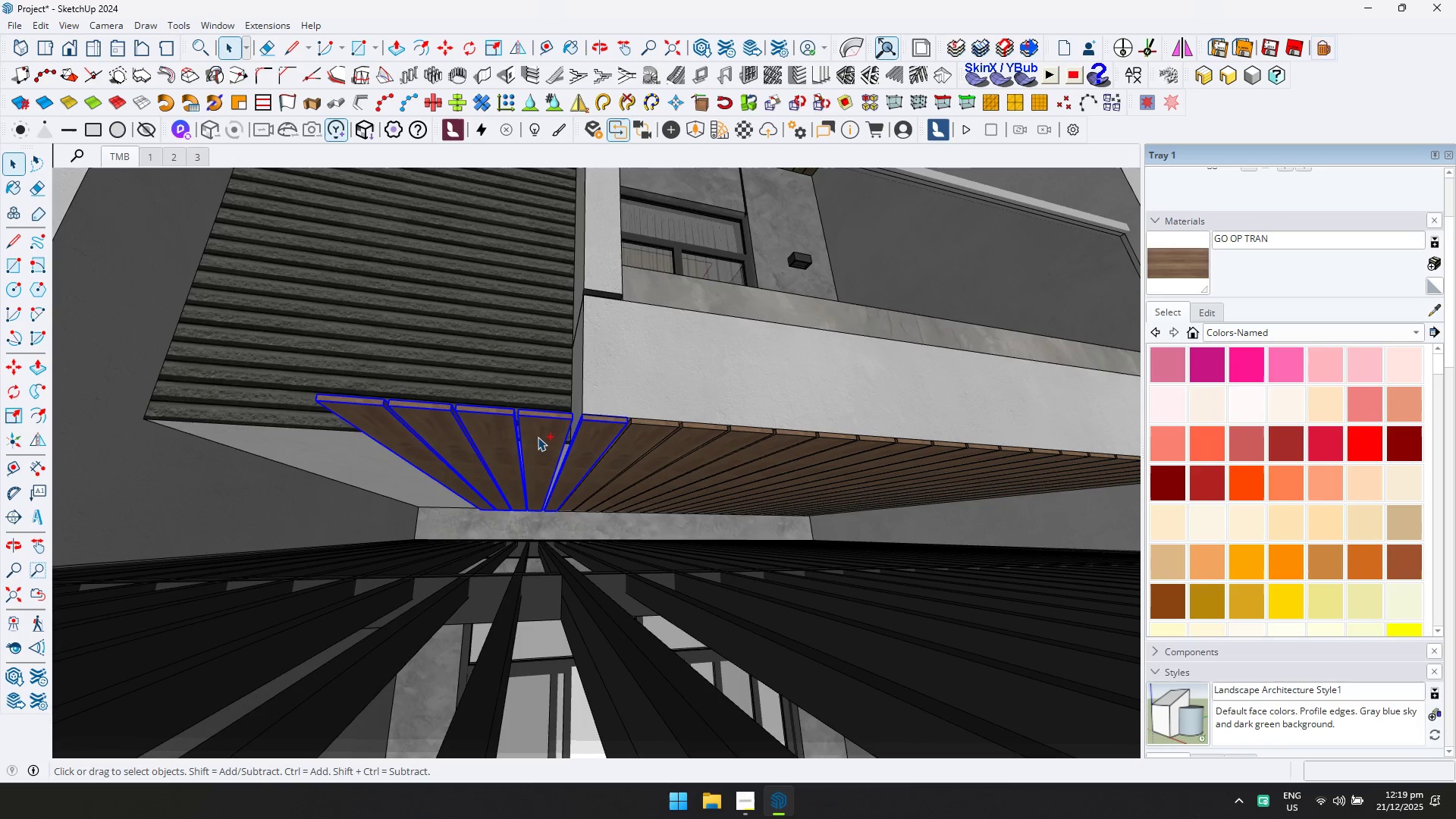 
key(Control+ControlLeft)
 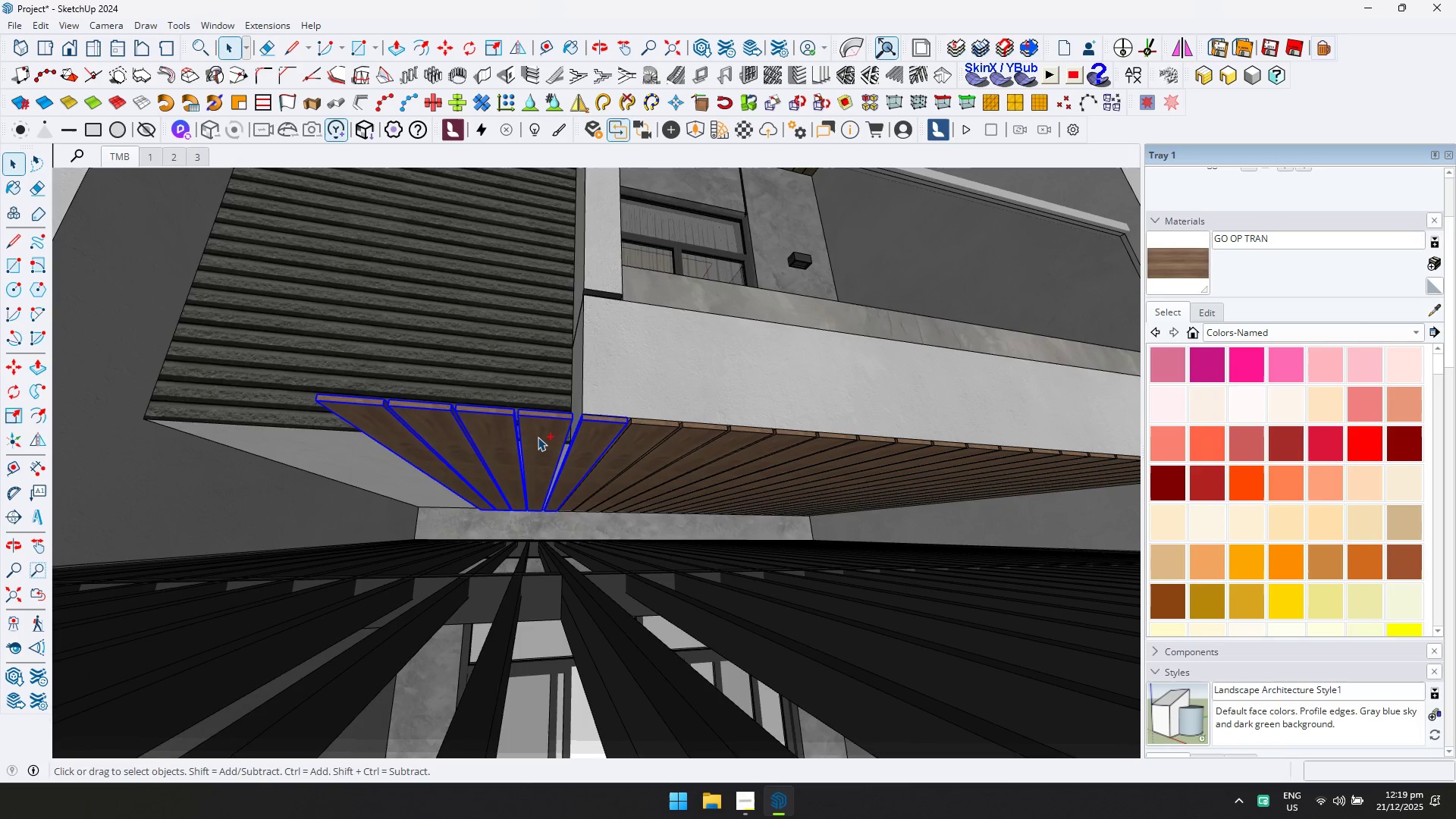 
key(Control+ControlLeft)
 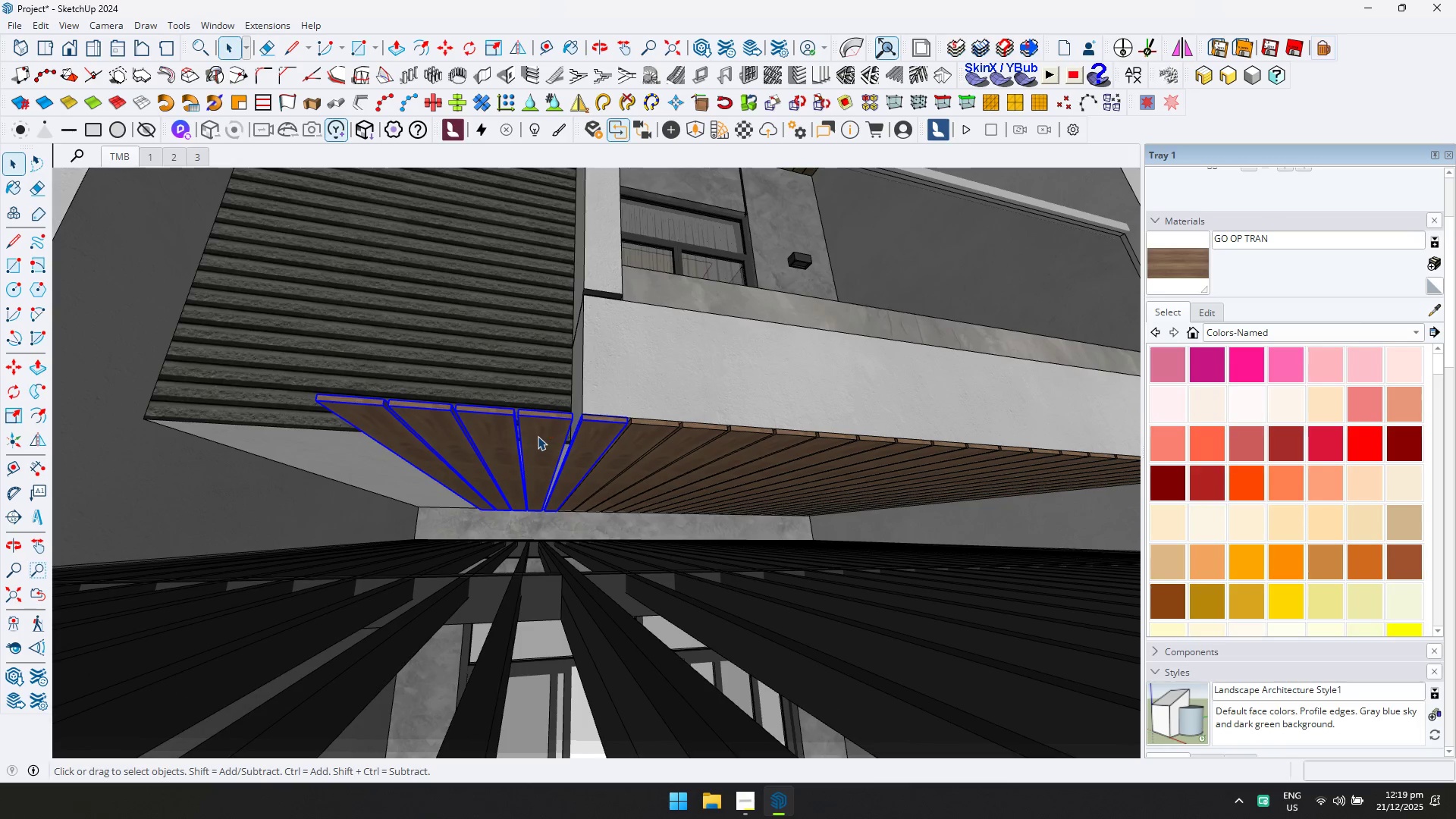 
triple_click([538, 436])
 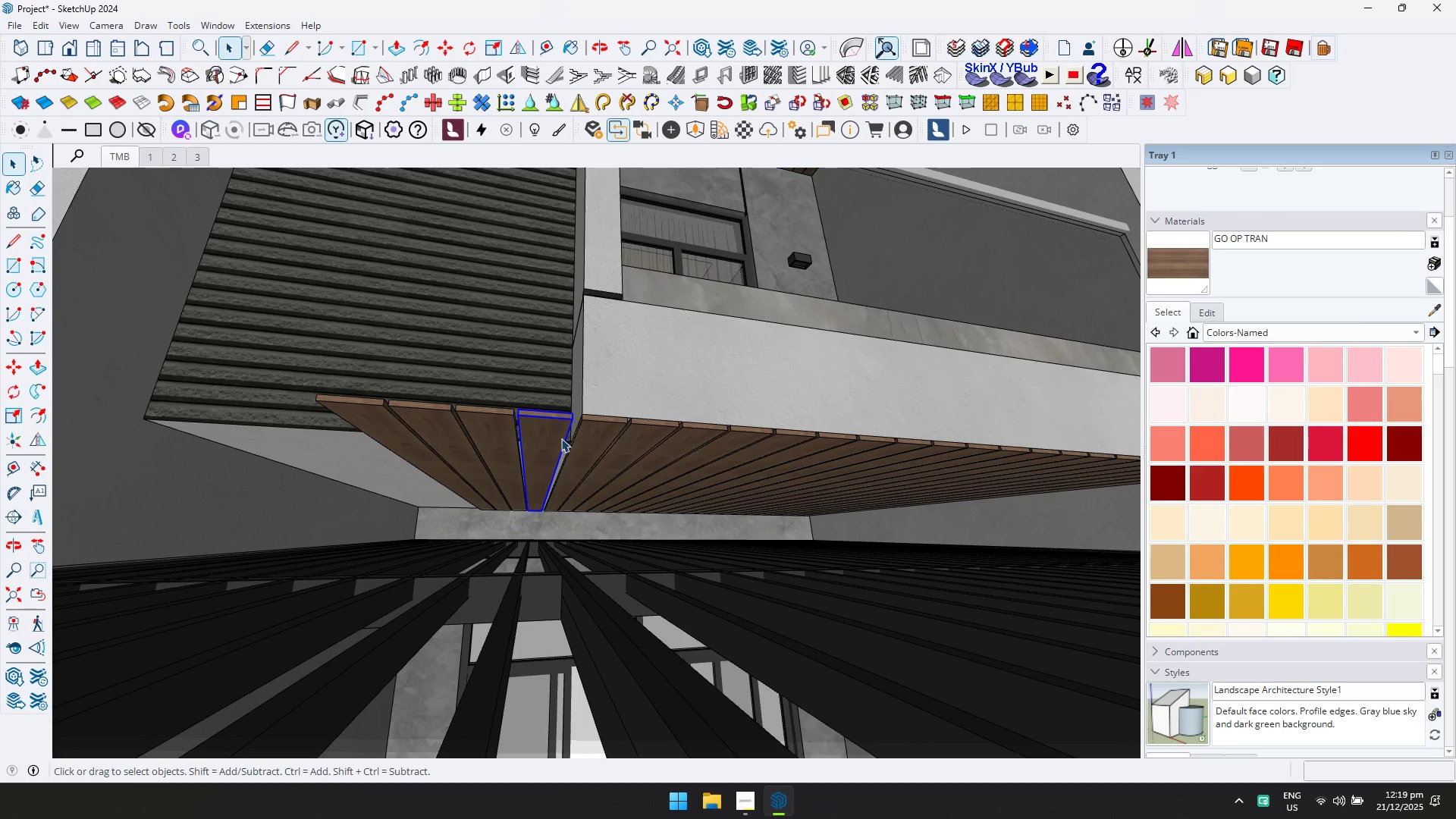 
key(Control+ControlLeft)
 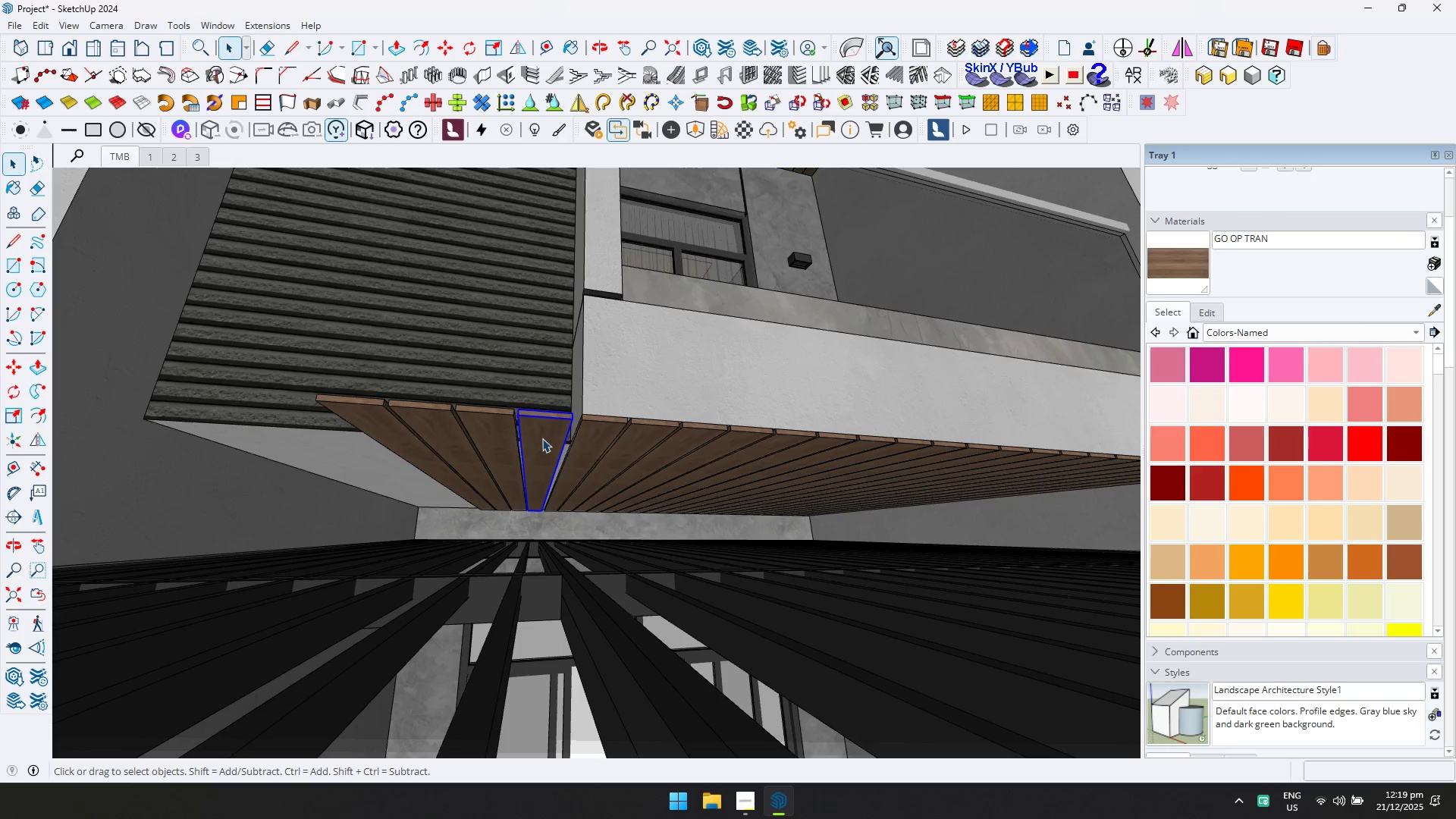 
hold_key(key=ControlLeft, duration=1.05)
double_click([433, 438])
 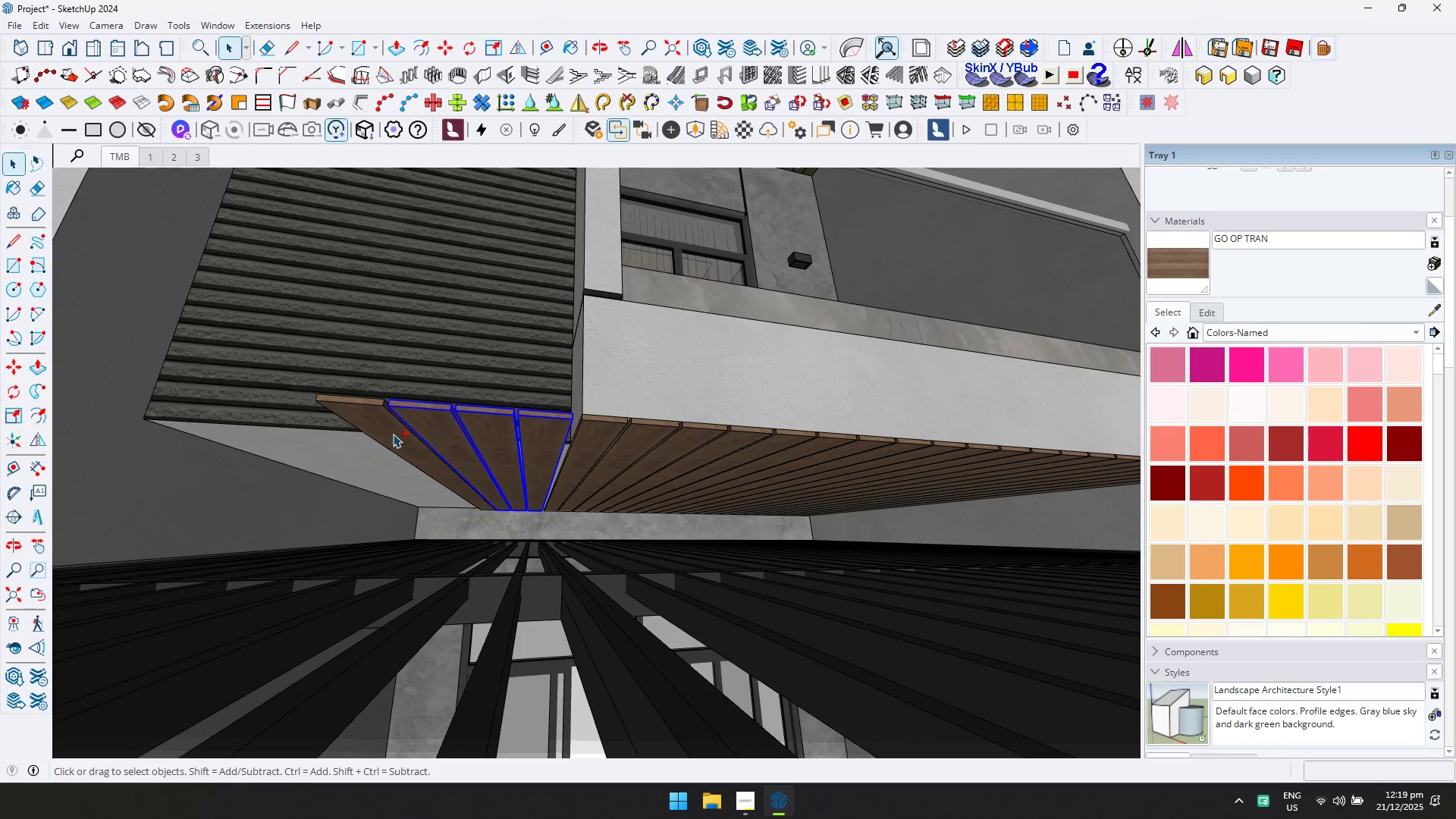 
triple_click([392, 434])
 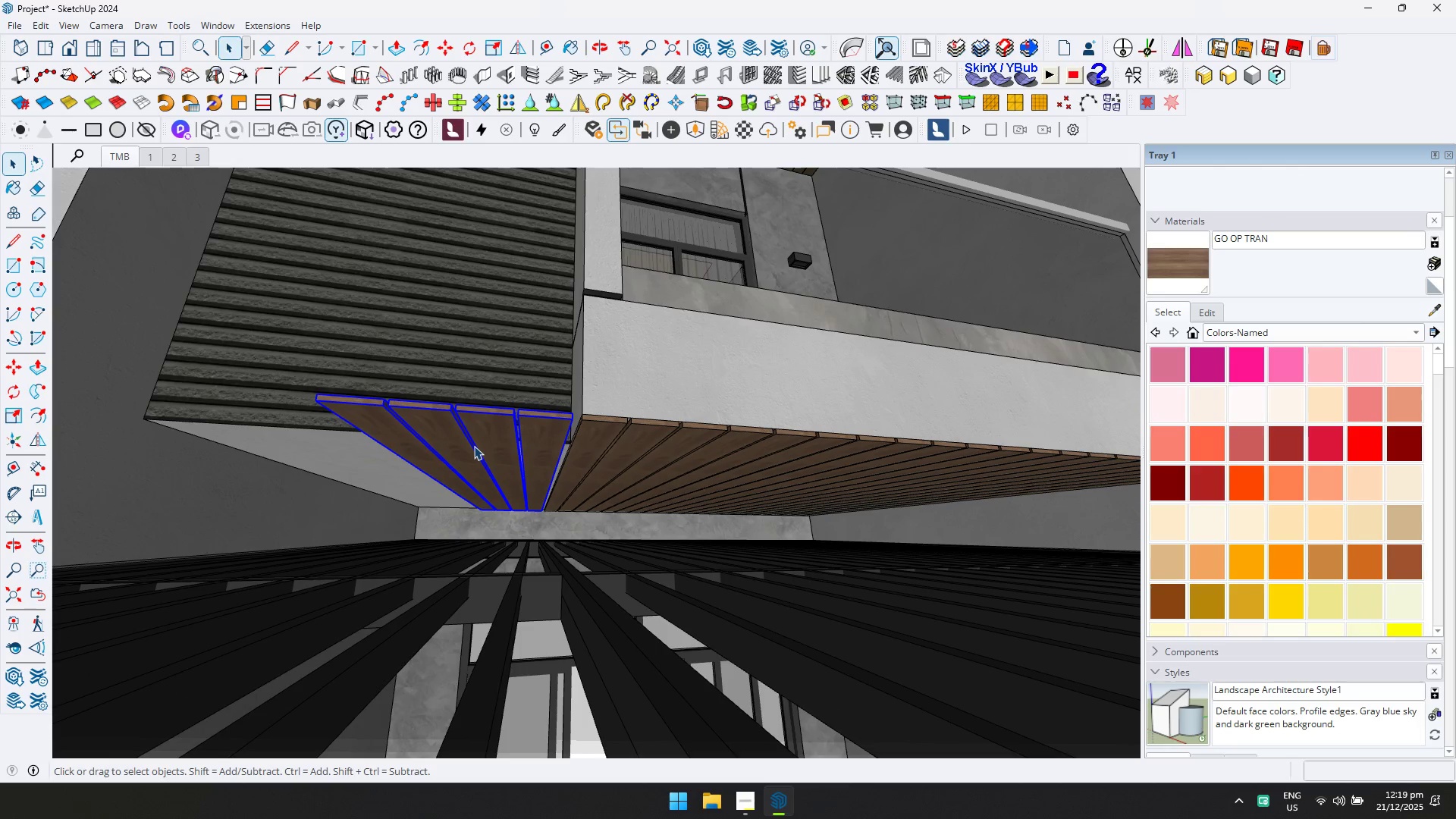 
key(M)
 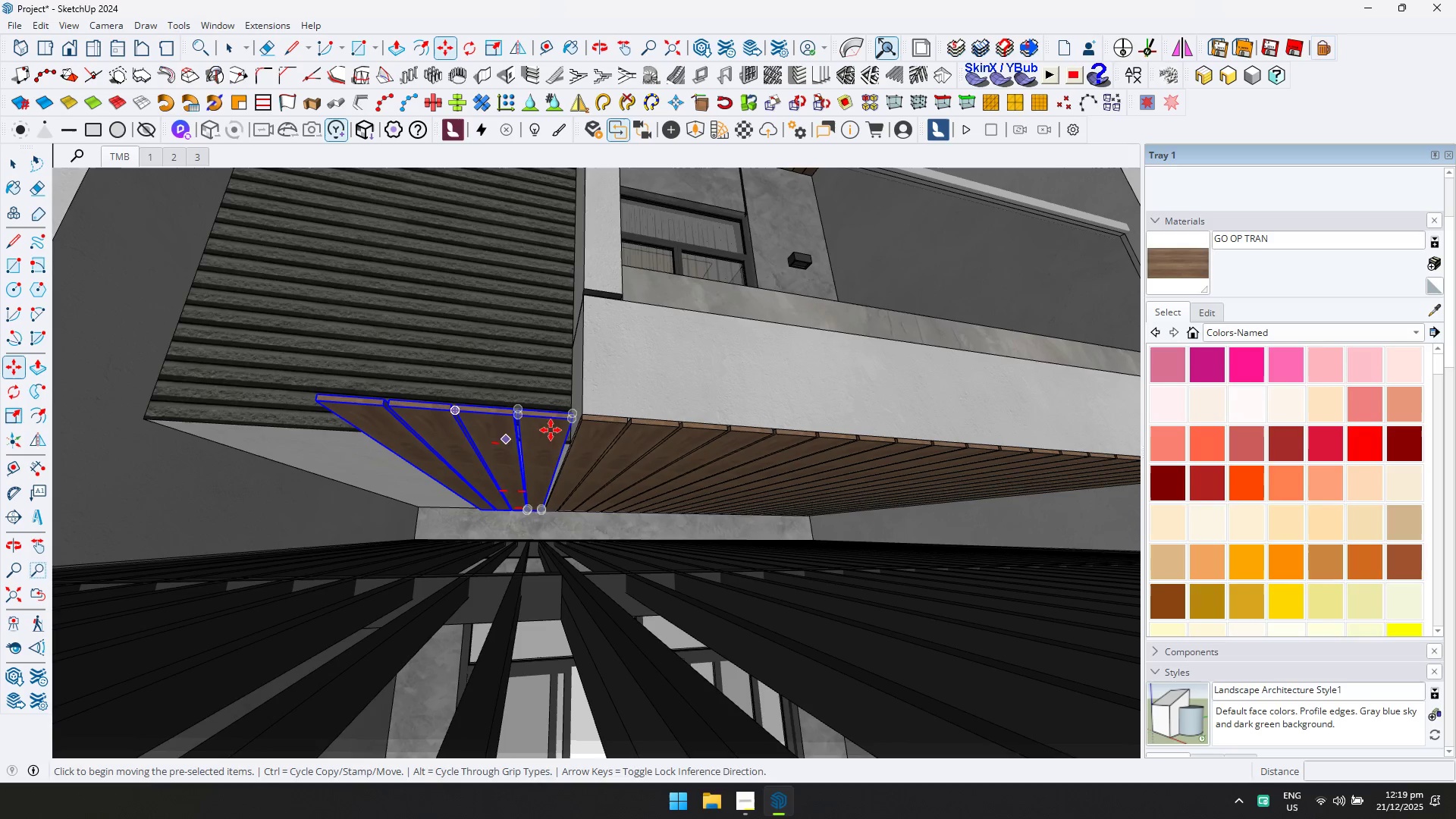 
key(Control+ControlLeft)
 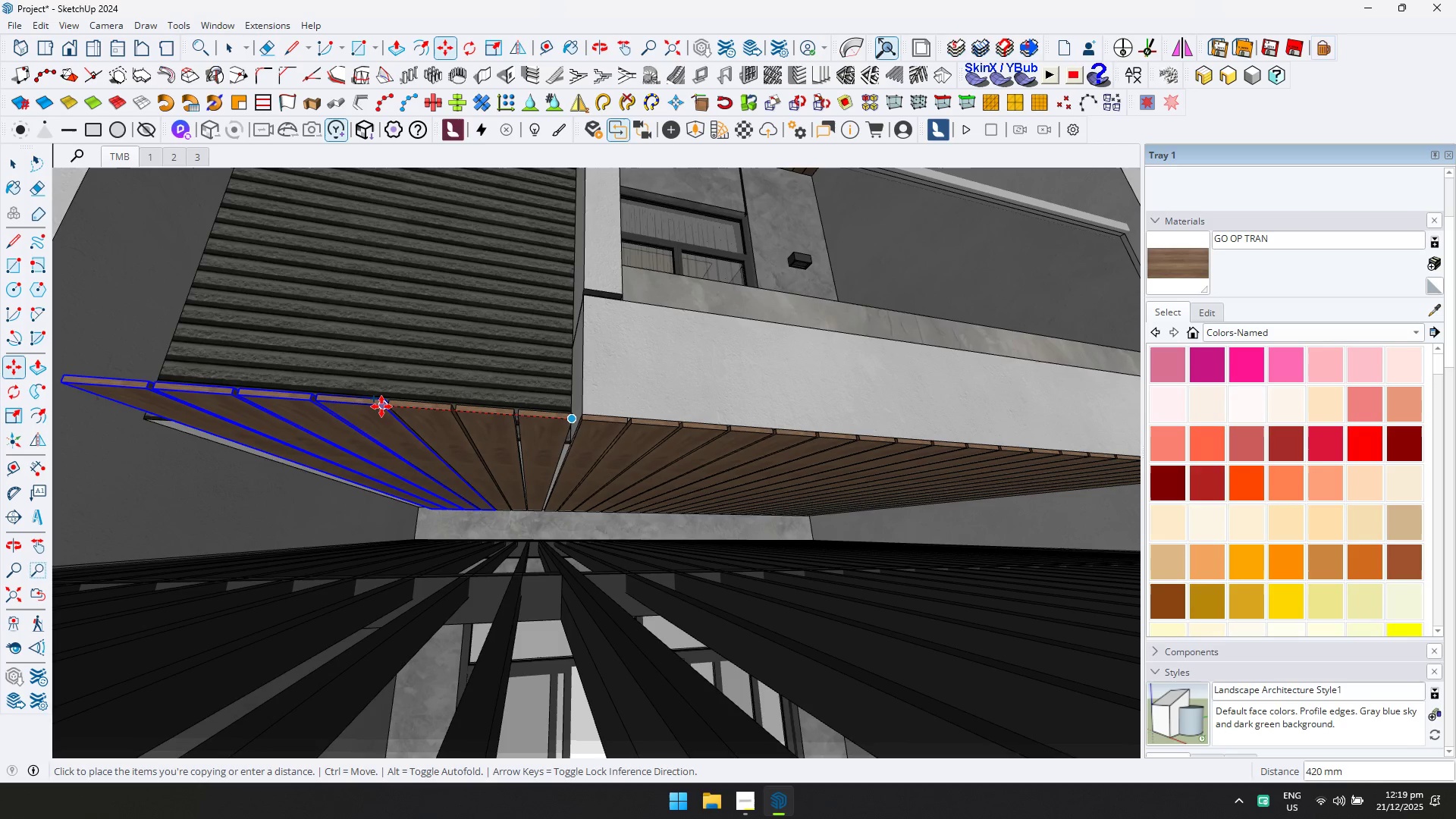 
left_click([316, 400])
 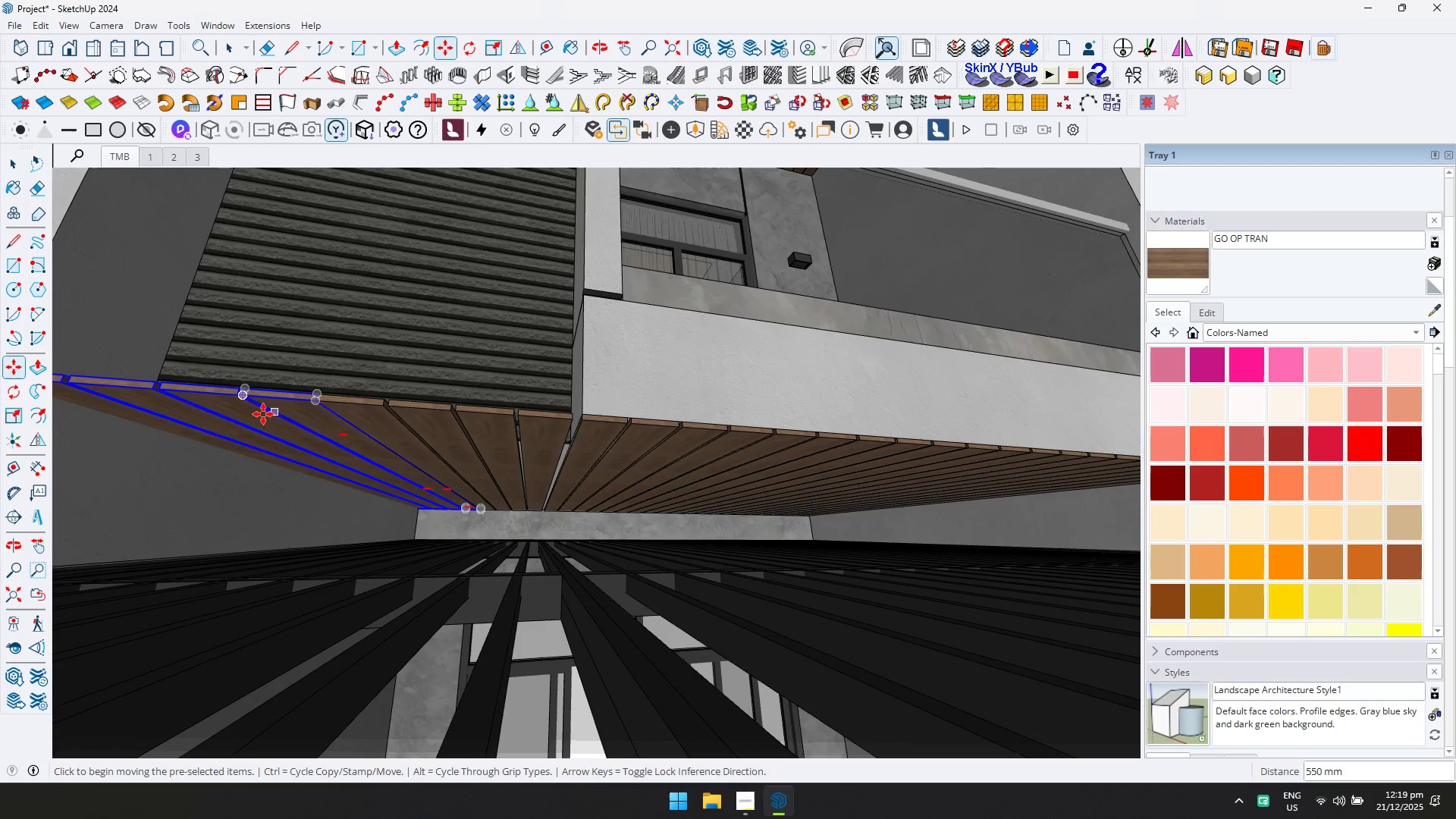 
hold_key(key=ShiftLeft, duration=0.36)
 